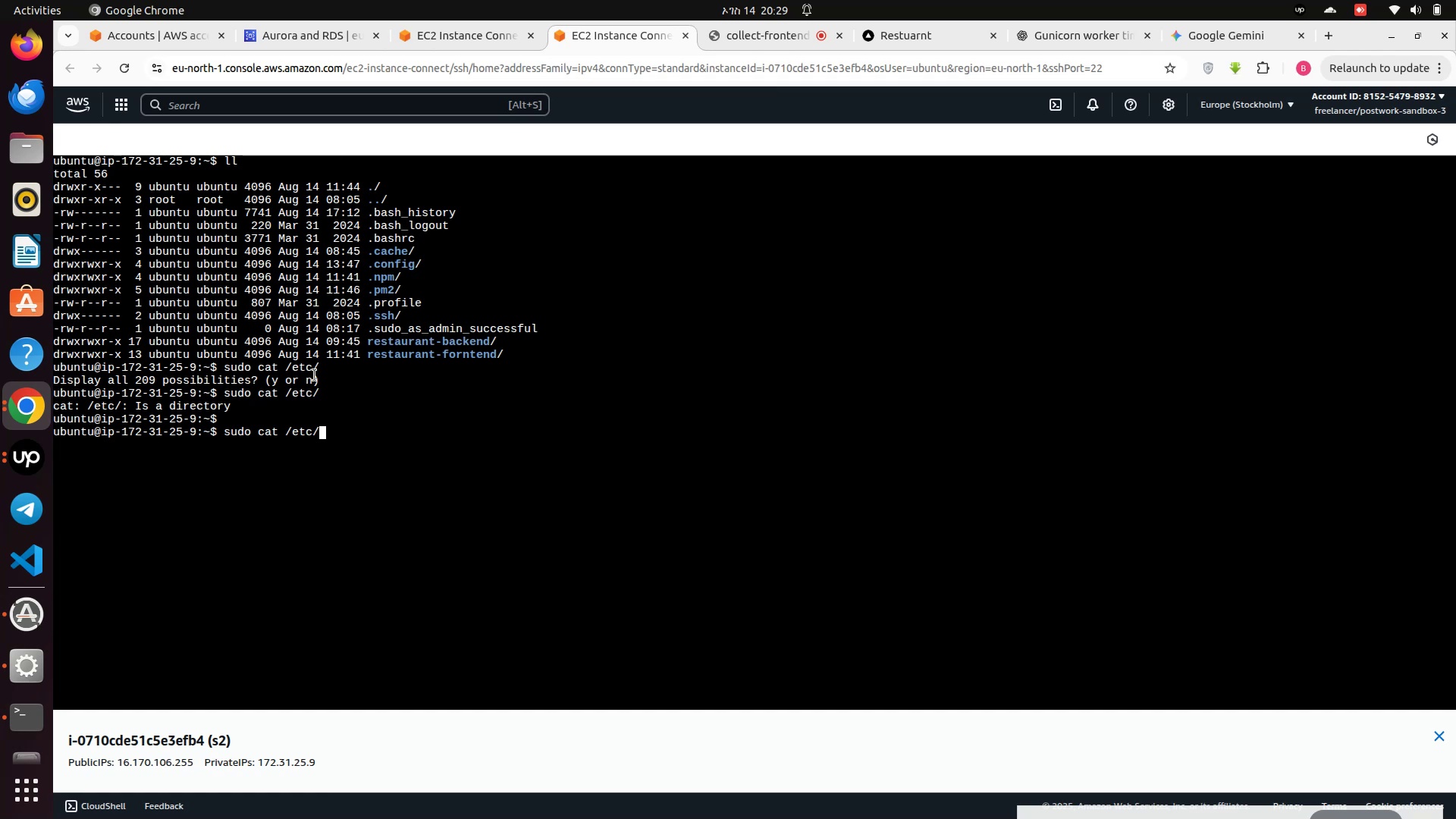 
wait(5.63)
 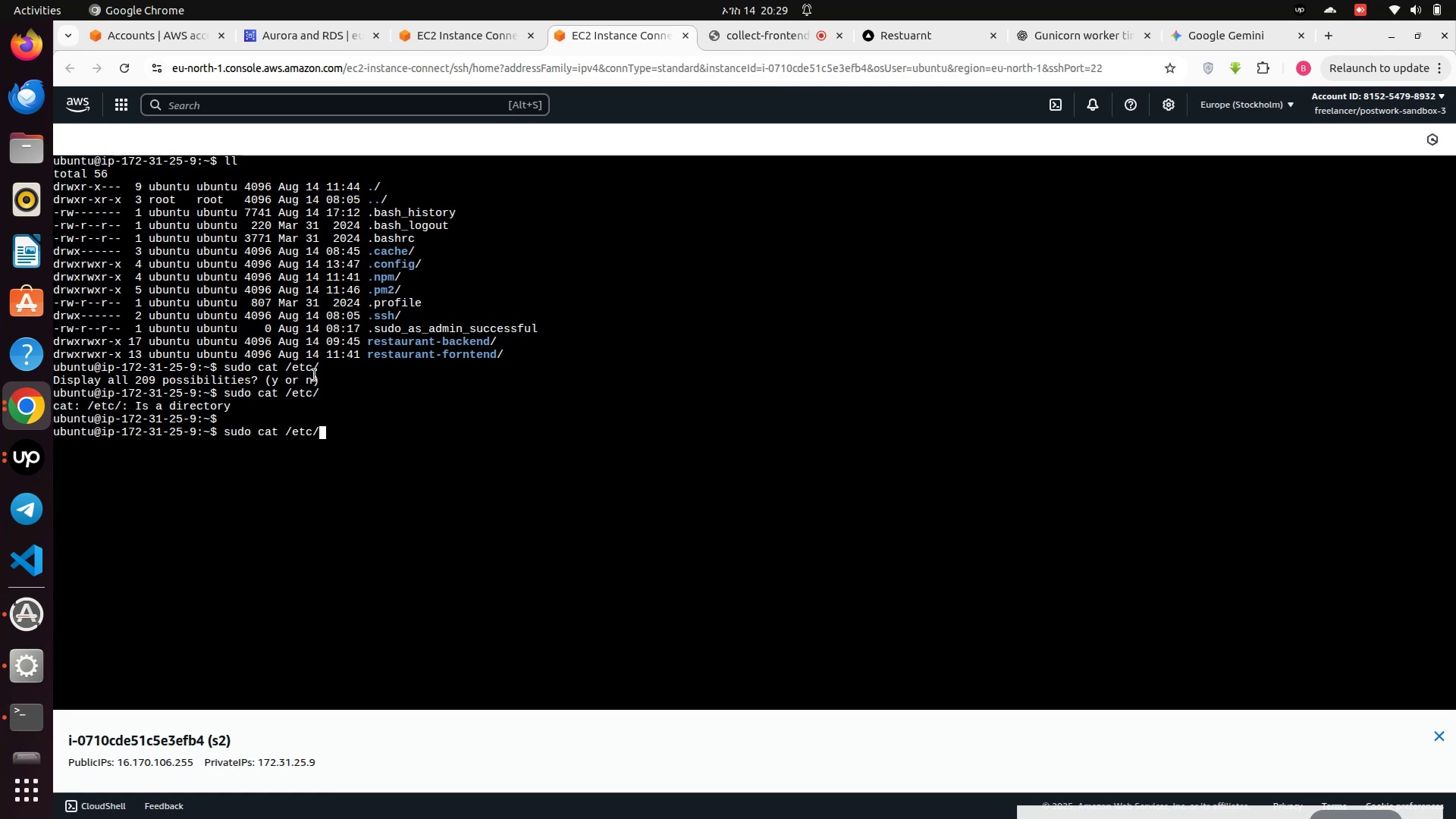 
key(Backspace)
 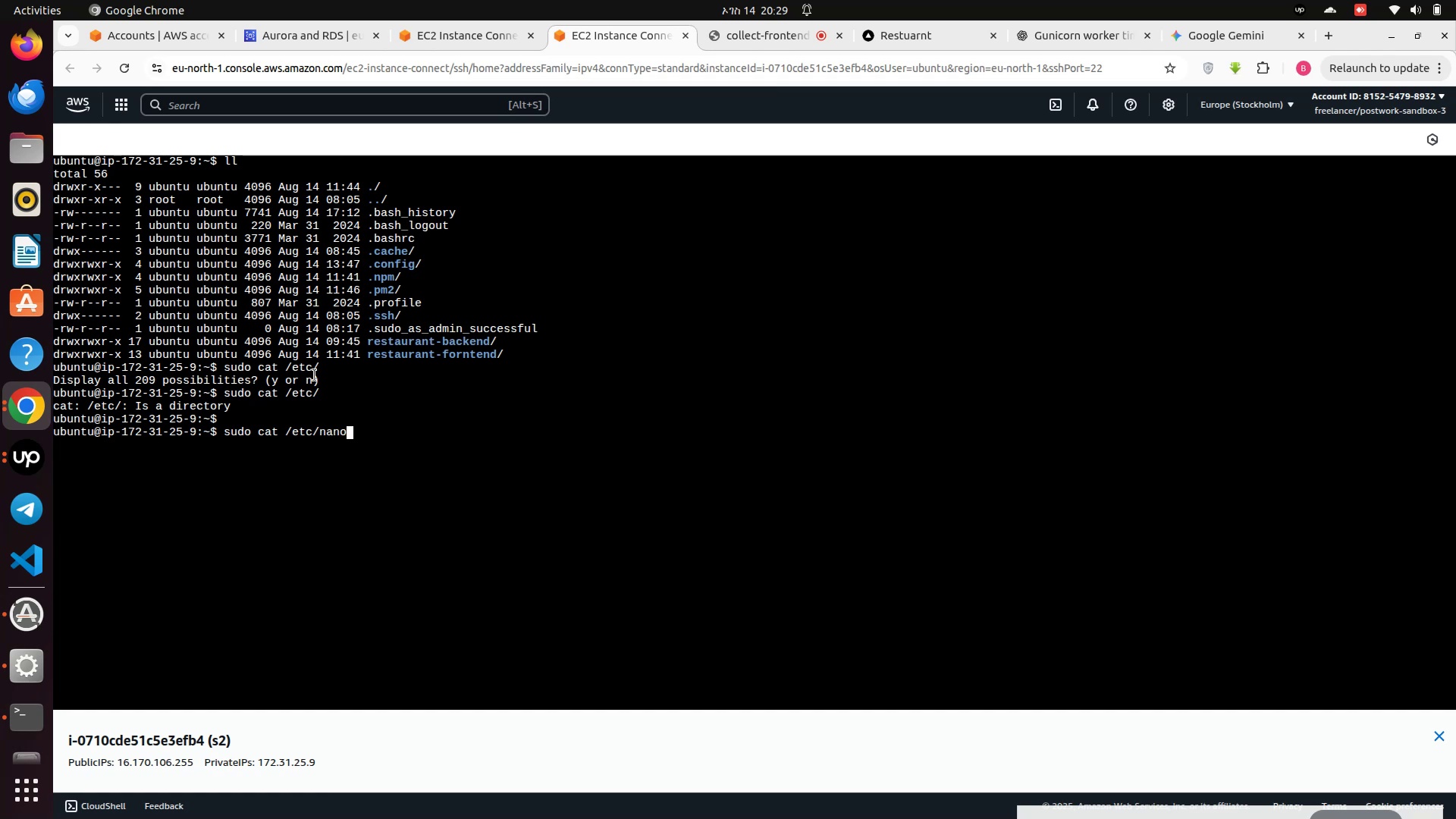 
key(Backspace)
 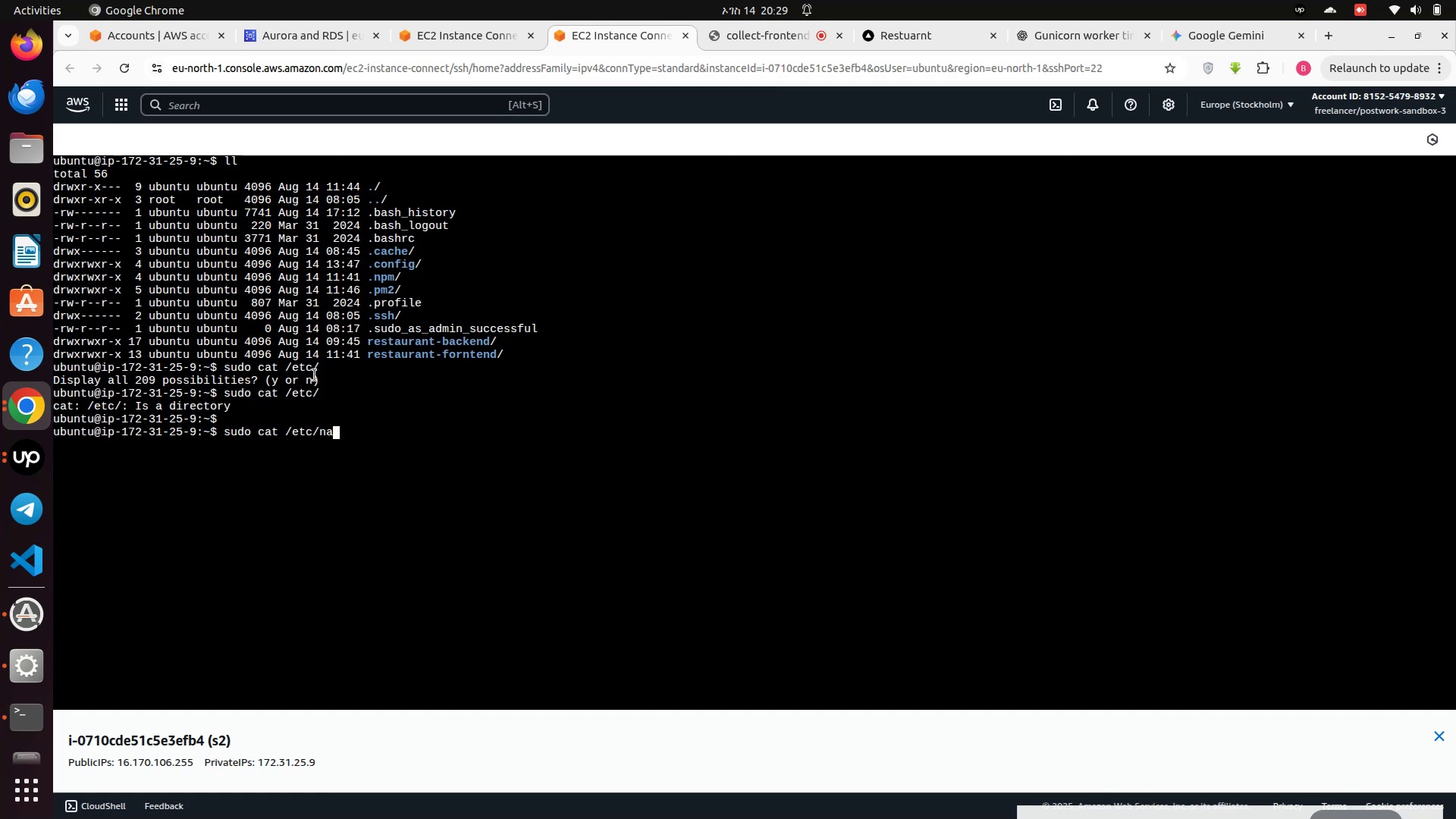 
key(Backspace)
 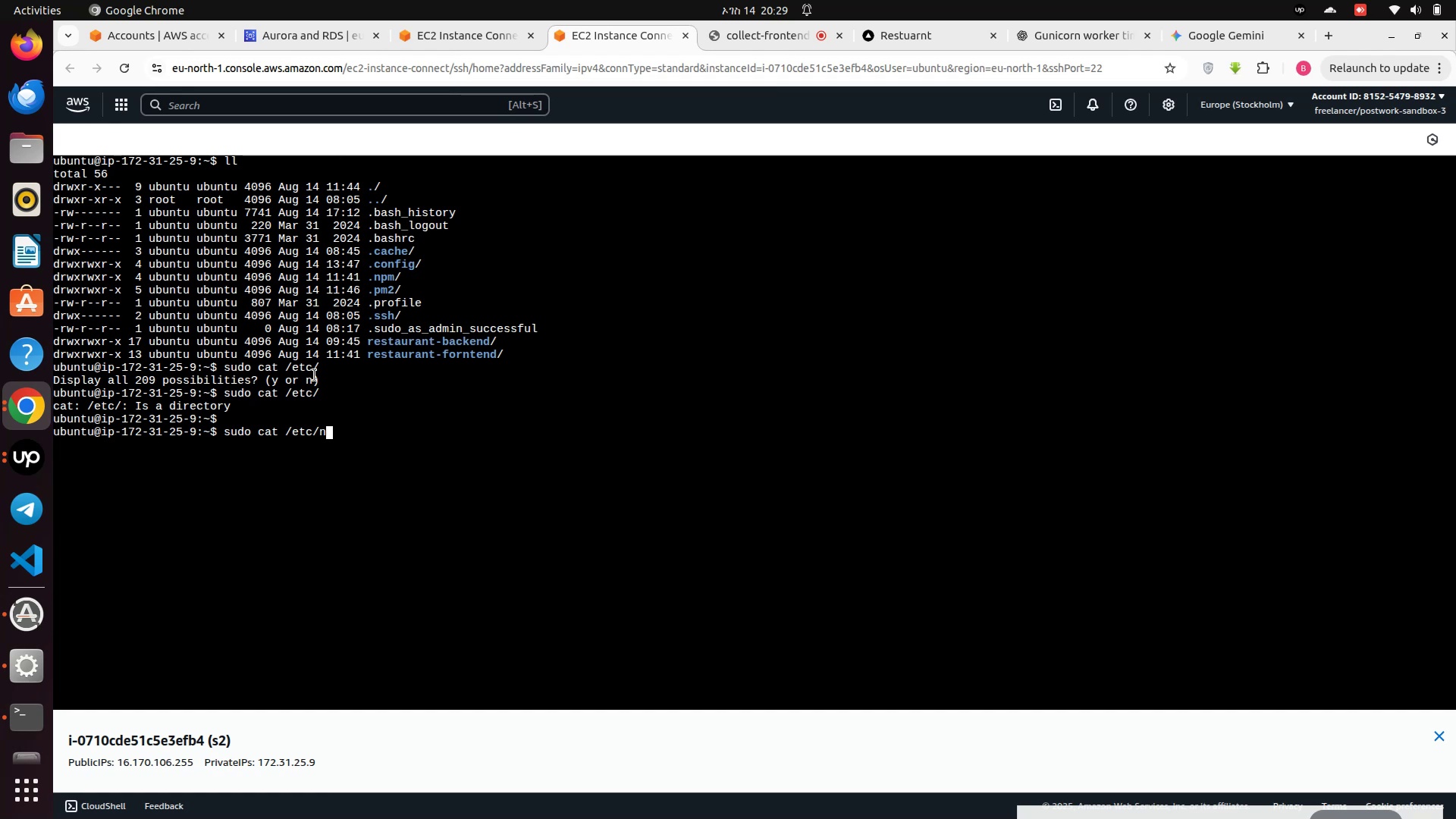 
key(Backspace)
 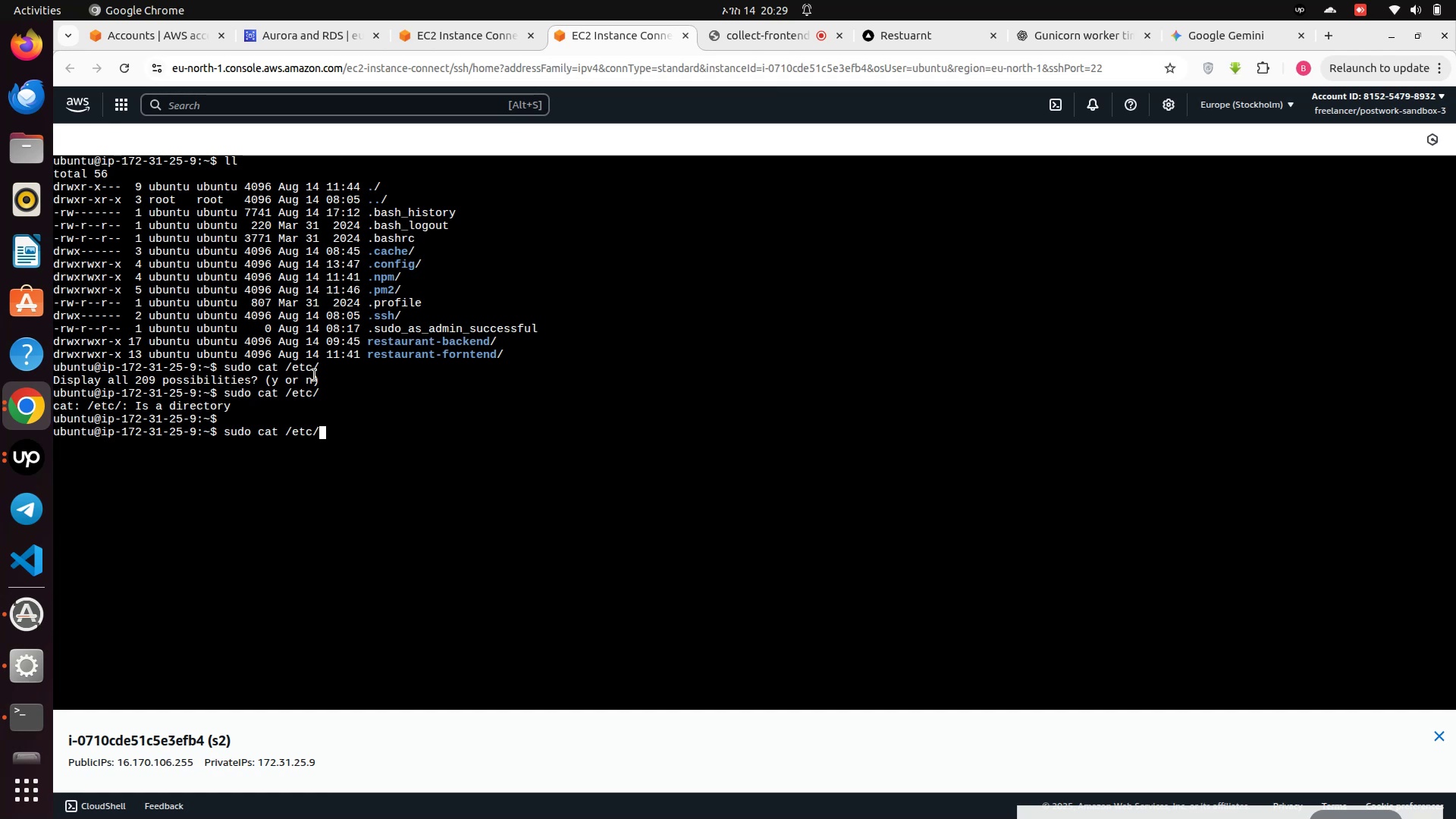 
wait(22.81)
 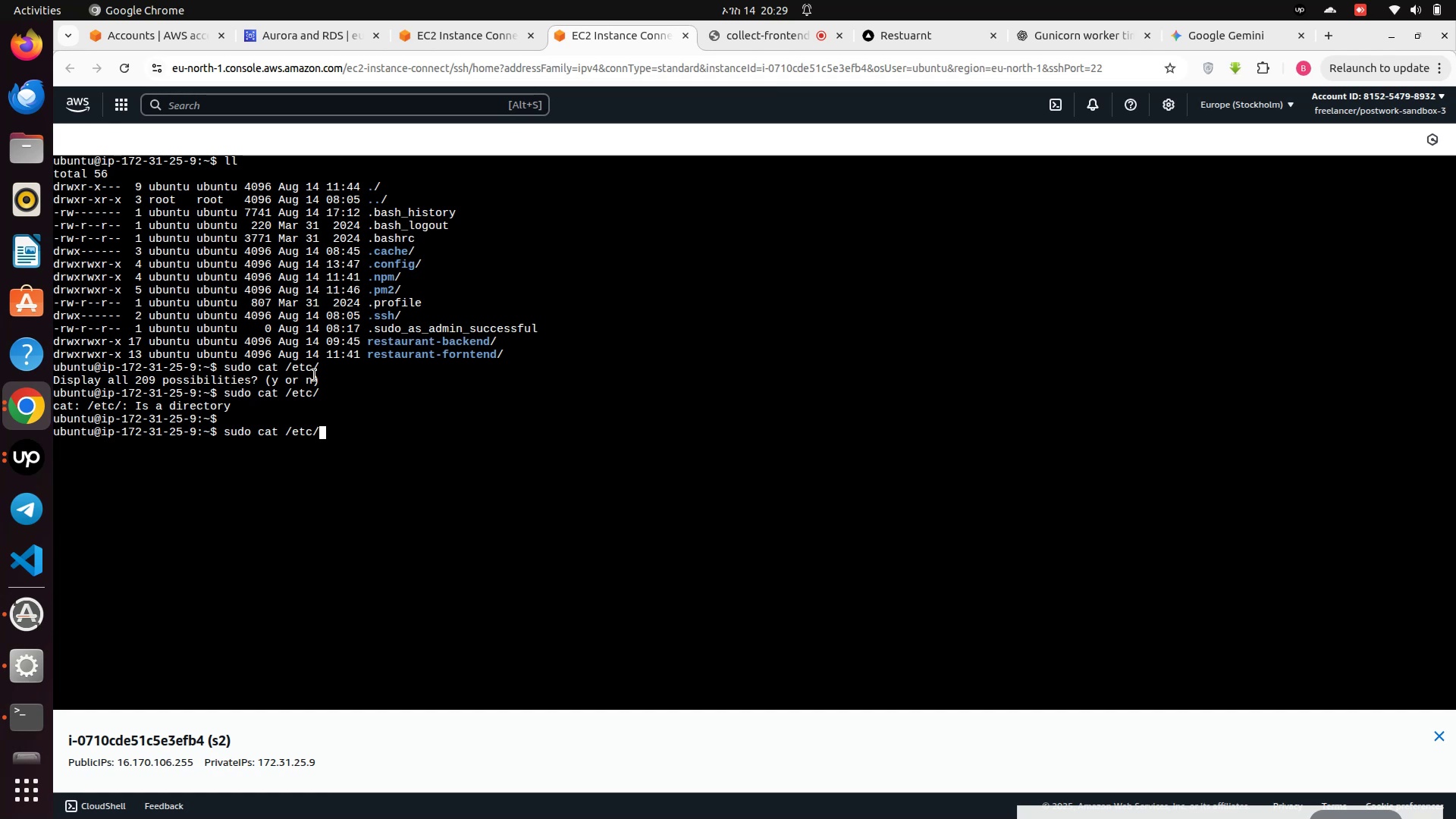 
key(Backspace)
key(Backspace)
key(Backspace)
key(Backspace)
type(var/log/)
 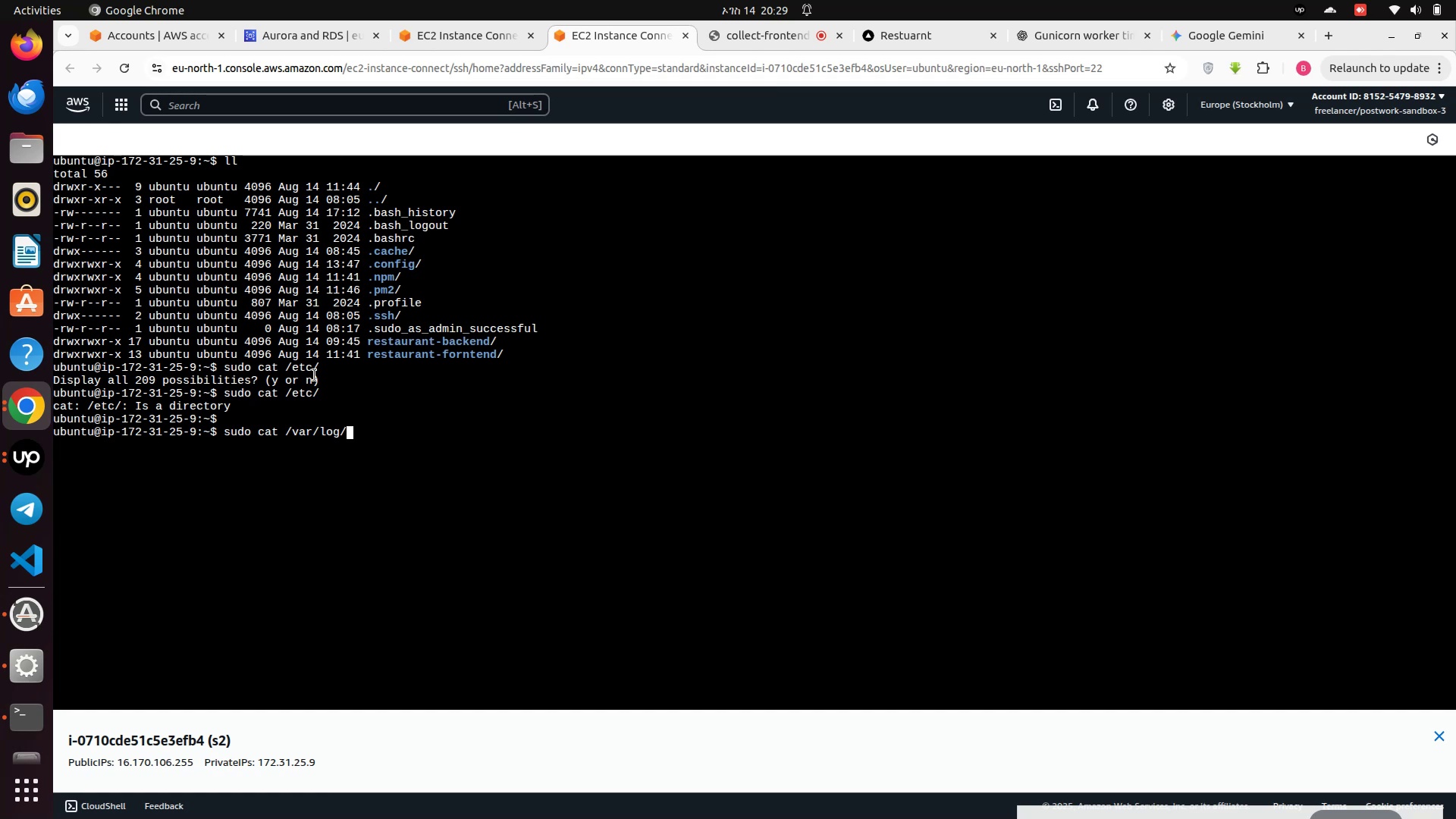 
type(super)
key(Tab)
type(guni)
key(Tab)
 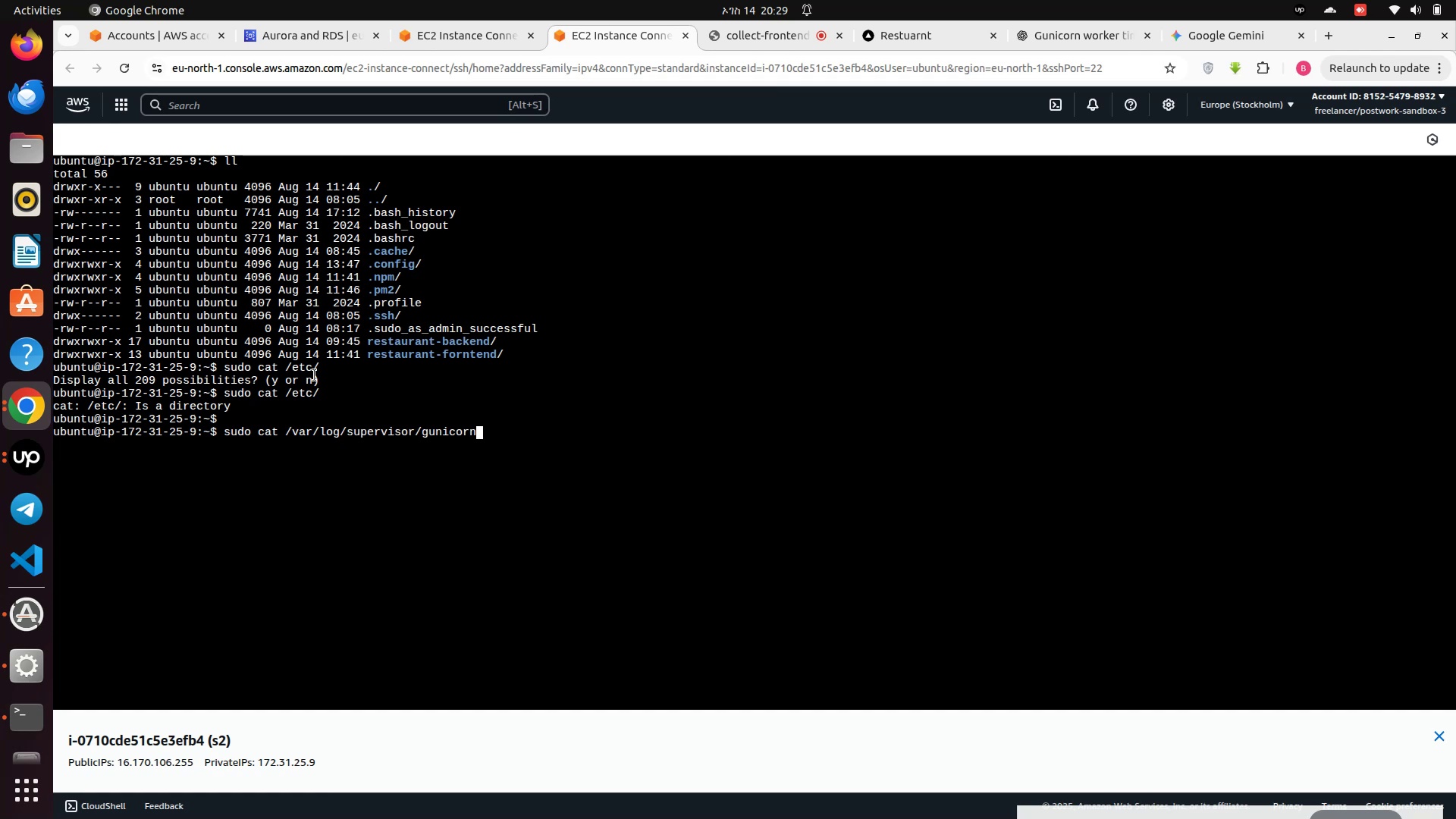 
key(Period)
 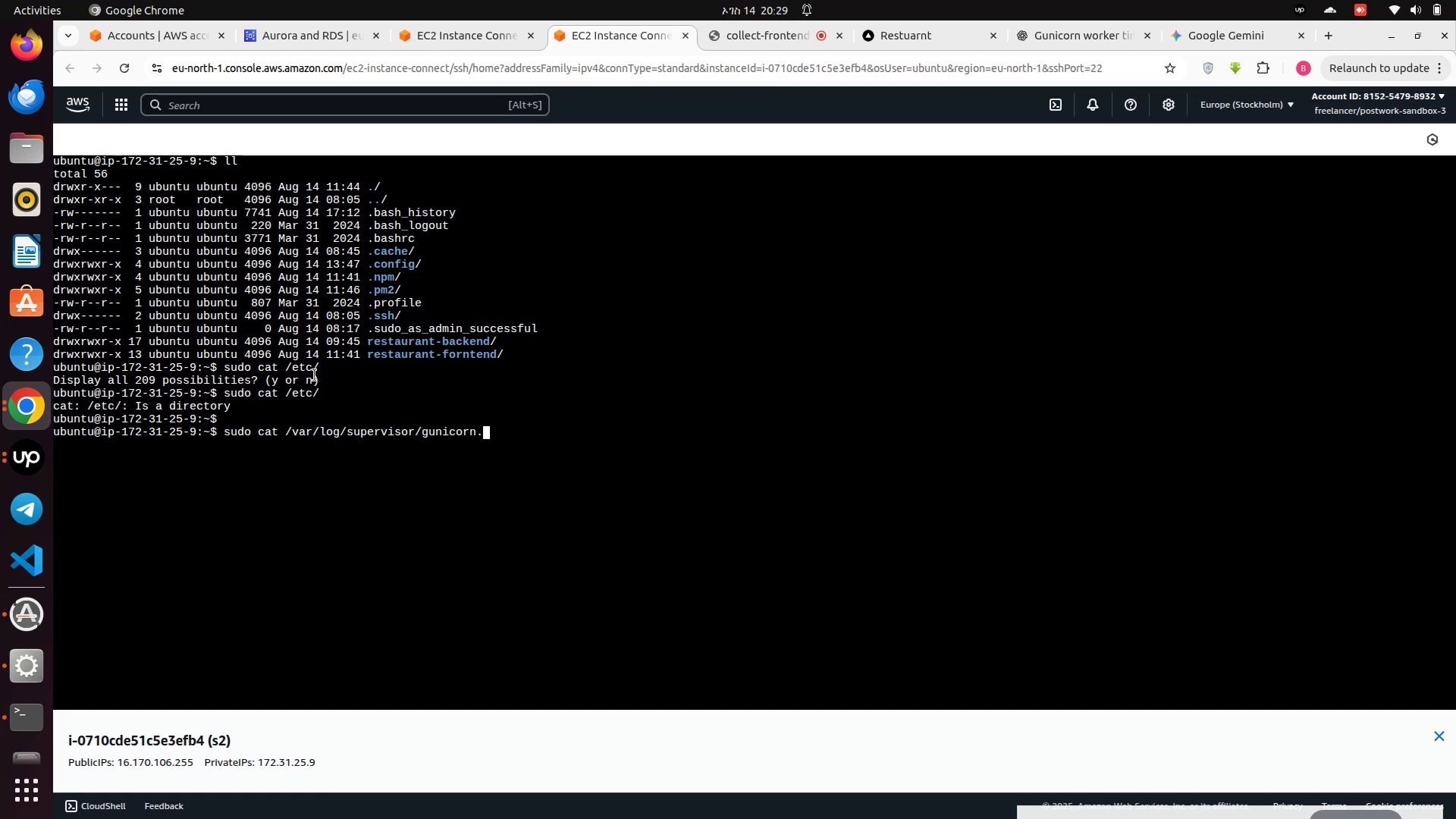 
key(Tab)
 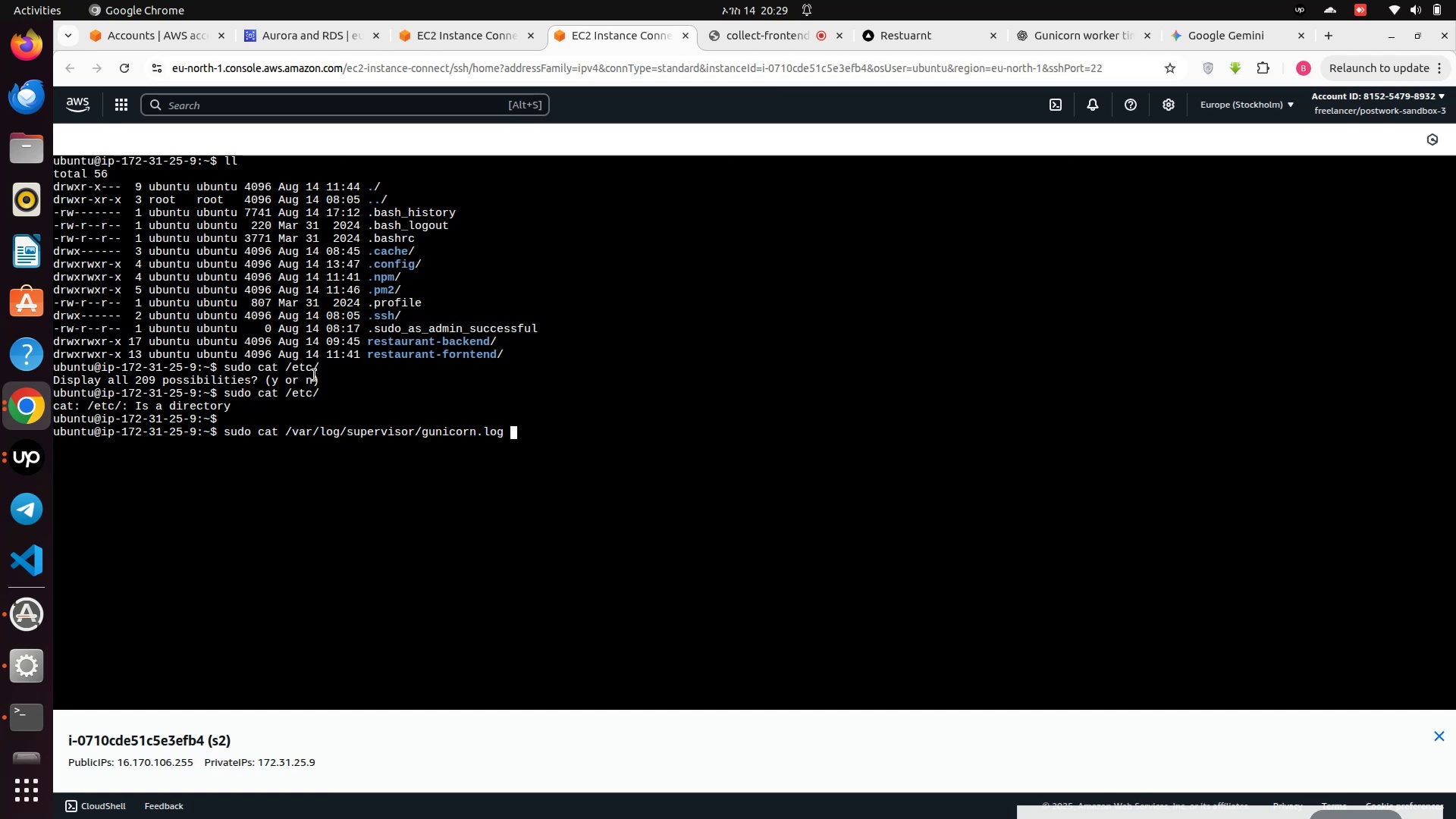 
key(Enter)
 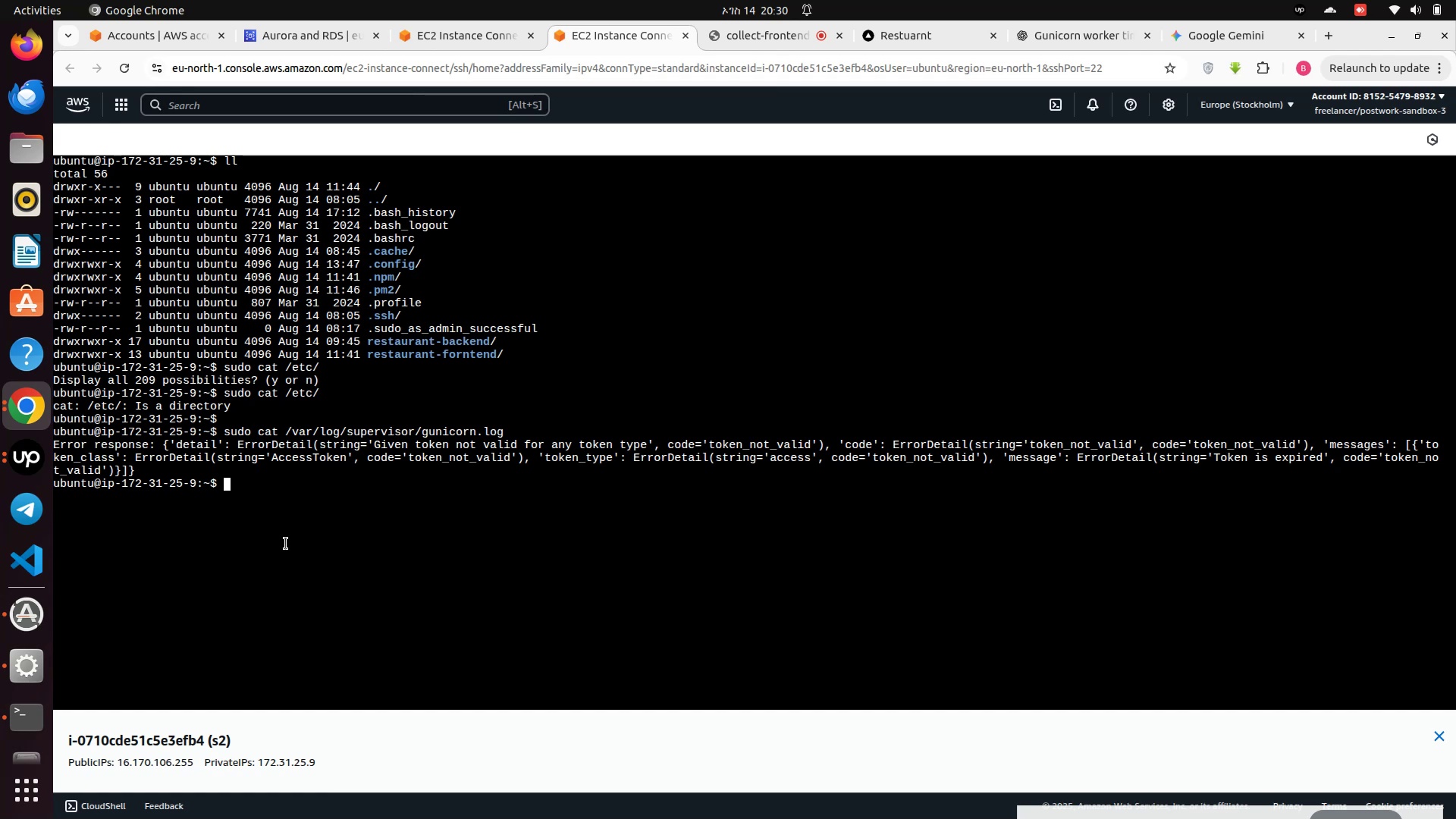 
wait(7.2)
 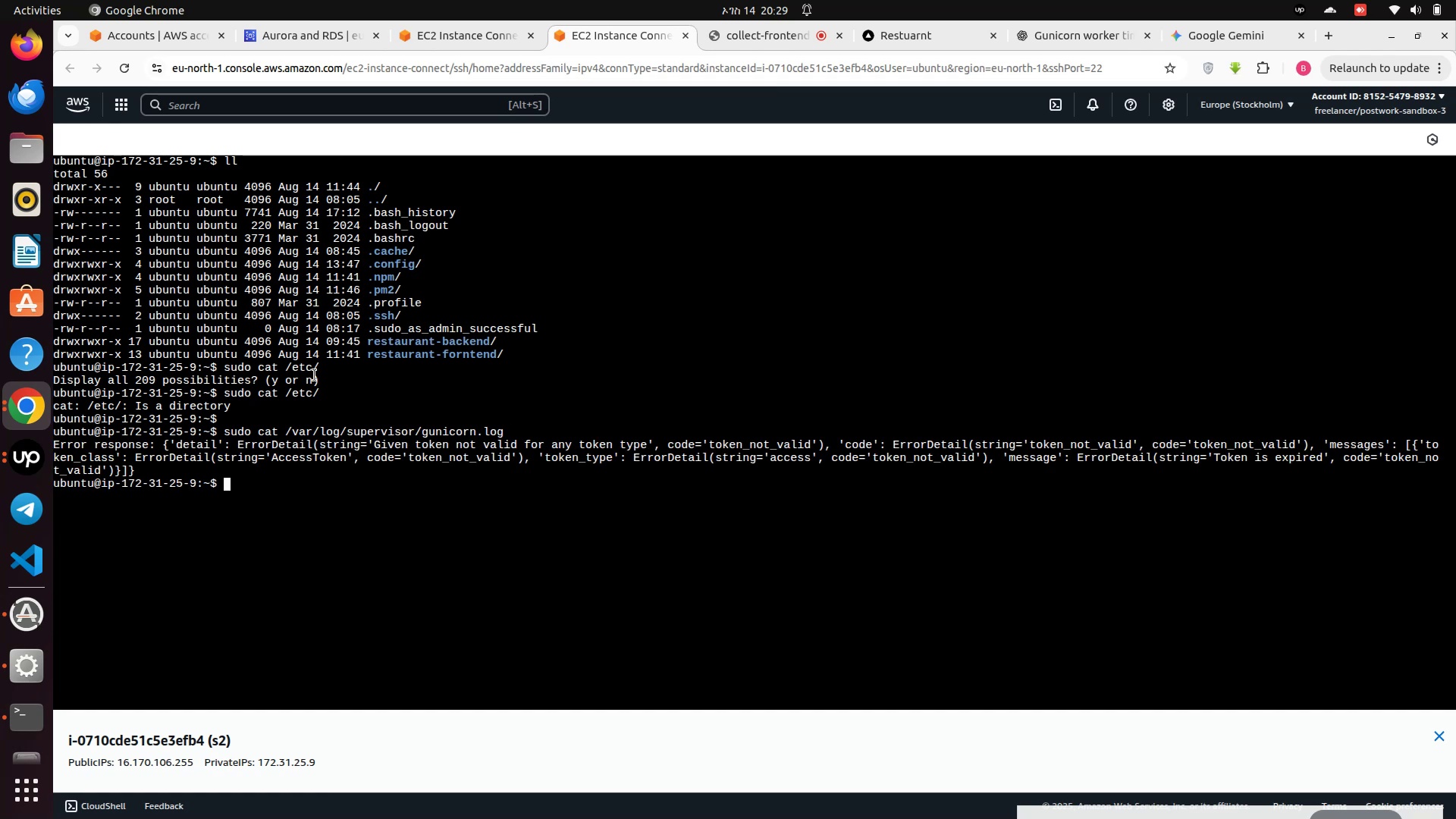 
left_click_drag(start_coordinate=[151, 476], to_coordinate=[46, 444])
 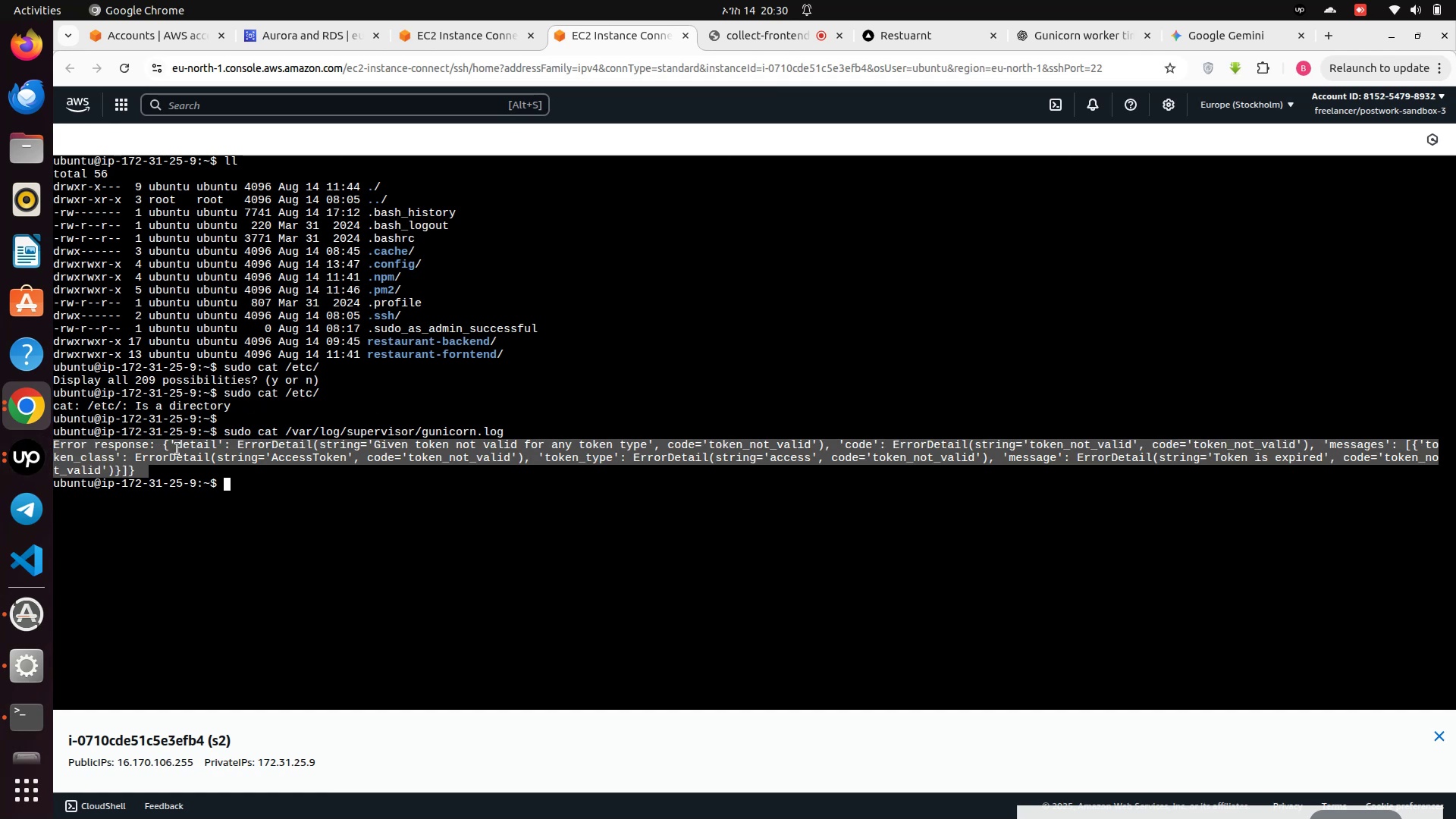 
right_click([177, 449])
 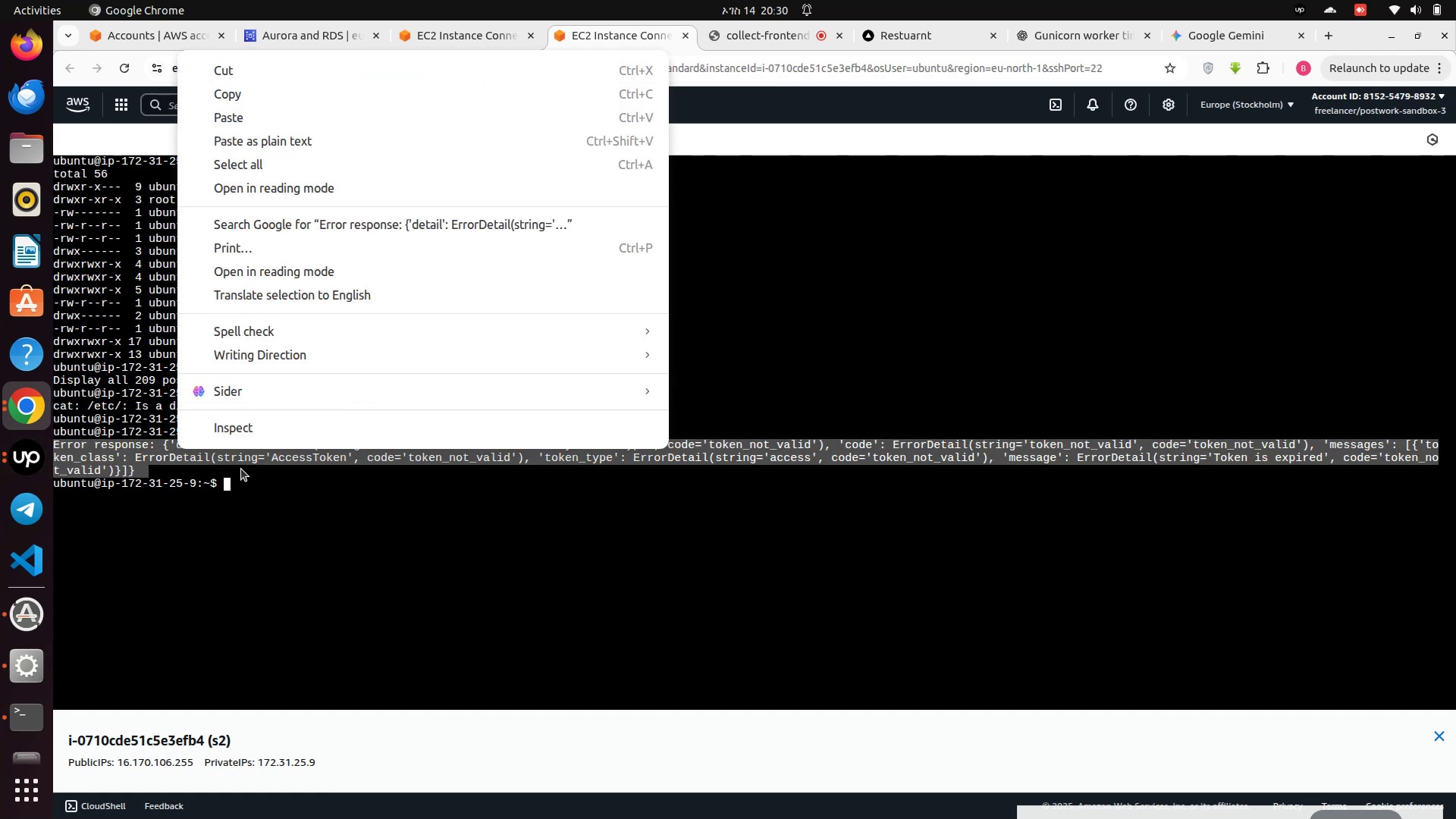 
left_click([241, 469])
 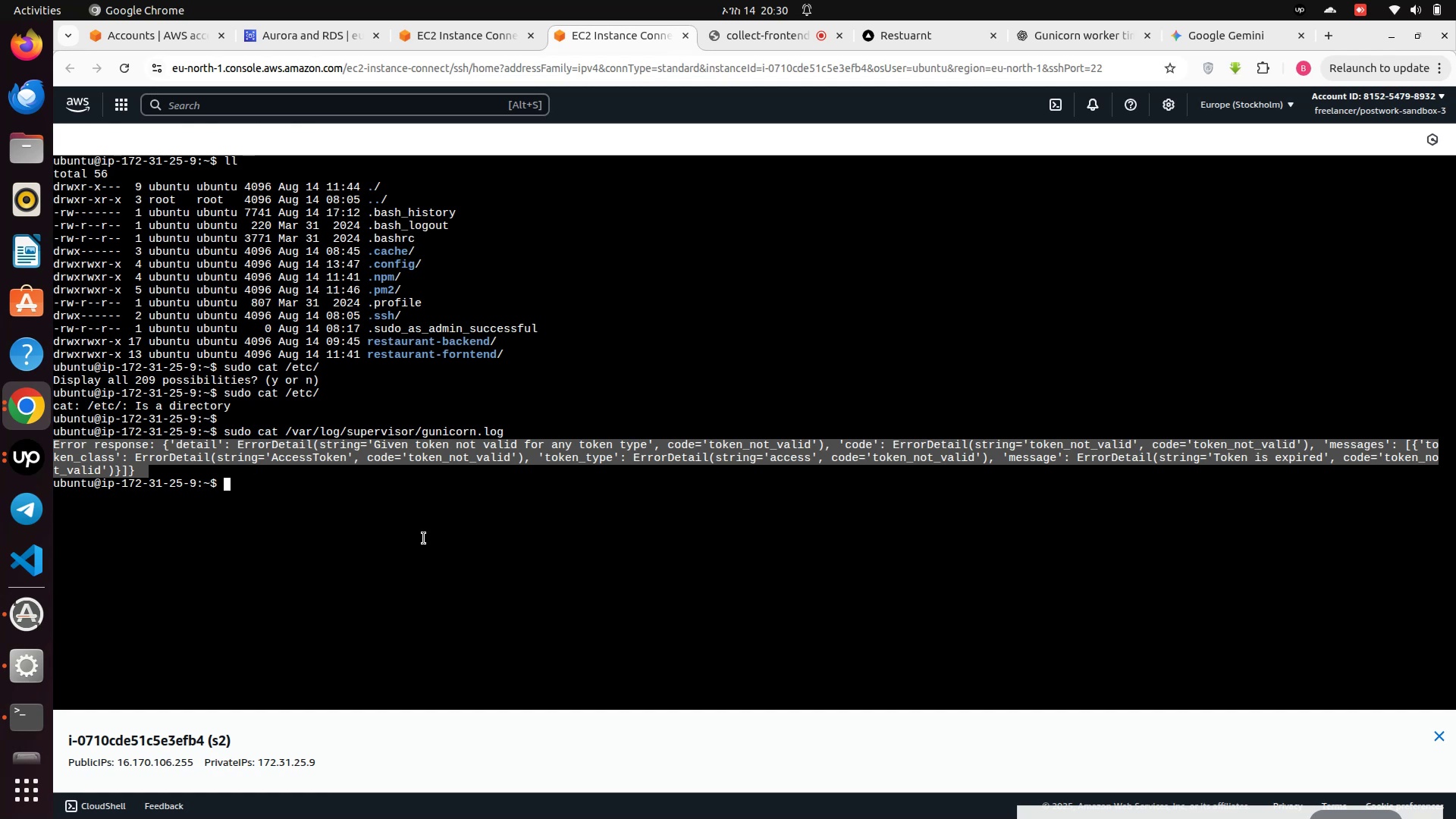 
key(ArrowUp)
 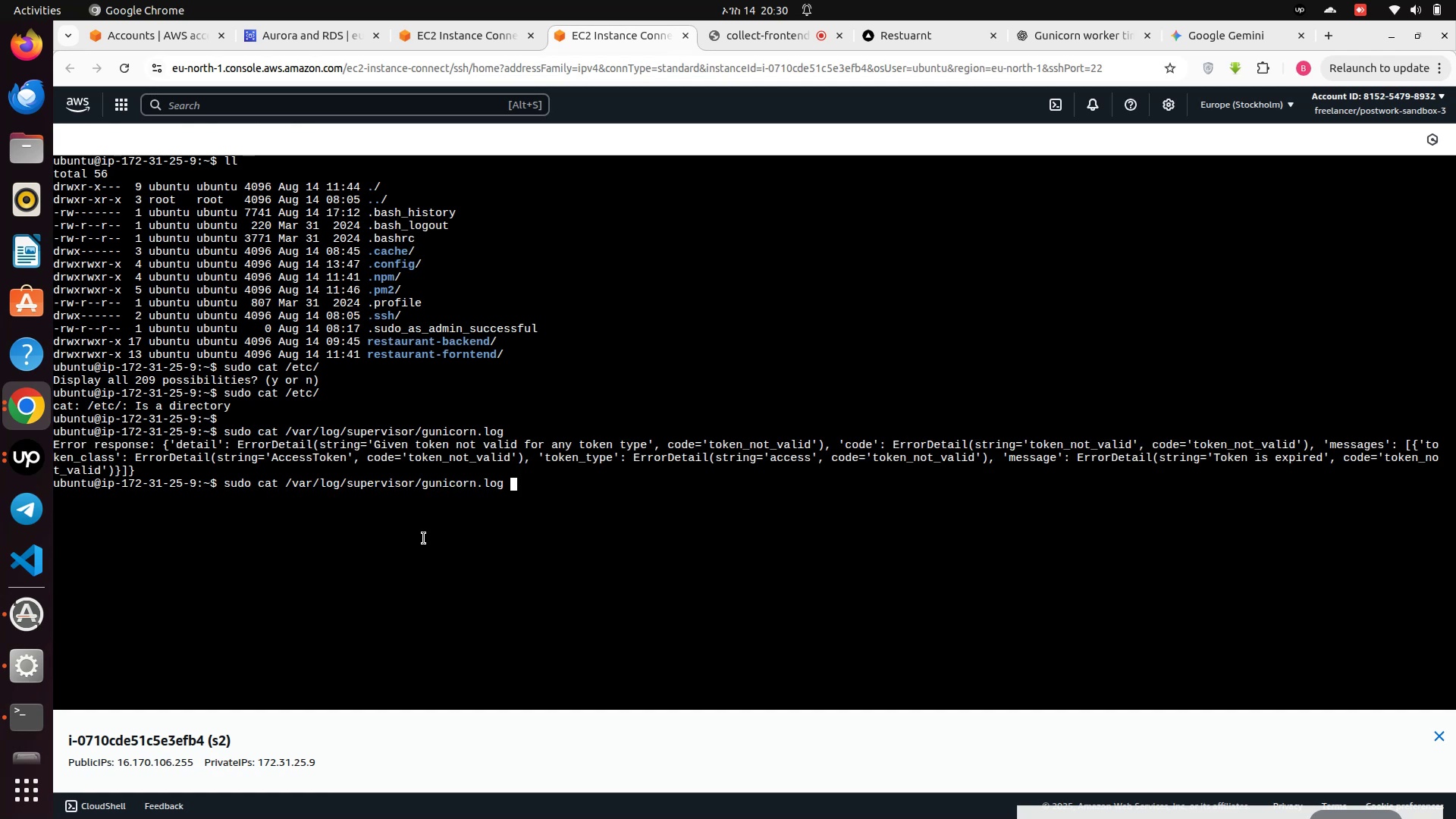 
key(ArrowLeft)
 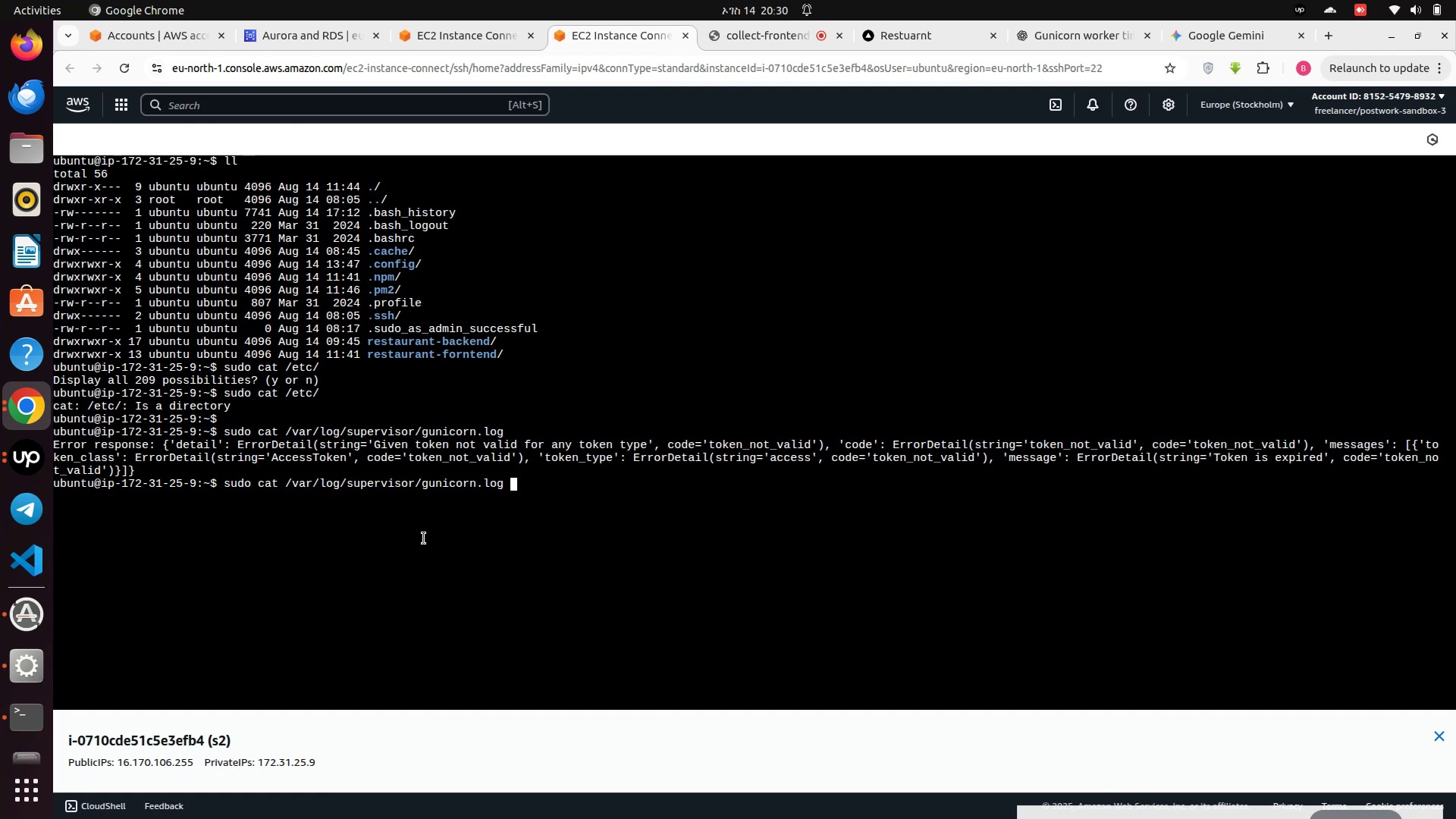 
key(ArrowLeft)
 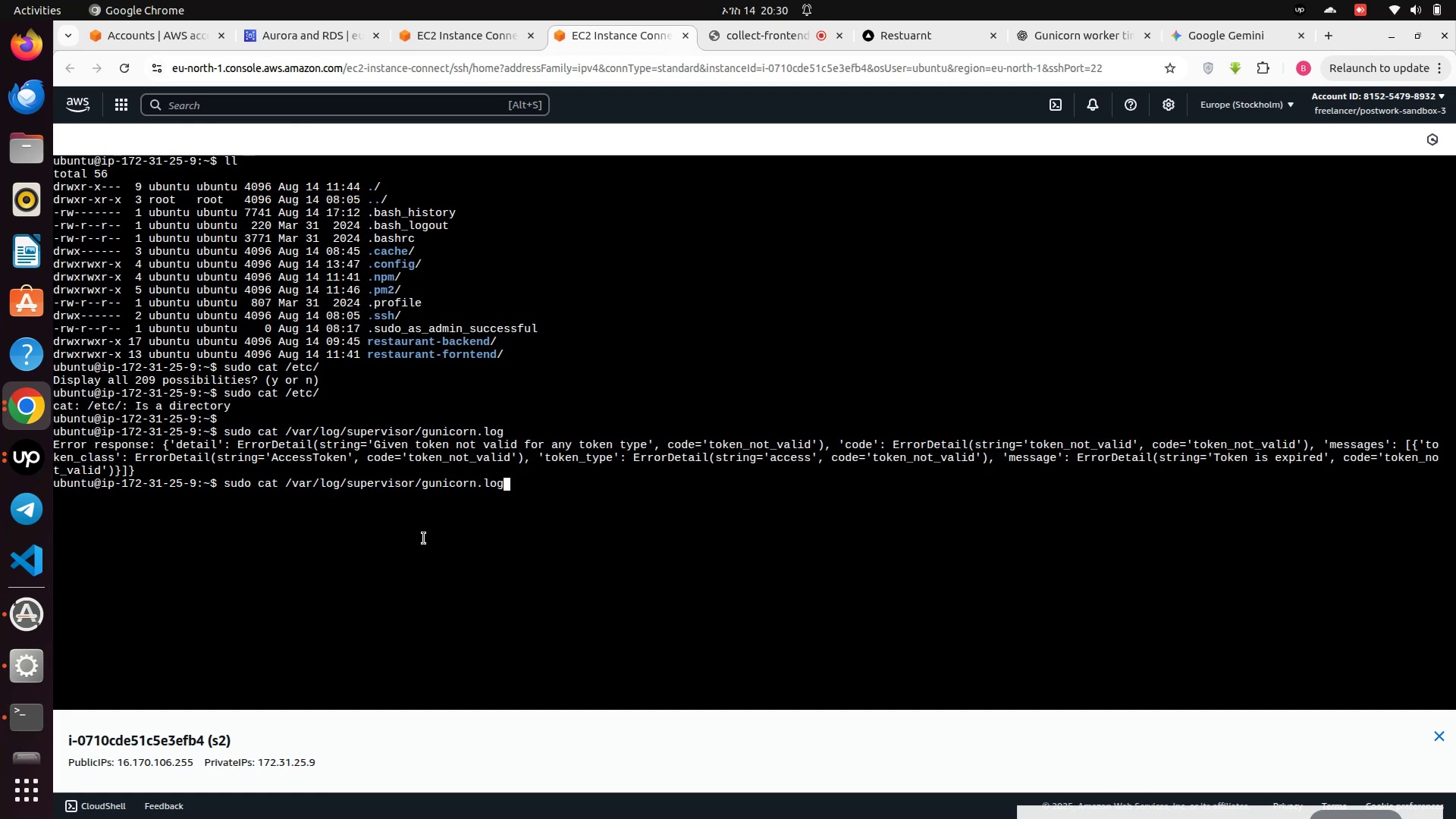 
key(ArrowLeft)
 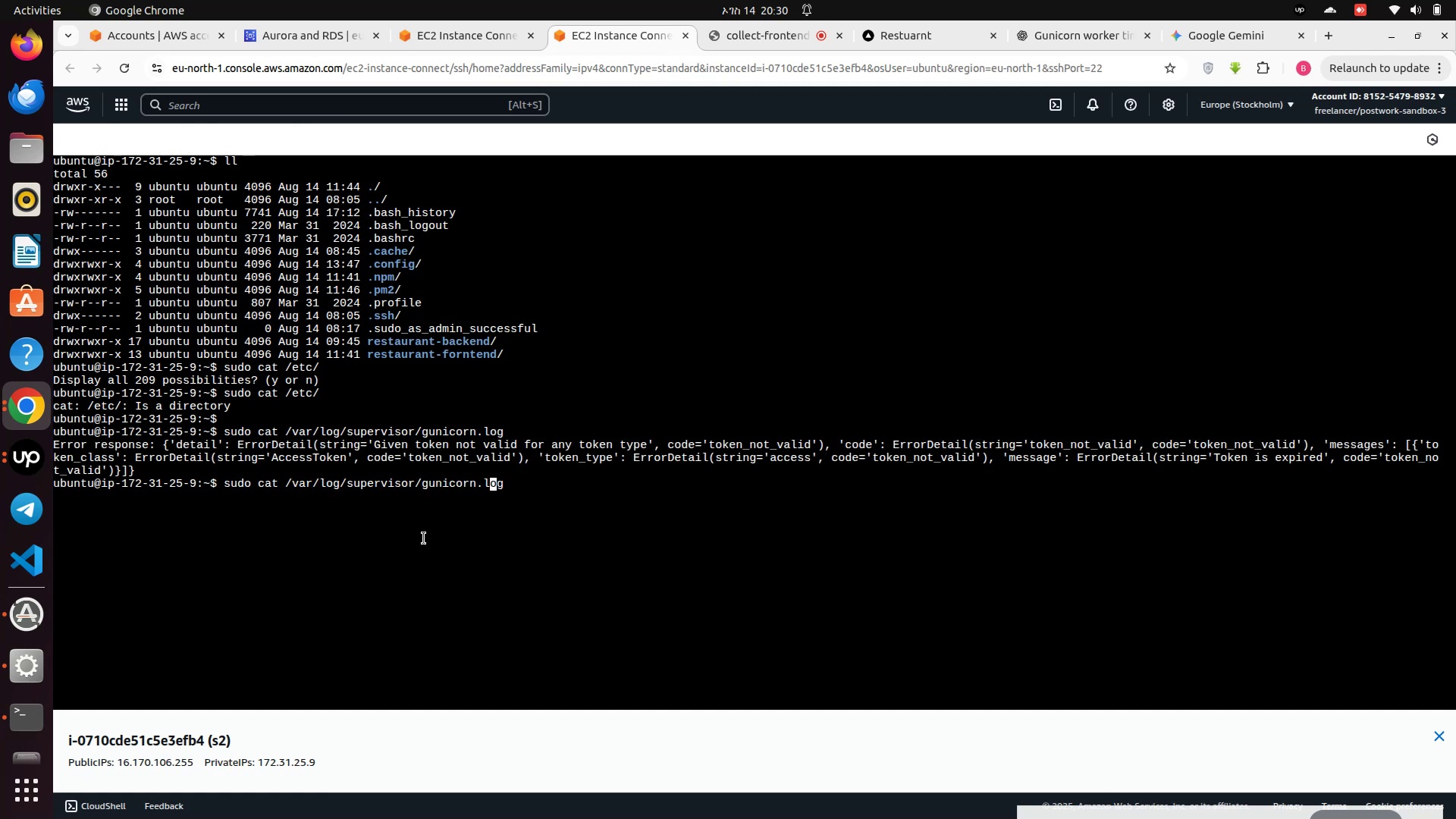 
key(ArrowRight)
 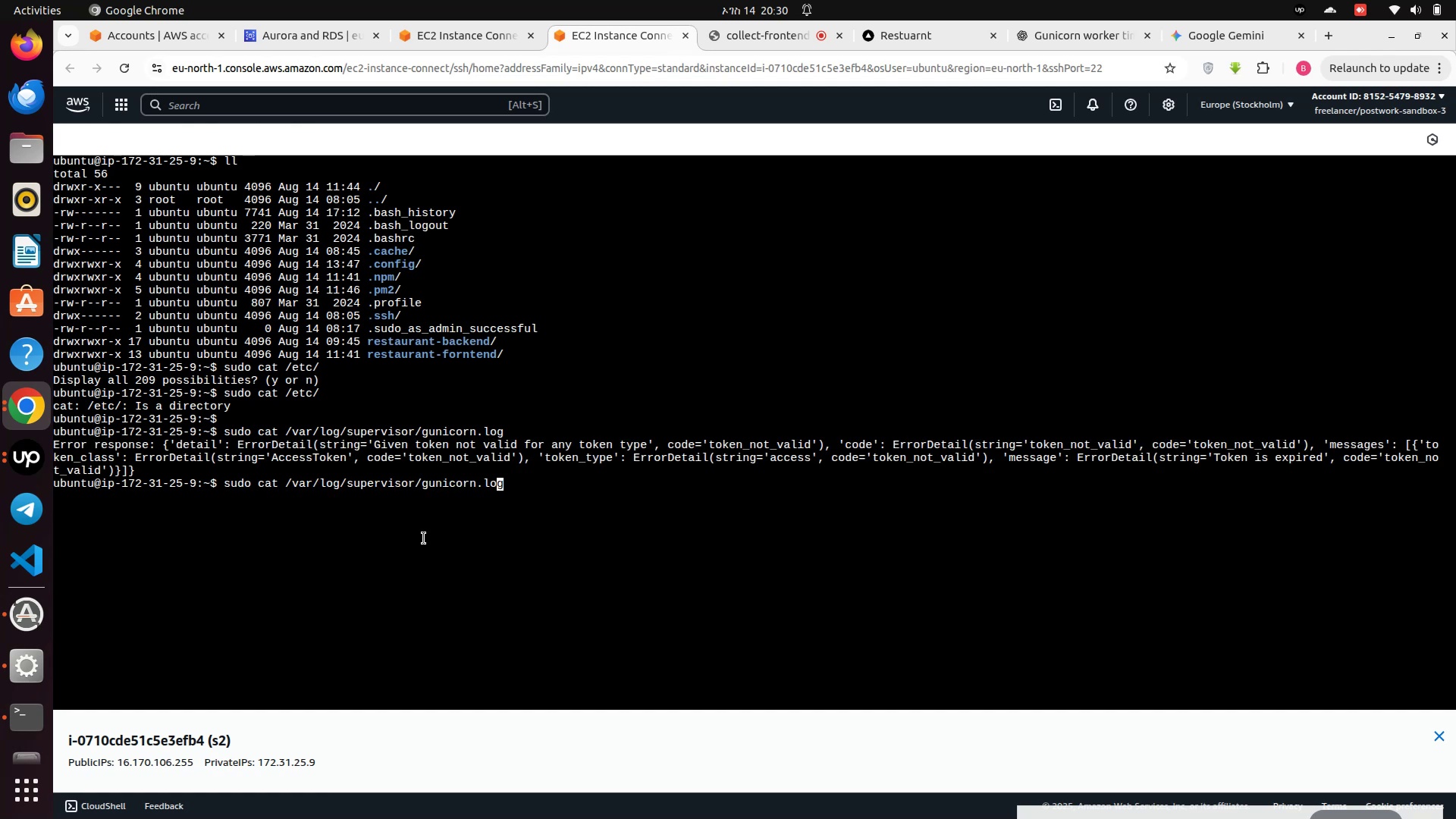 
key(ArrowRight)
 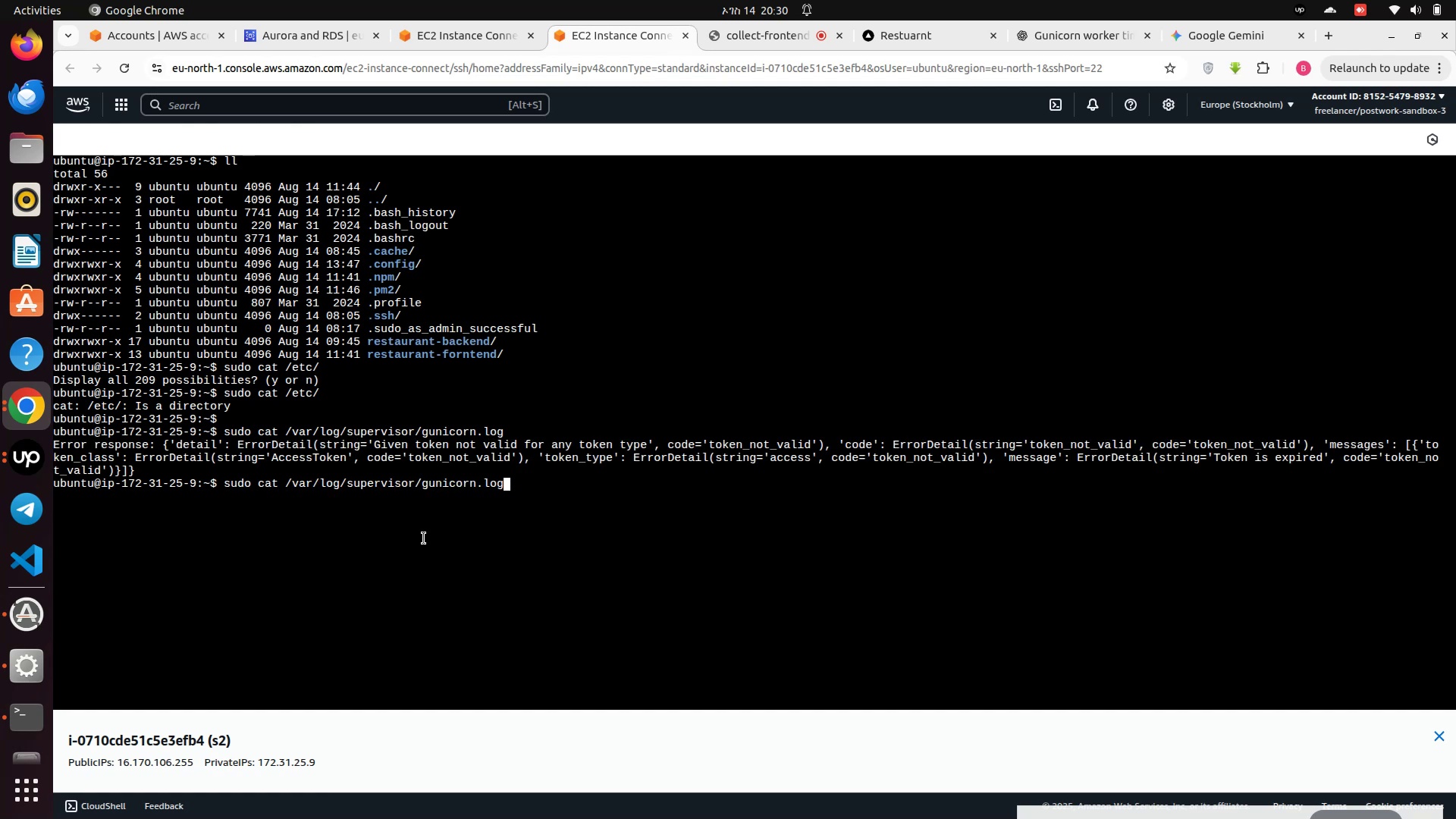 
key(Backspace)
 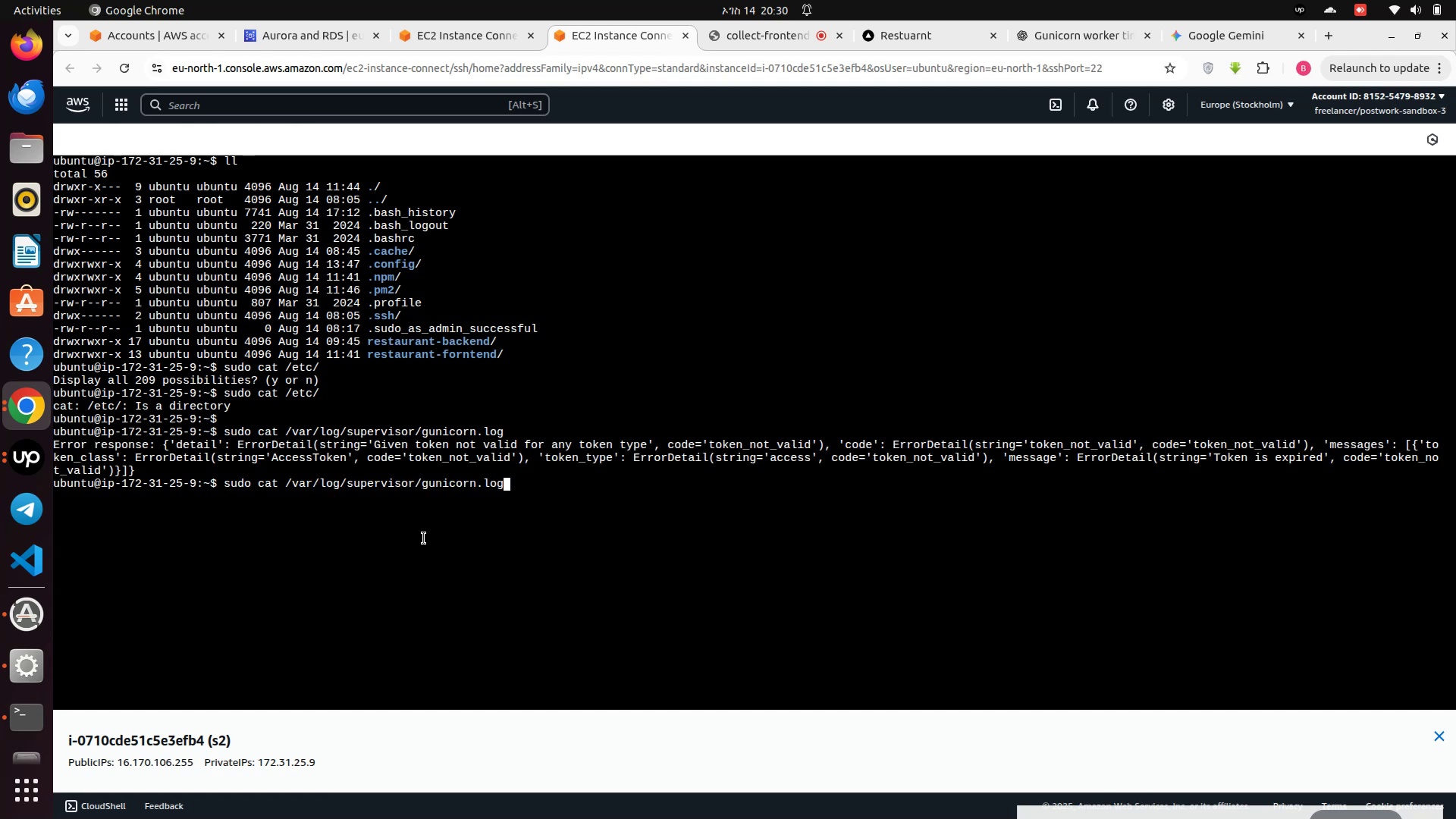 
key(Backspace)
 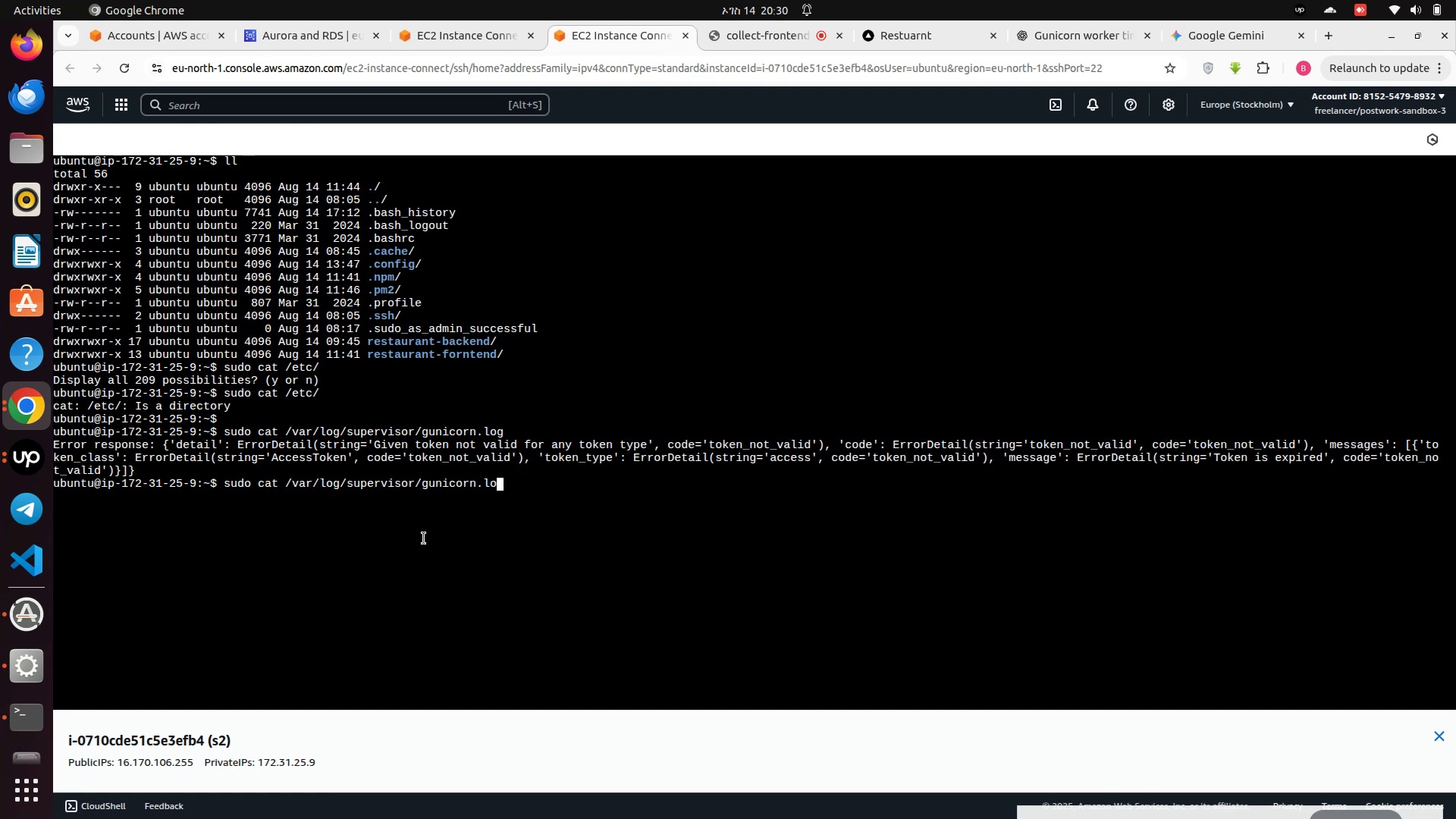 
key(Backspace)
 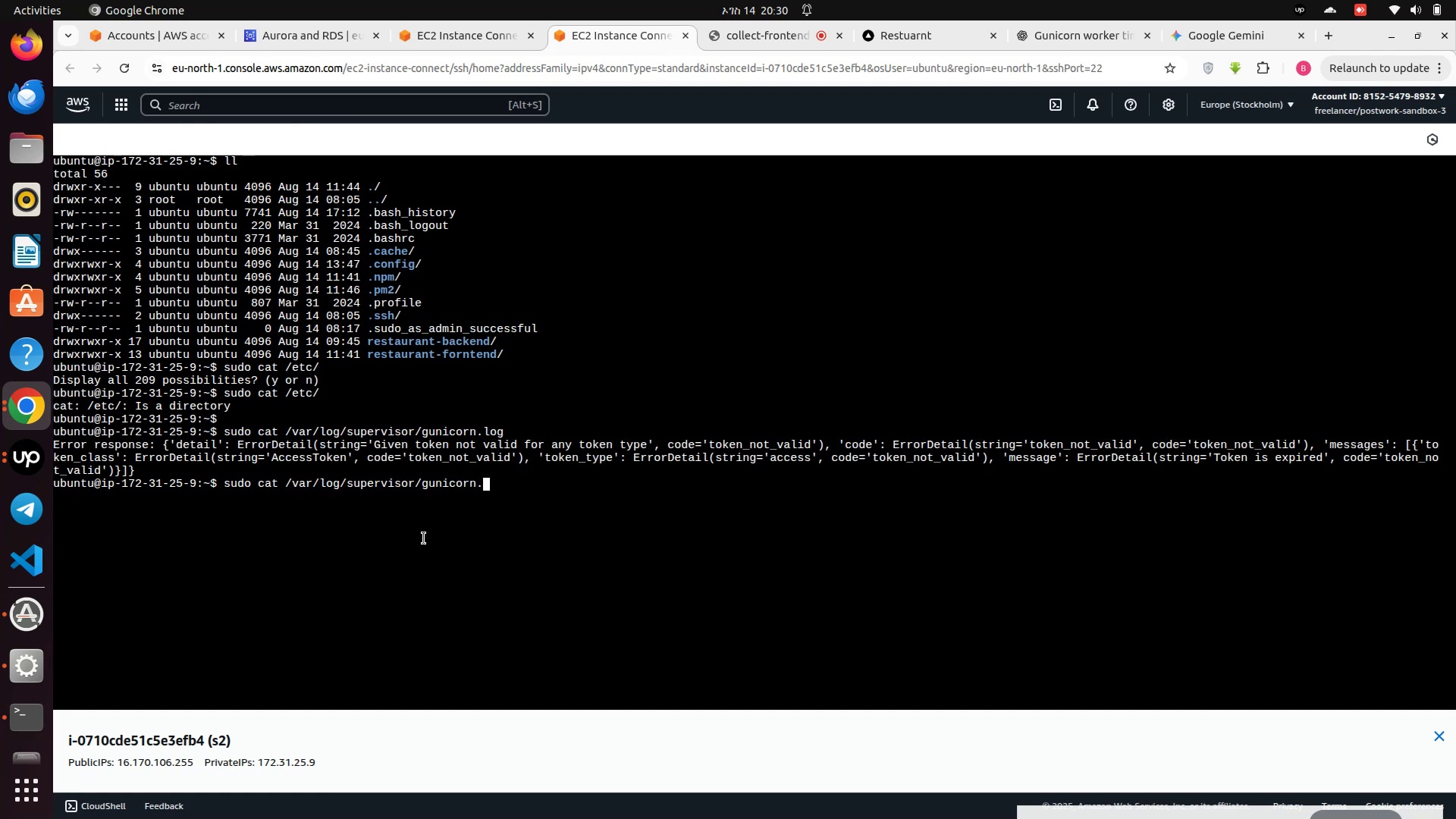 
key(Backspace)
 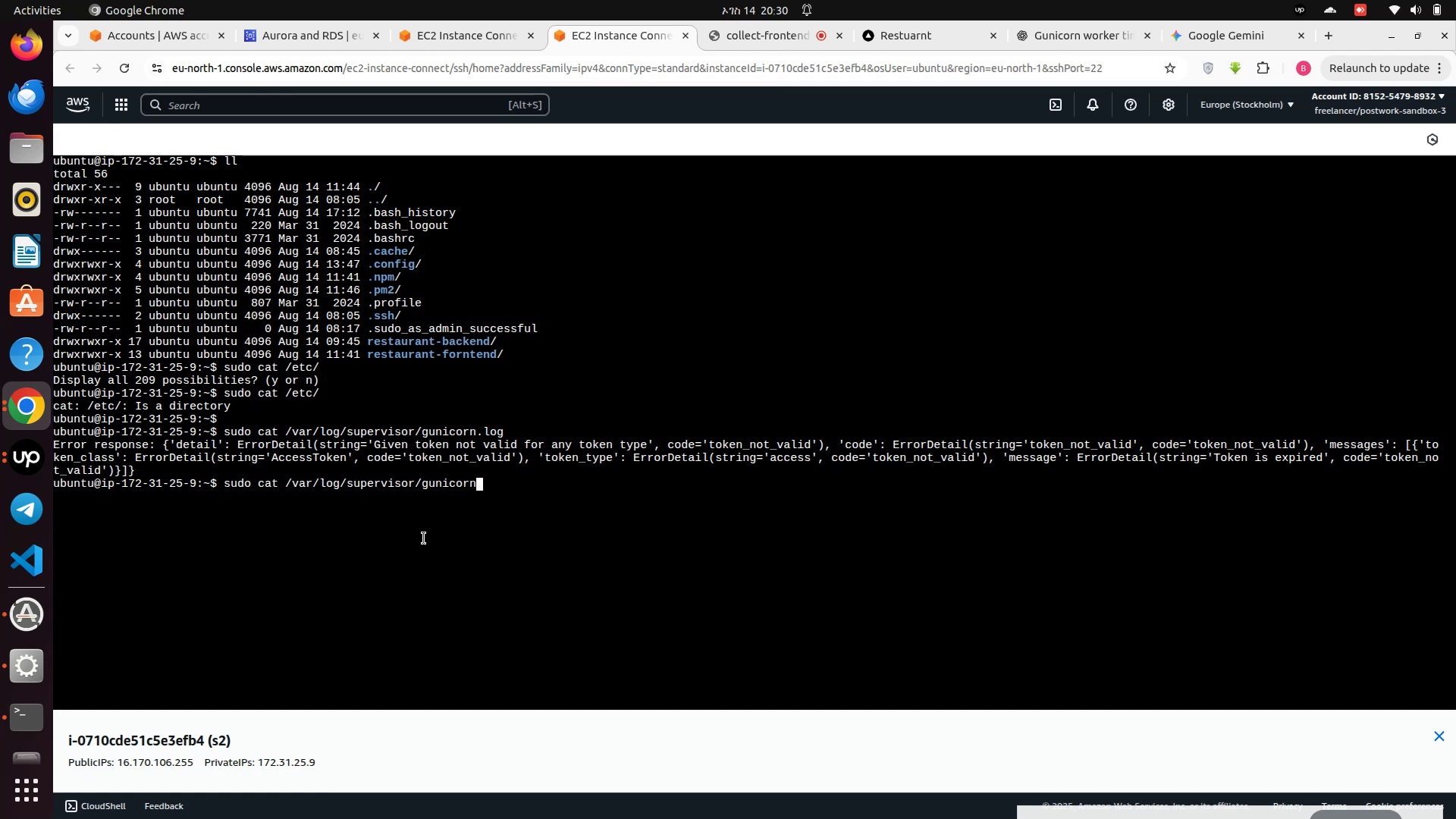 
key(Shift+Minus)
 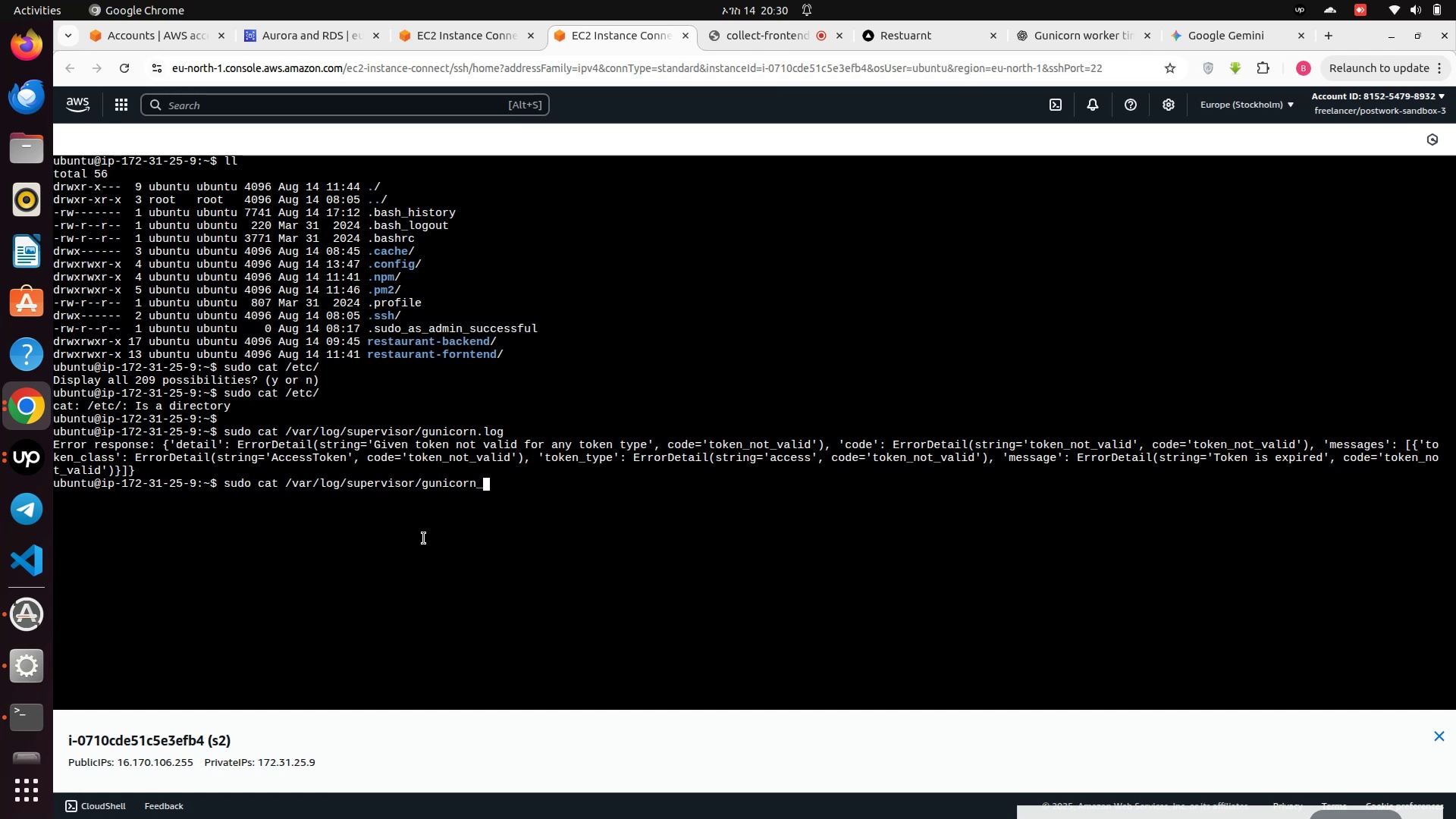 
key(A)
 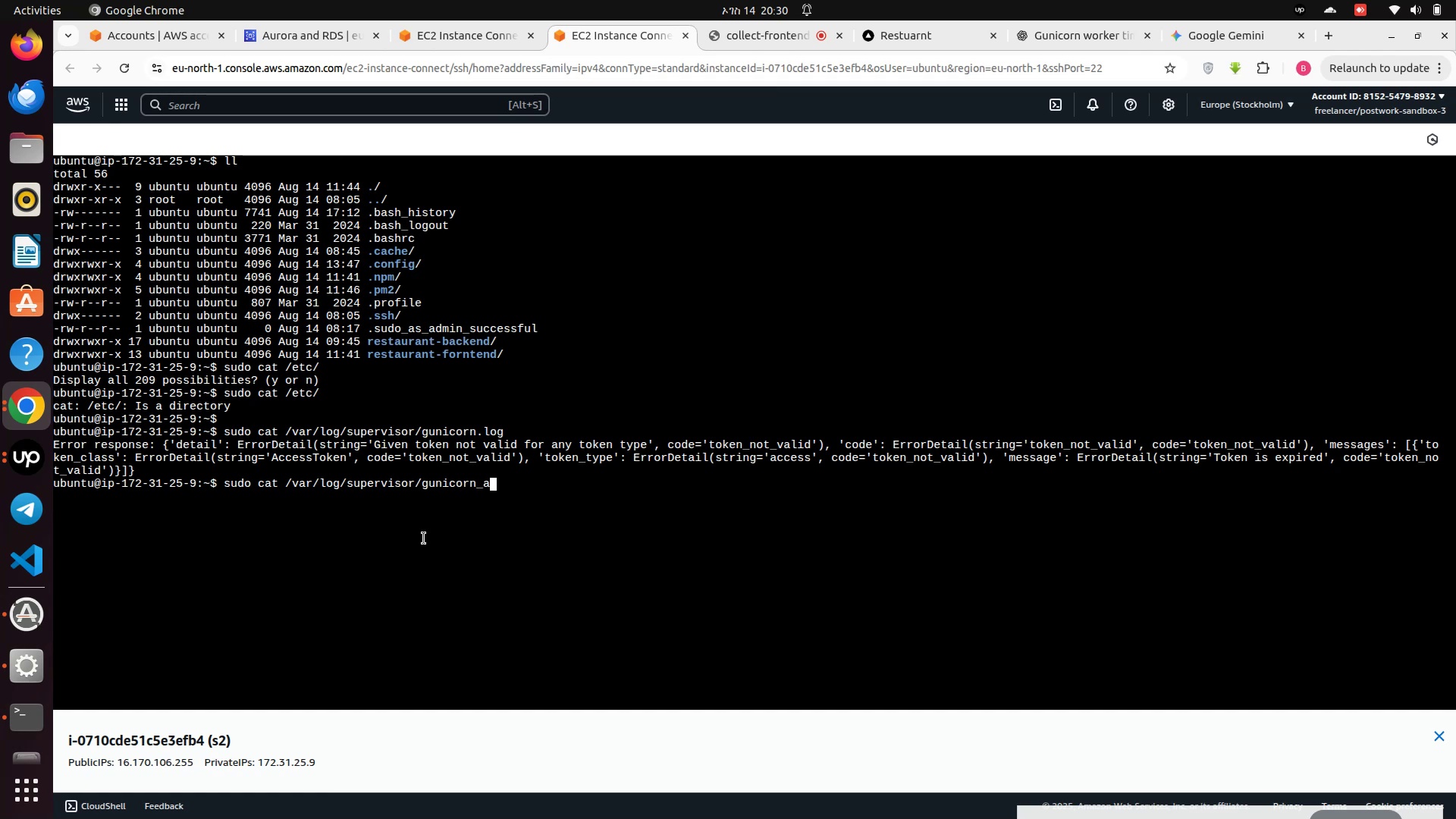 
key(Tab)
 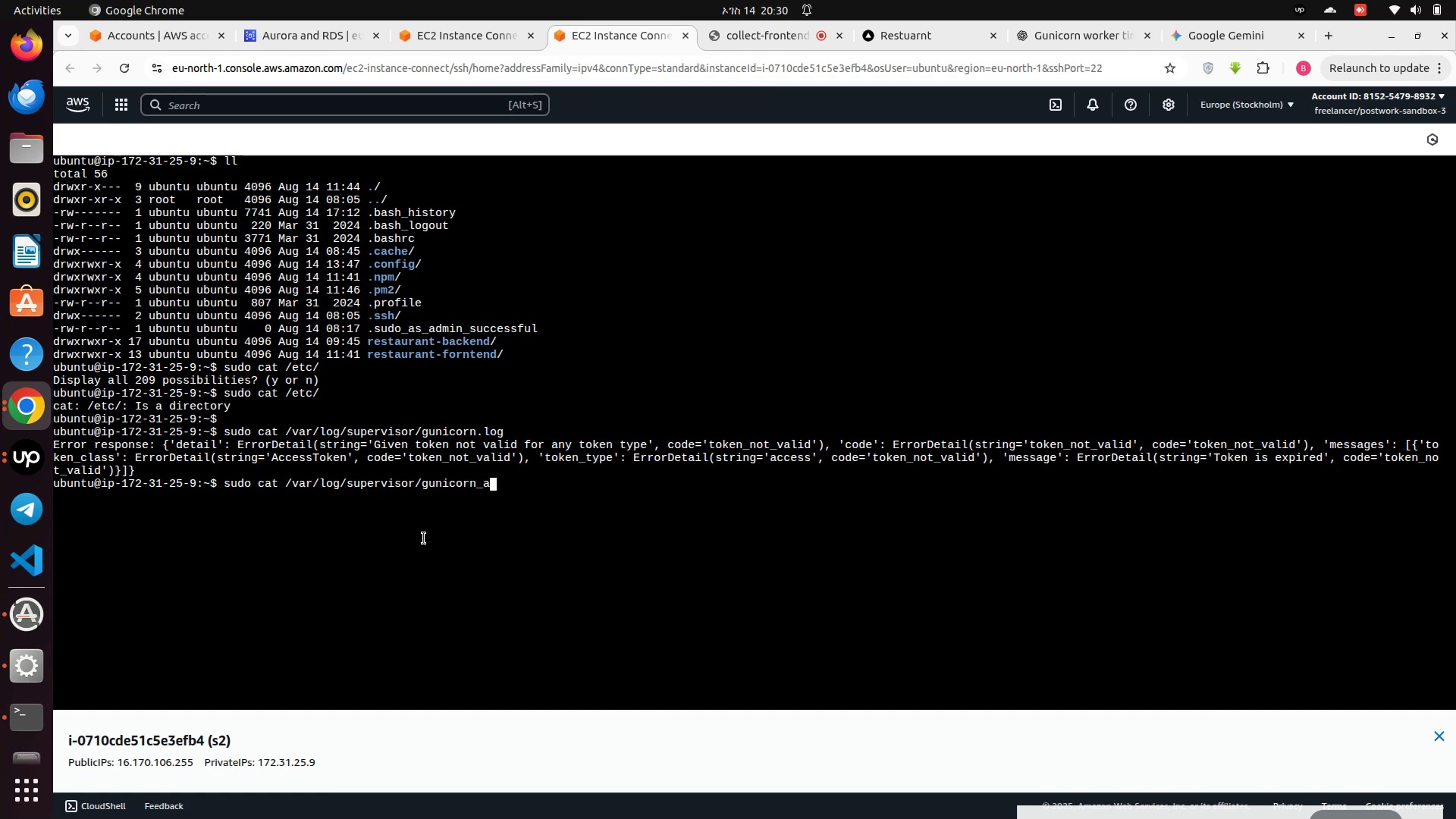 
key(Backspace)
 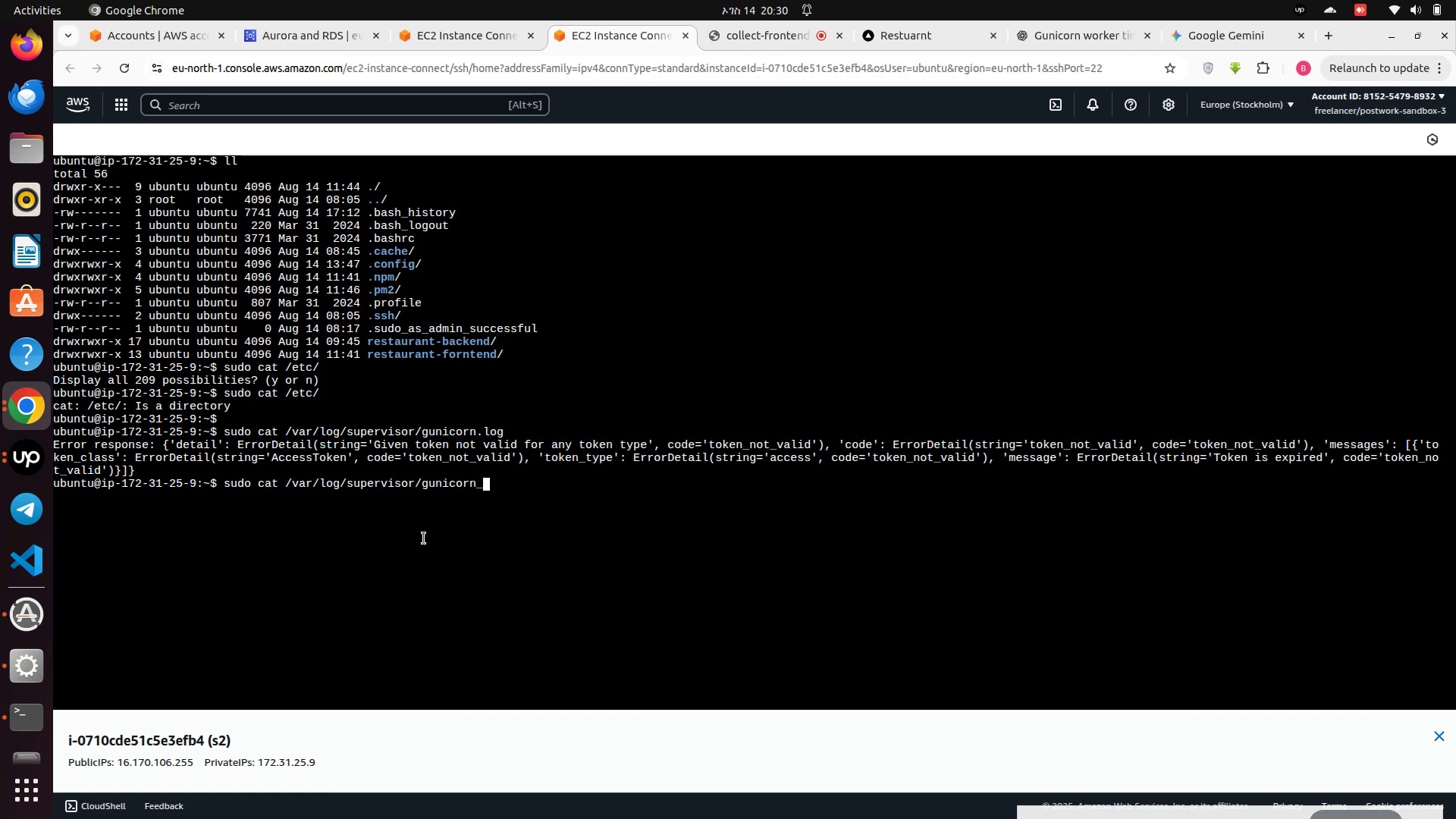 
key(E)
 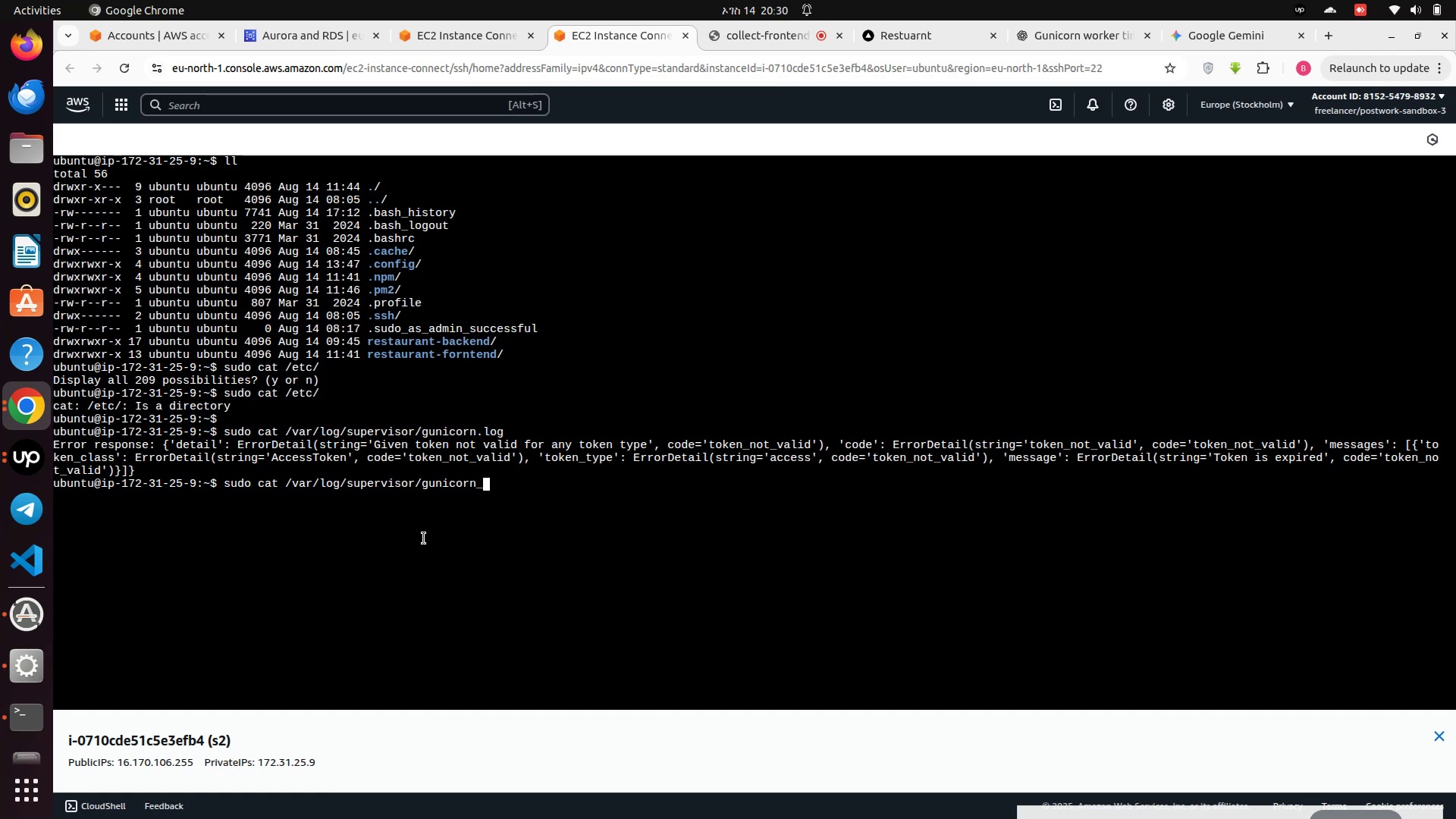 
key(Tab)
 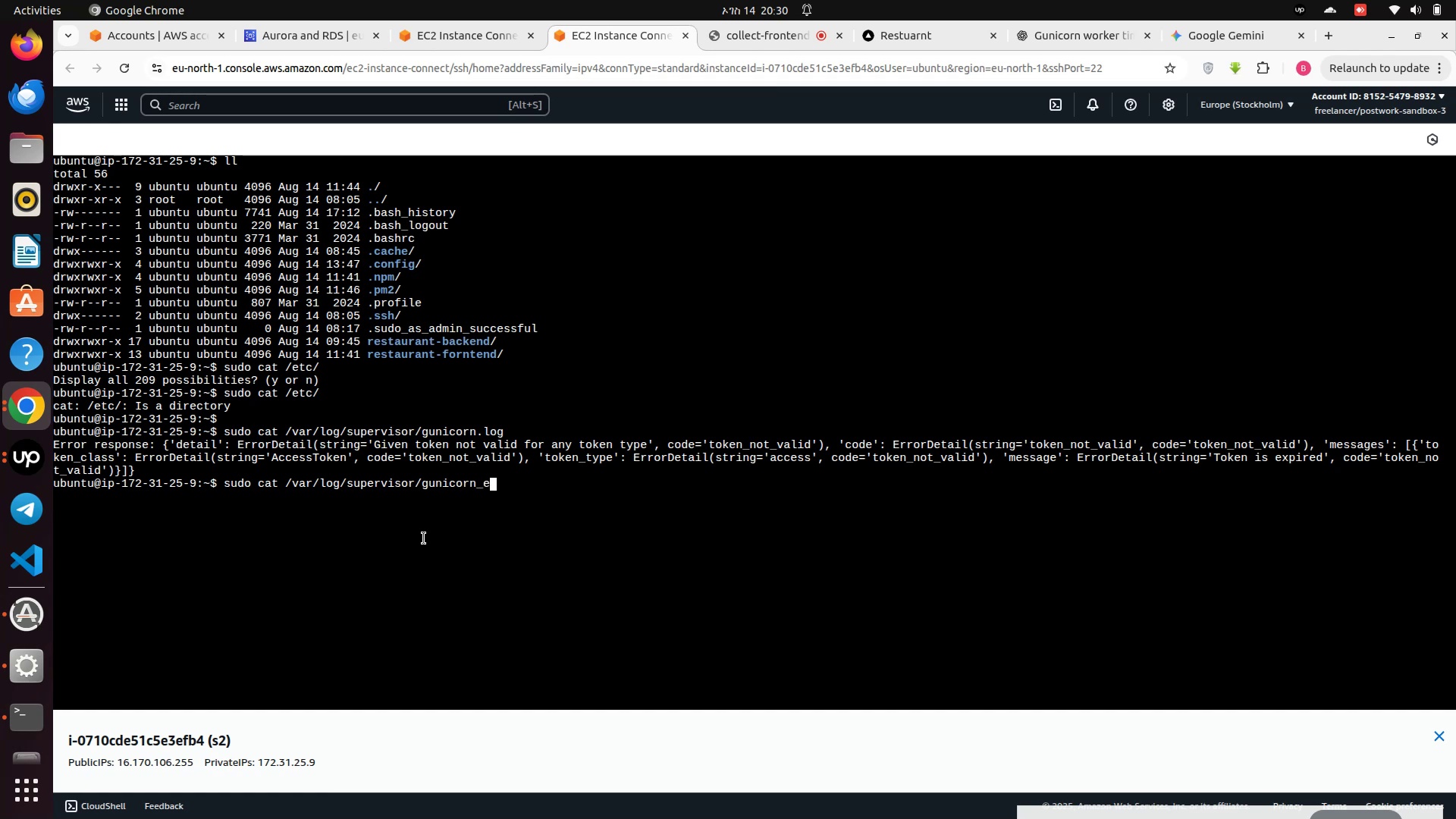 
key(Tab)
 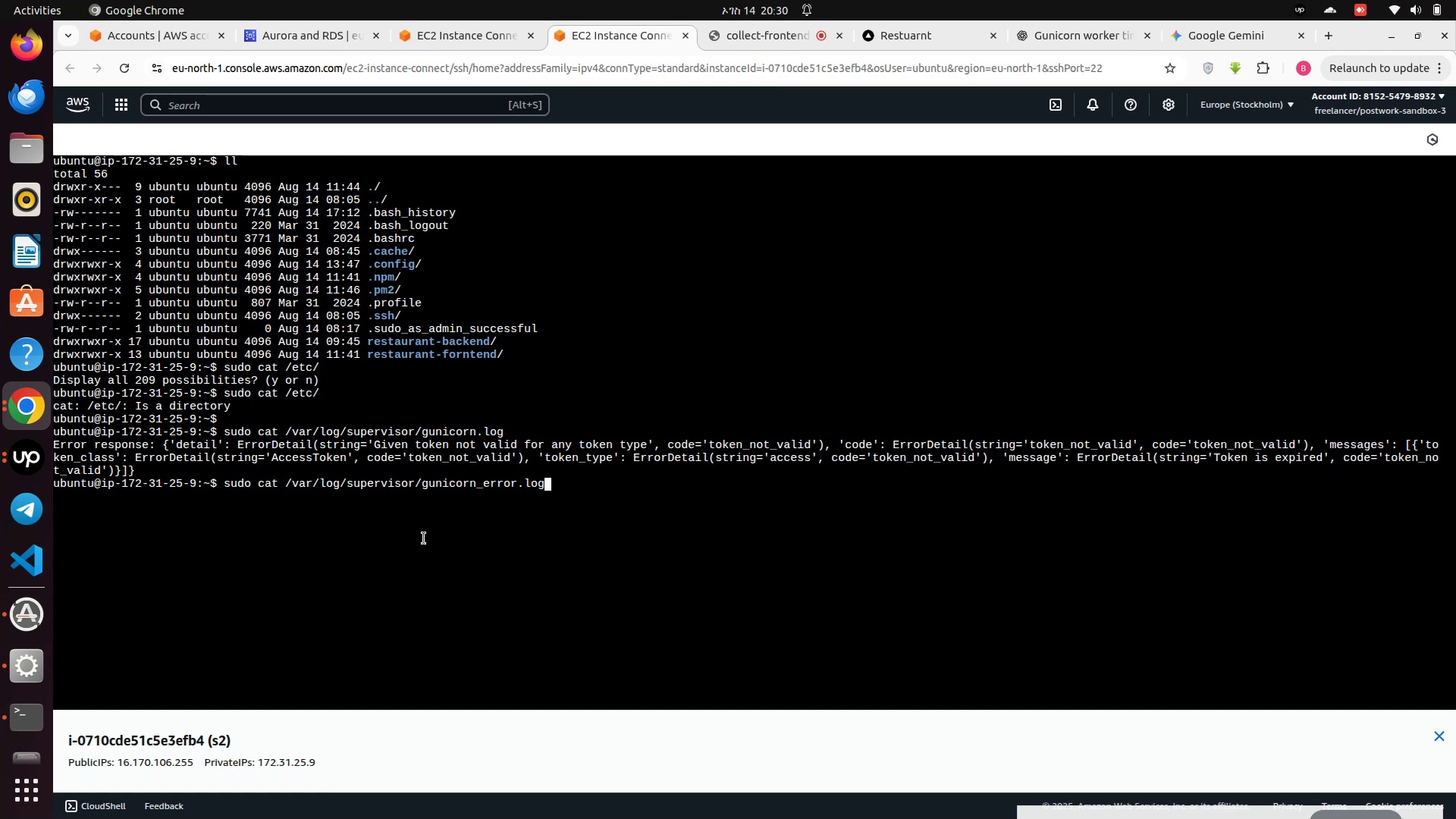 
key(Enter)
 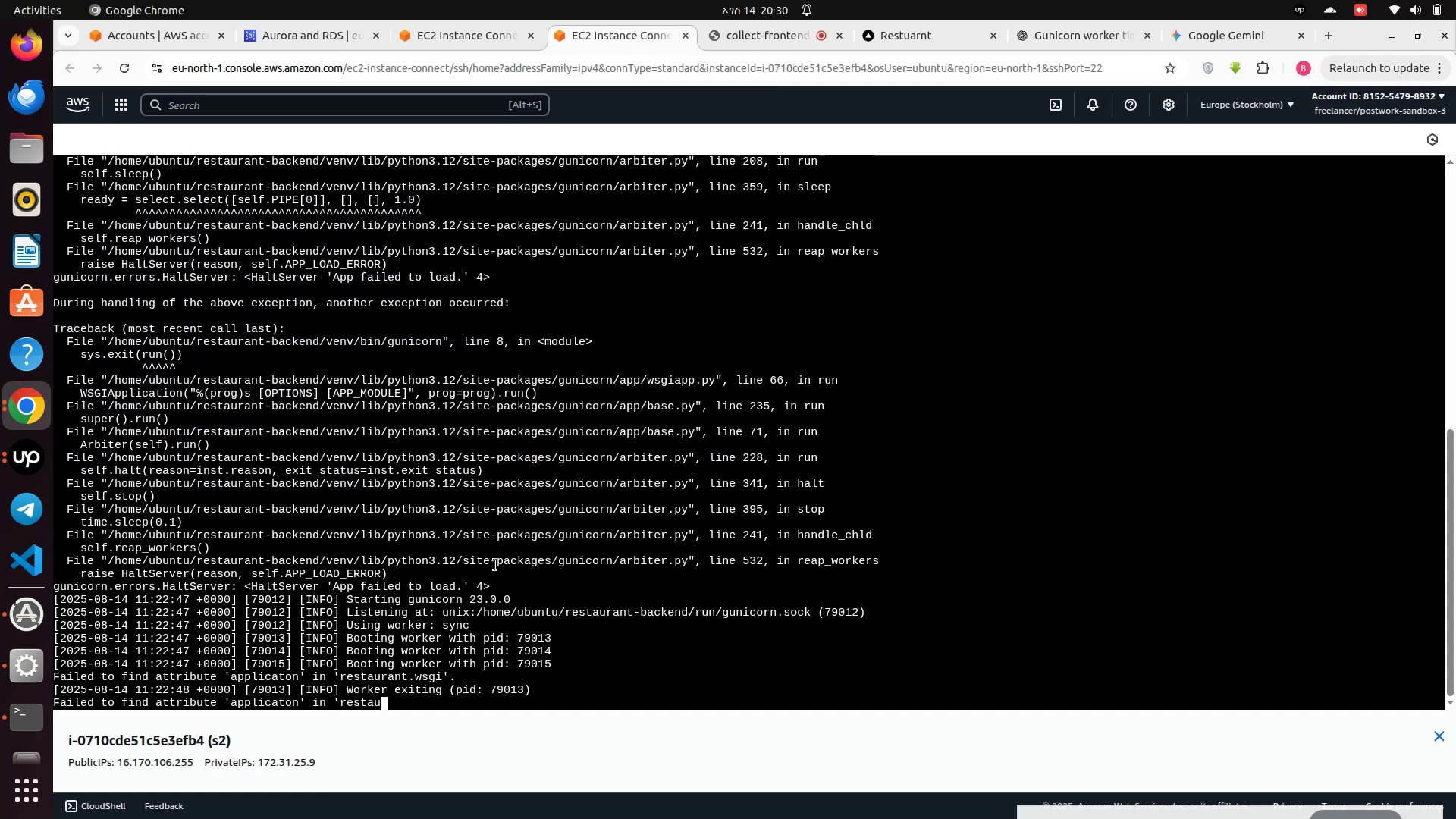 
scroll: coordinate [545, 642], scroll_direction: down, amount: 320.0
 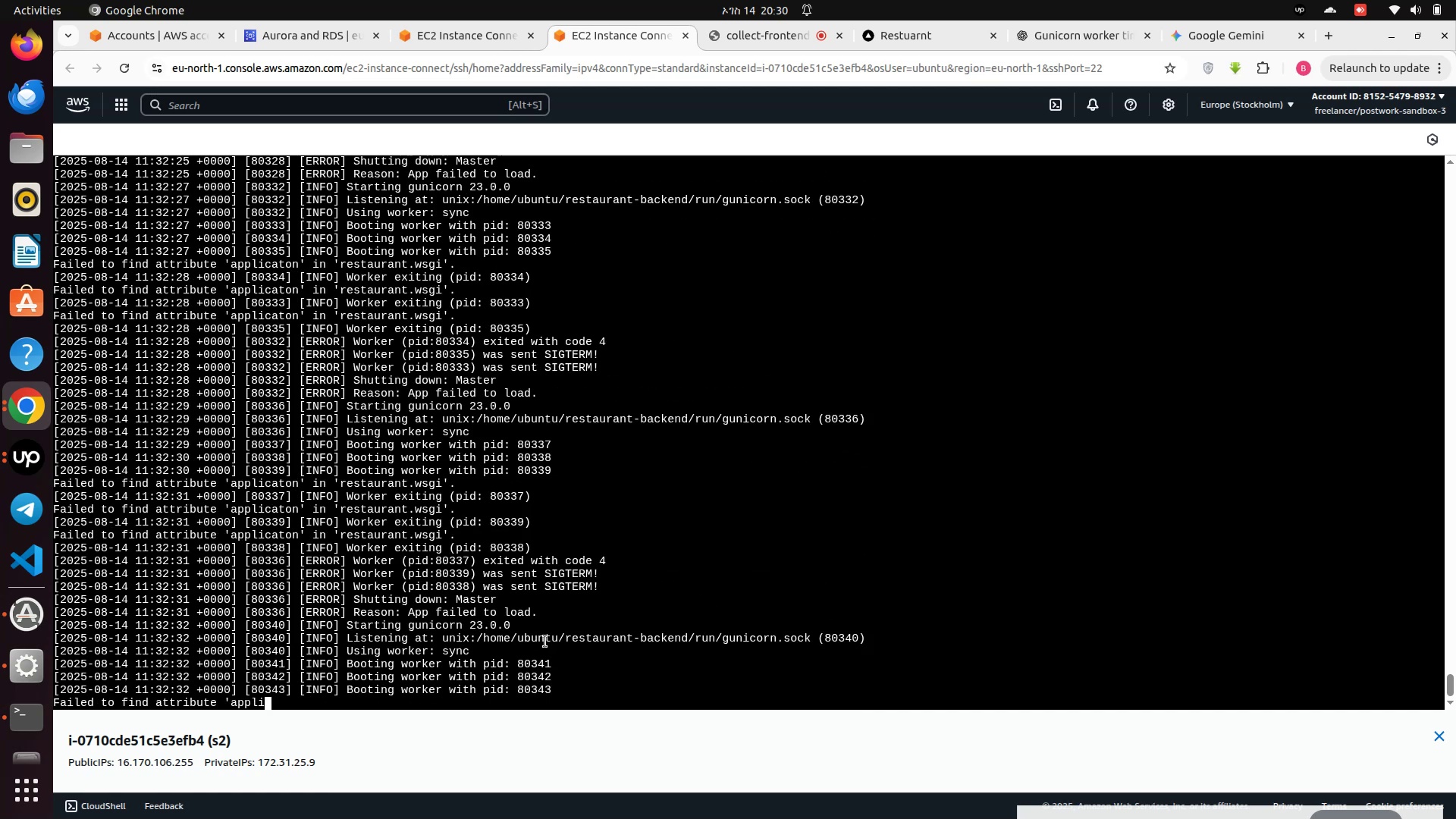 
scroll: coordinate [542, 643], scroll_direction: down, amount: 16.0
 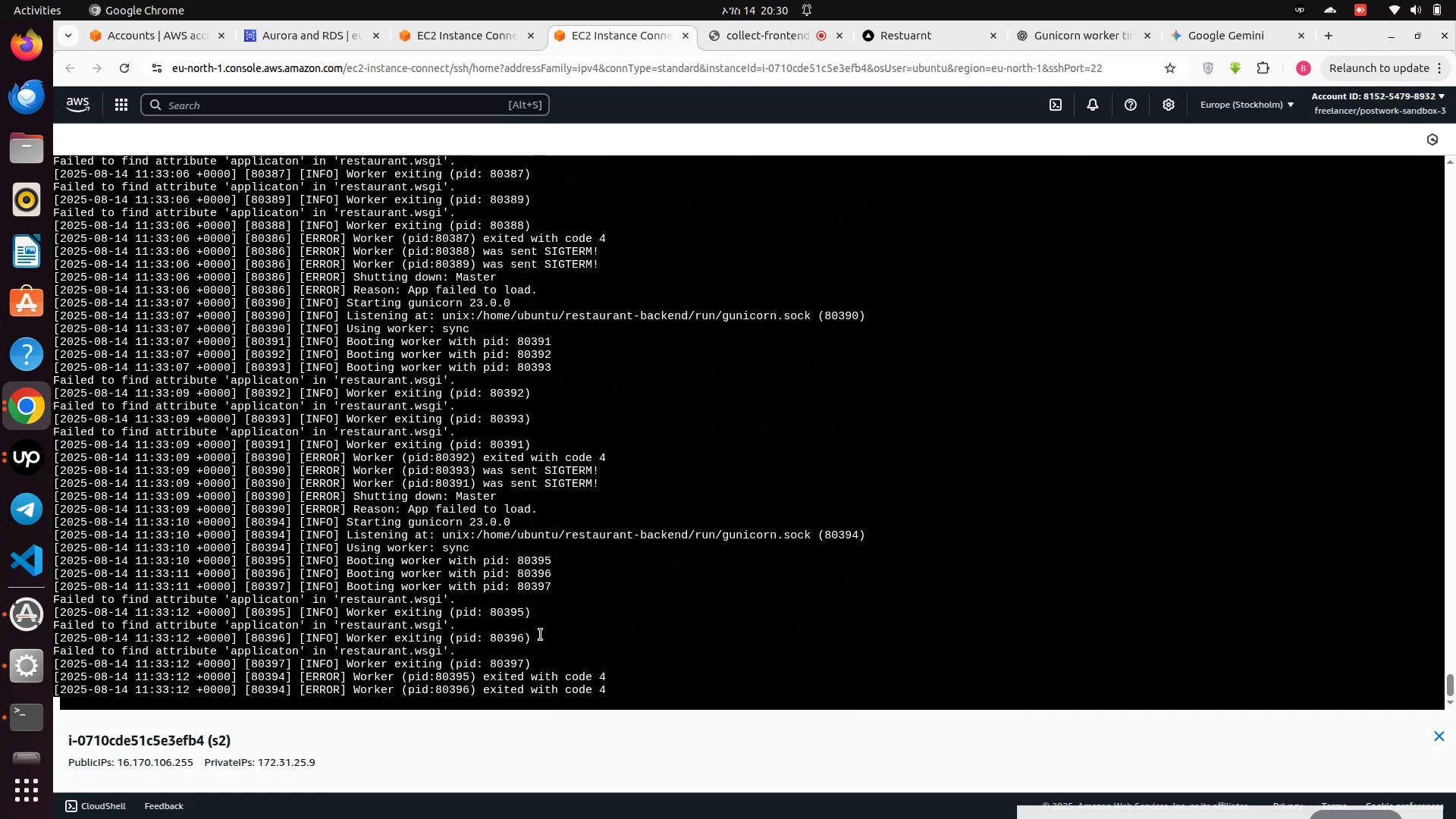 
scroll: coordinate [541, 634], scroll_direction: up, amount: 8.0
 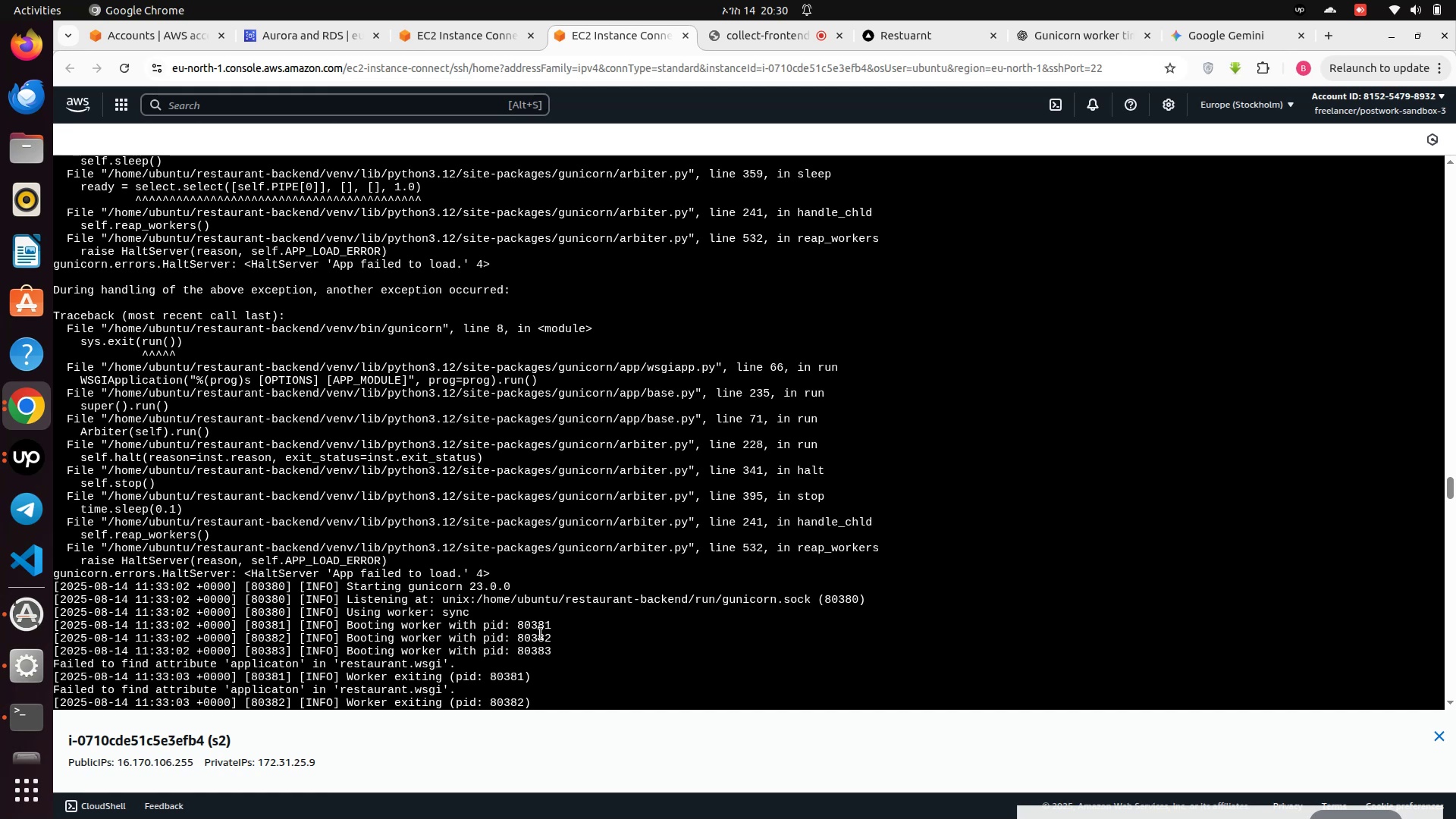 
wait(11.31)
 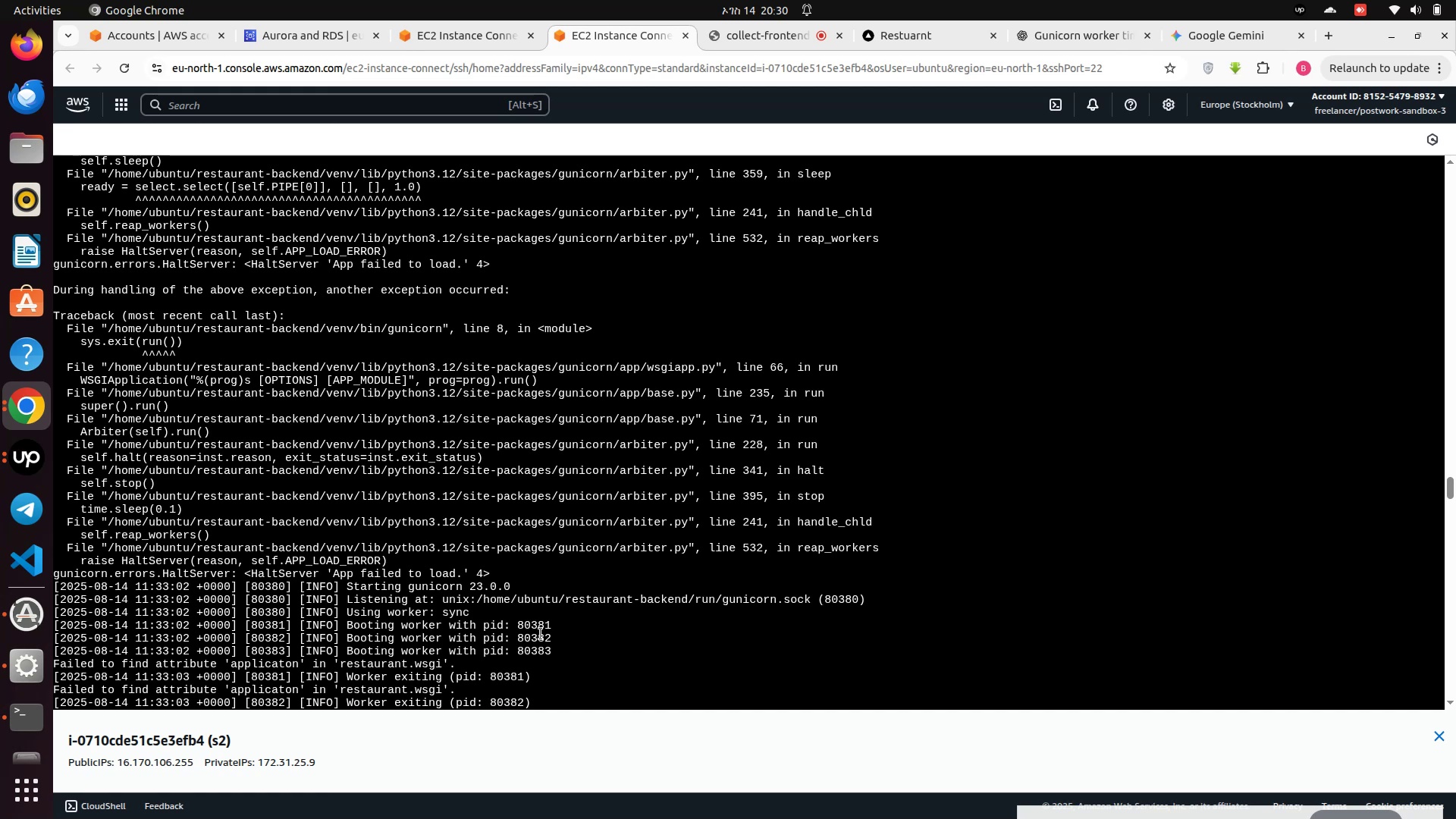 
scroll: coordinate [541, 632], scroll_direction: down, amount: 68.0
 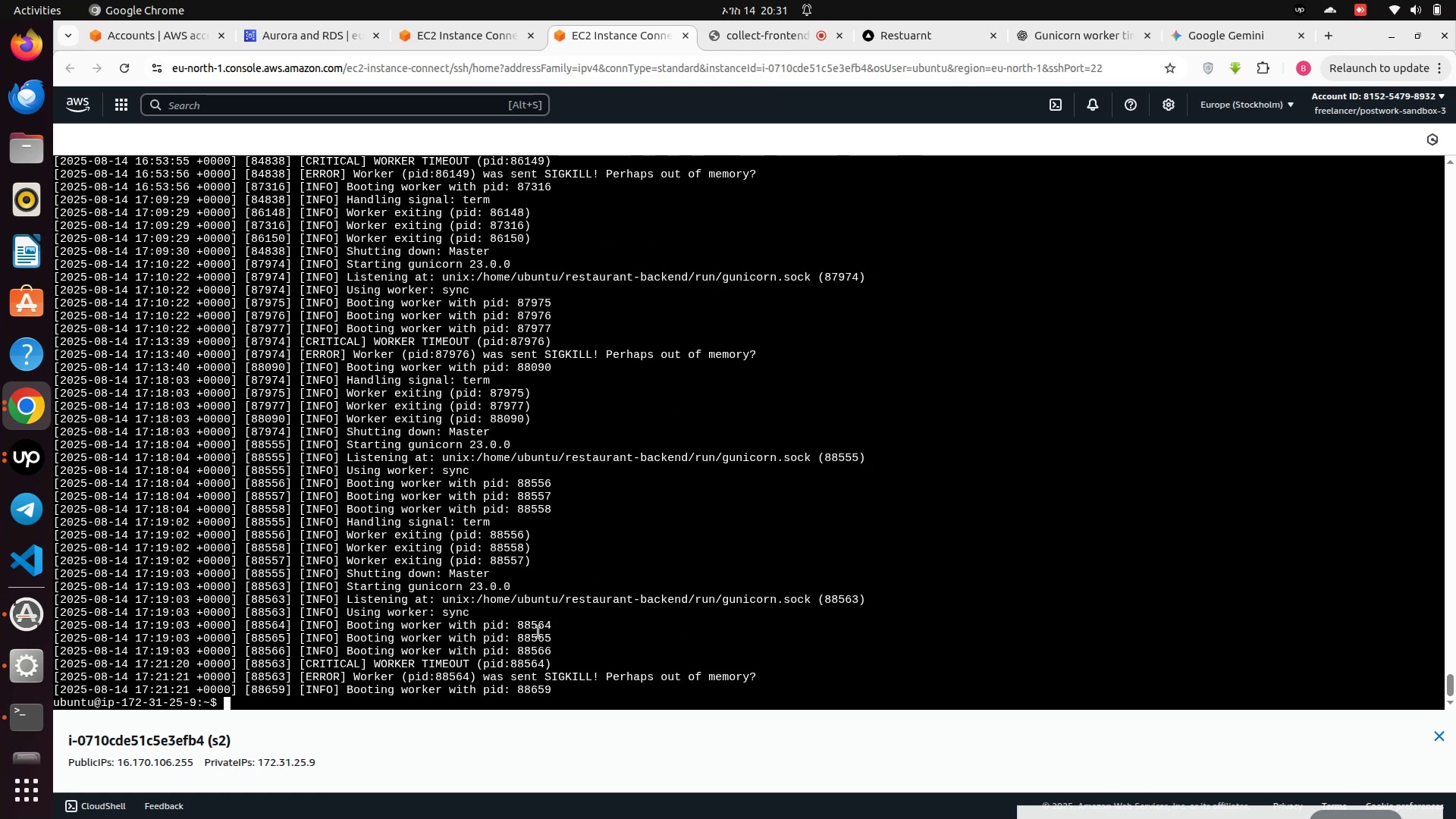 
type(cd r)
key(Tab)
type(b)
key(Tab)
 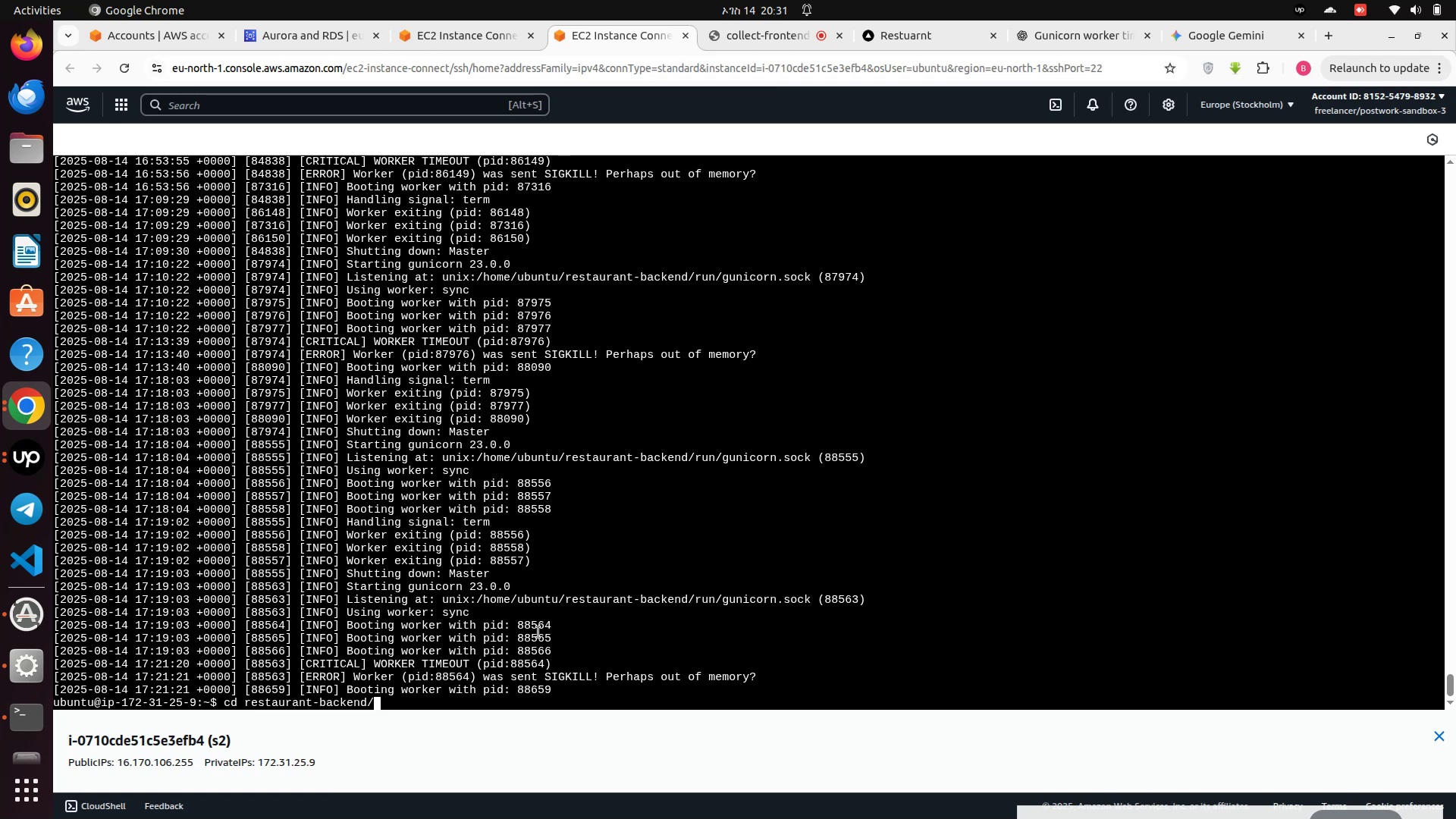 
key(Enter)
 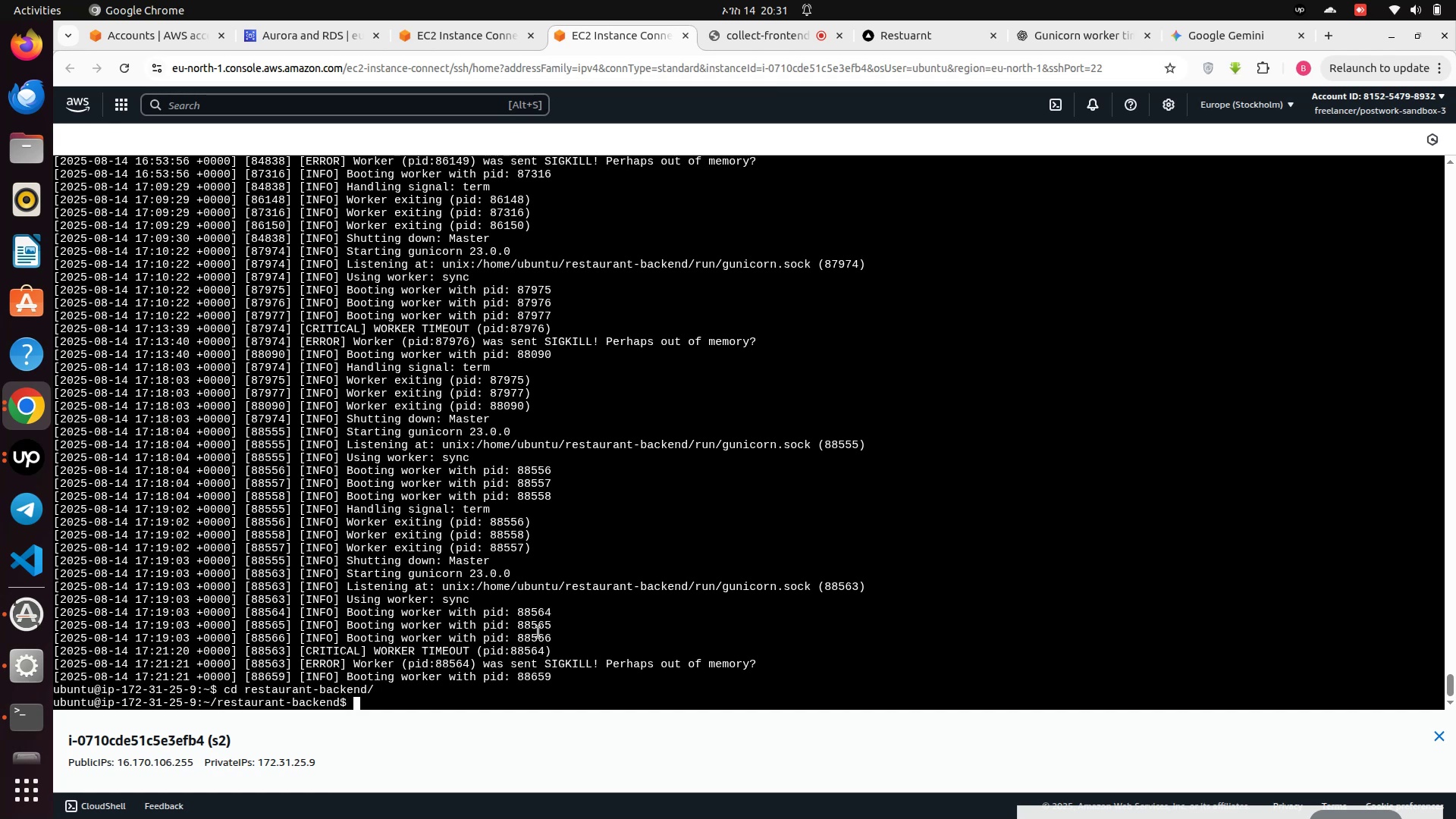 
type(sour)
key(Backspace)
key(Backspace)
key(Backspace)
type(clear)
 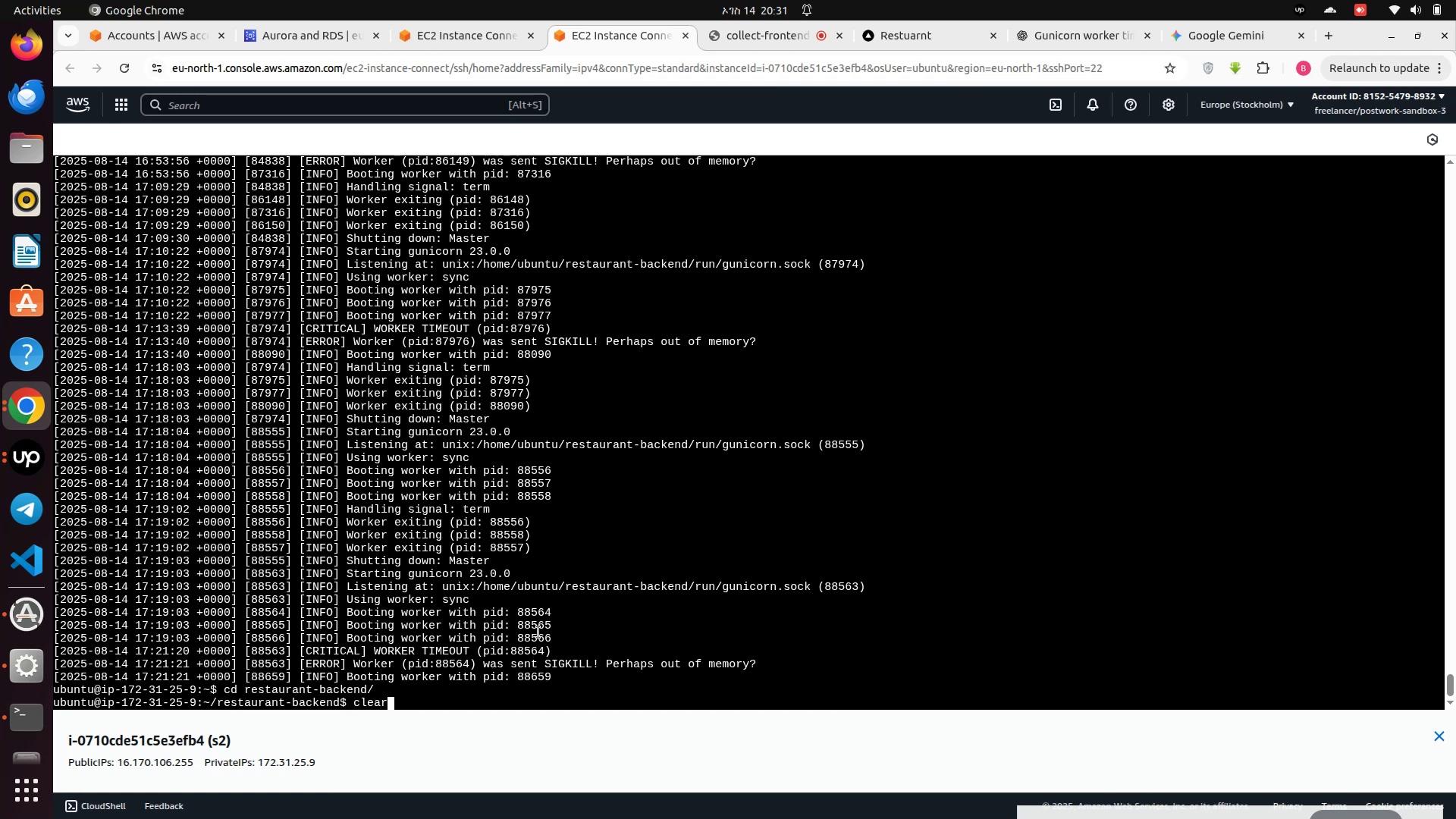 
key(Enter)
 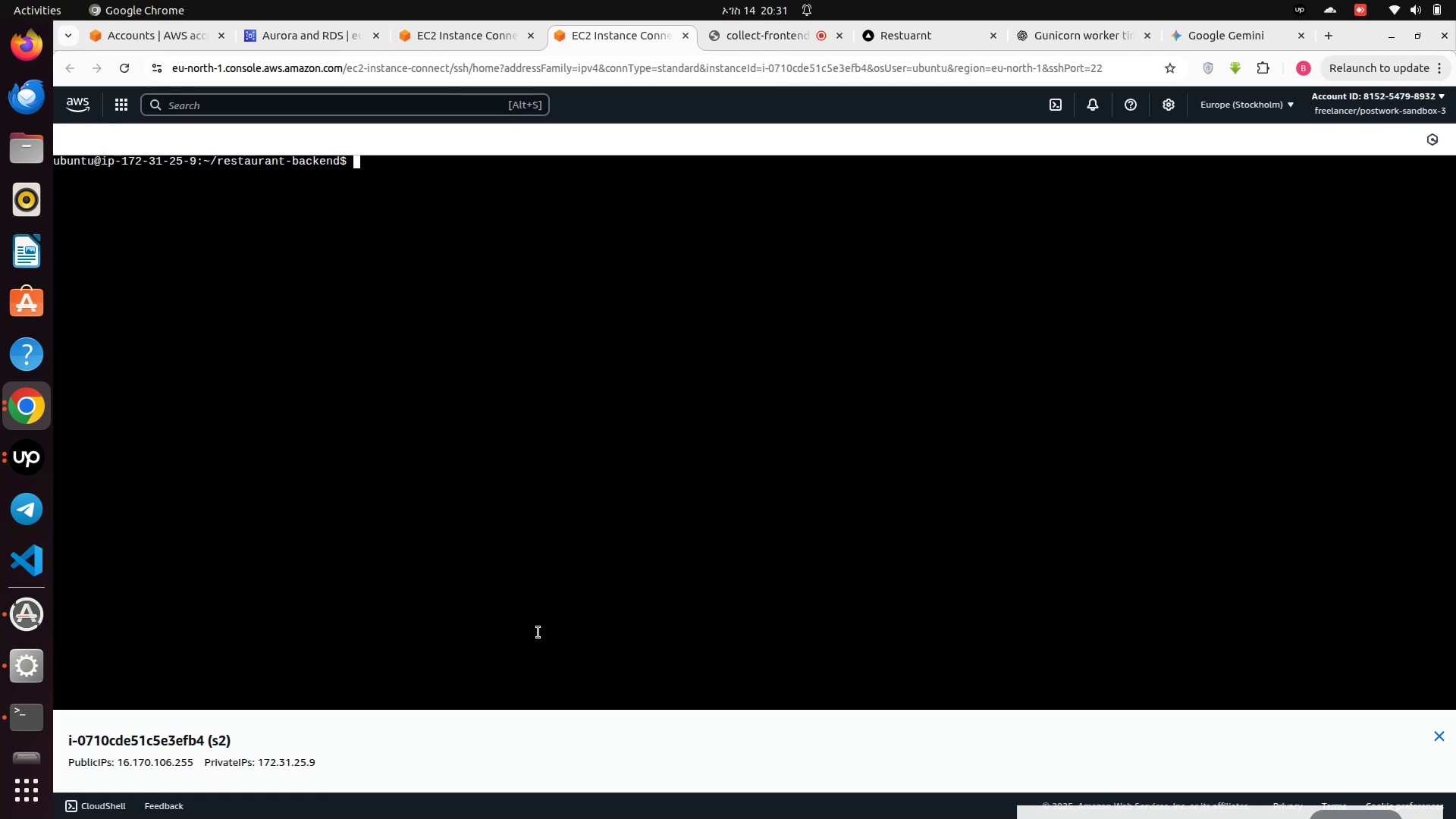 
type(source .v)
key(Backspace)
type(/v)
key(Tab)
type(bi)
key(Tab)
type(ac)
key(Tab)
 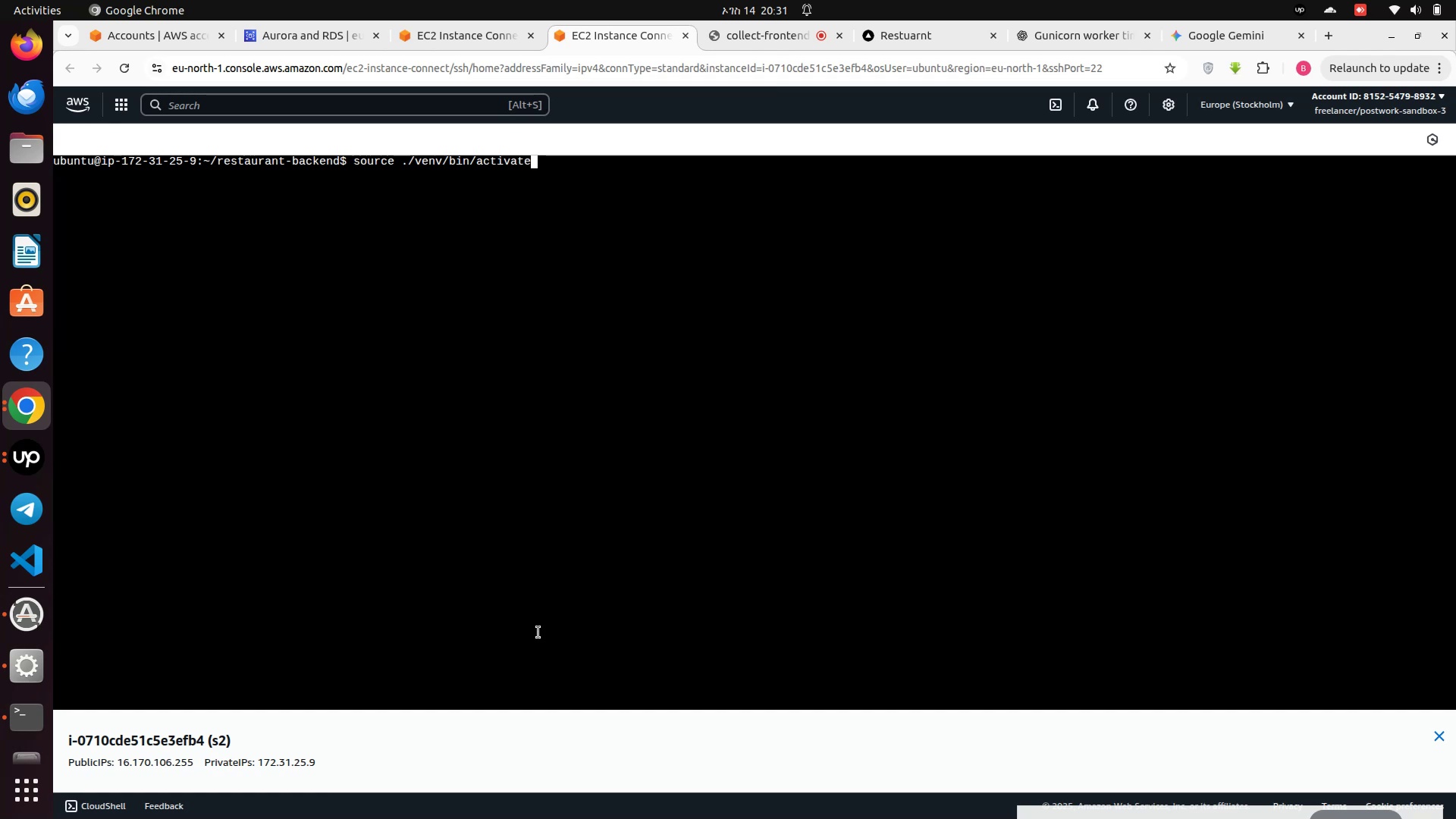 
key(Enter)
 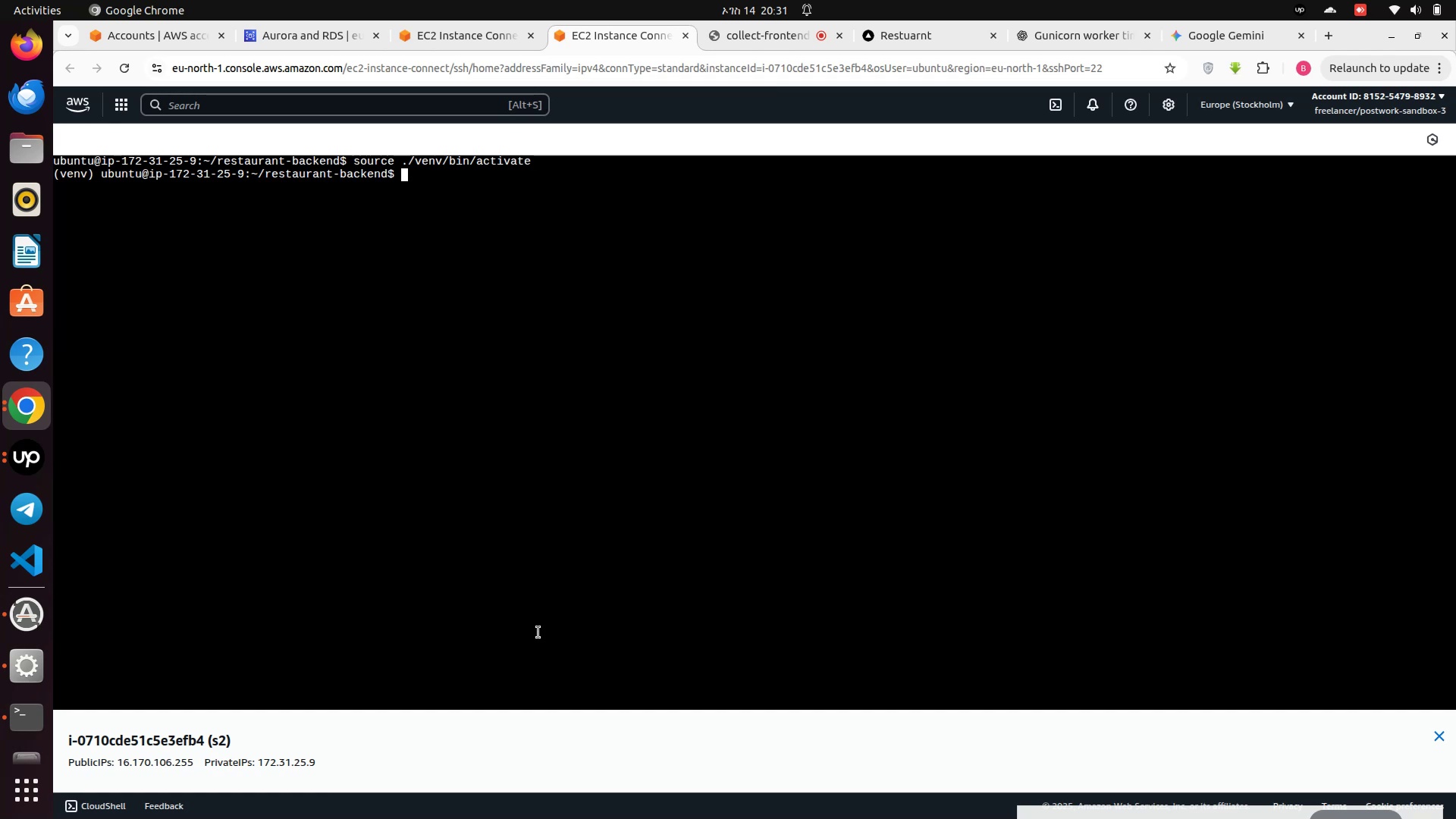 
type(clear)
 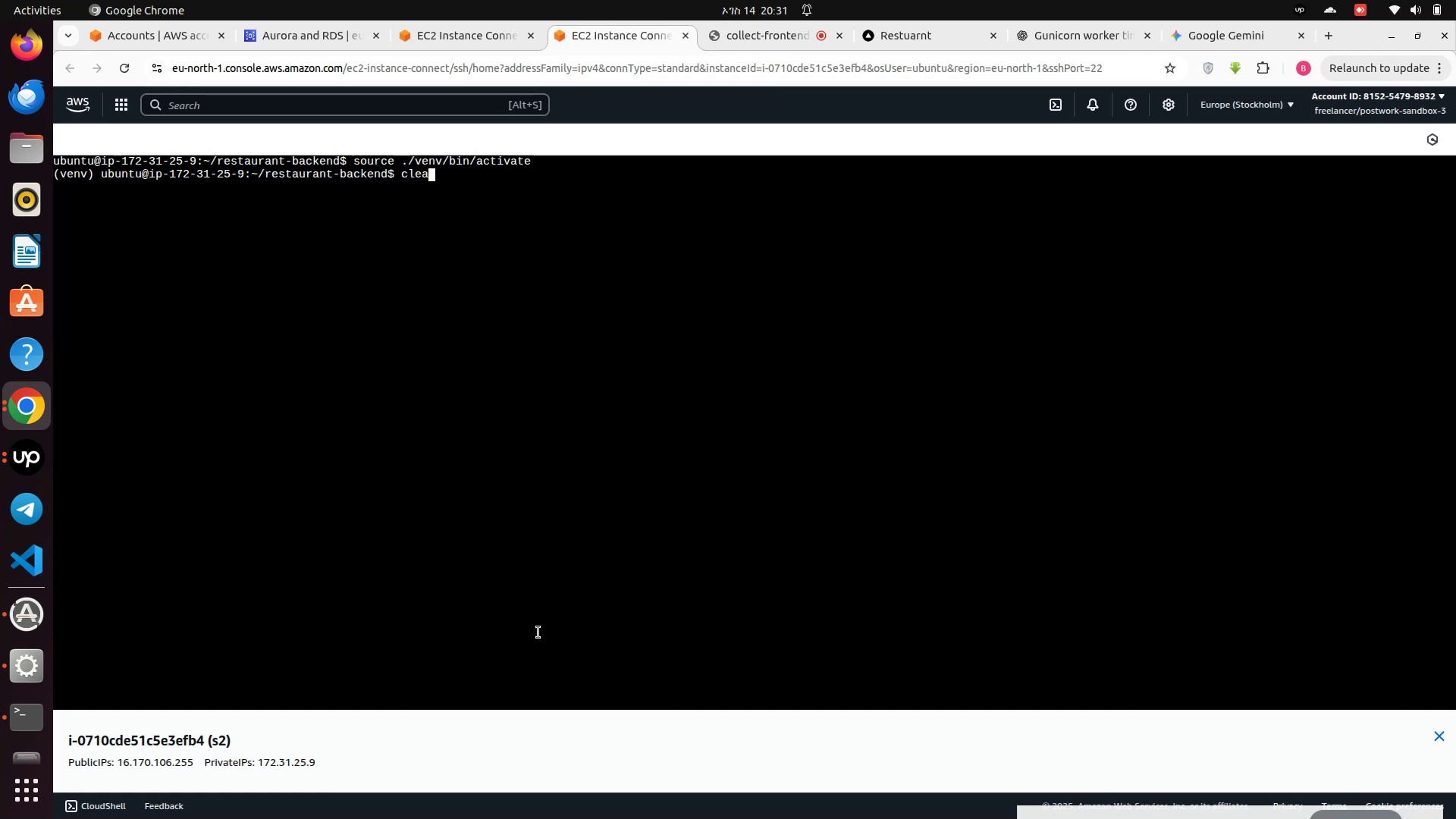 
key(Enter)
 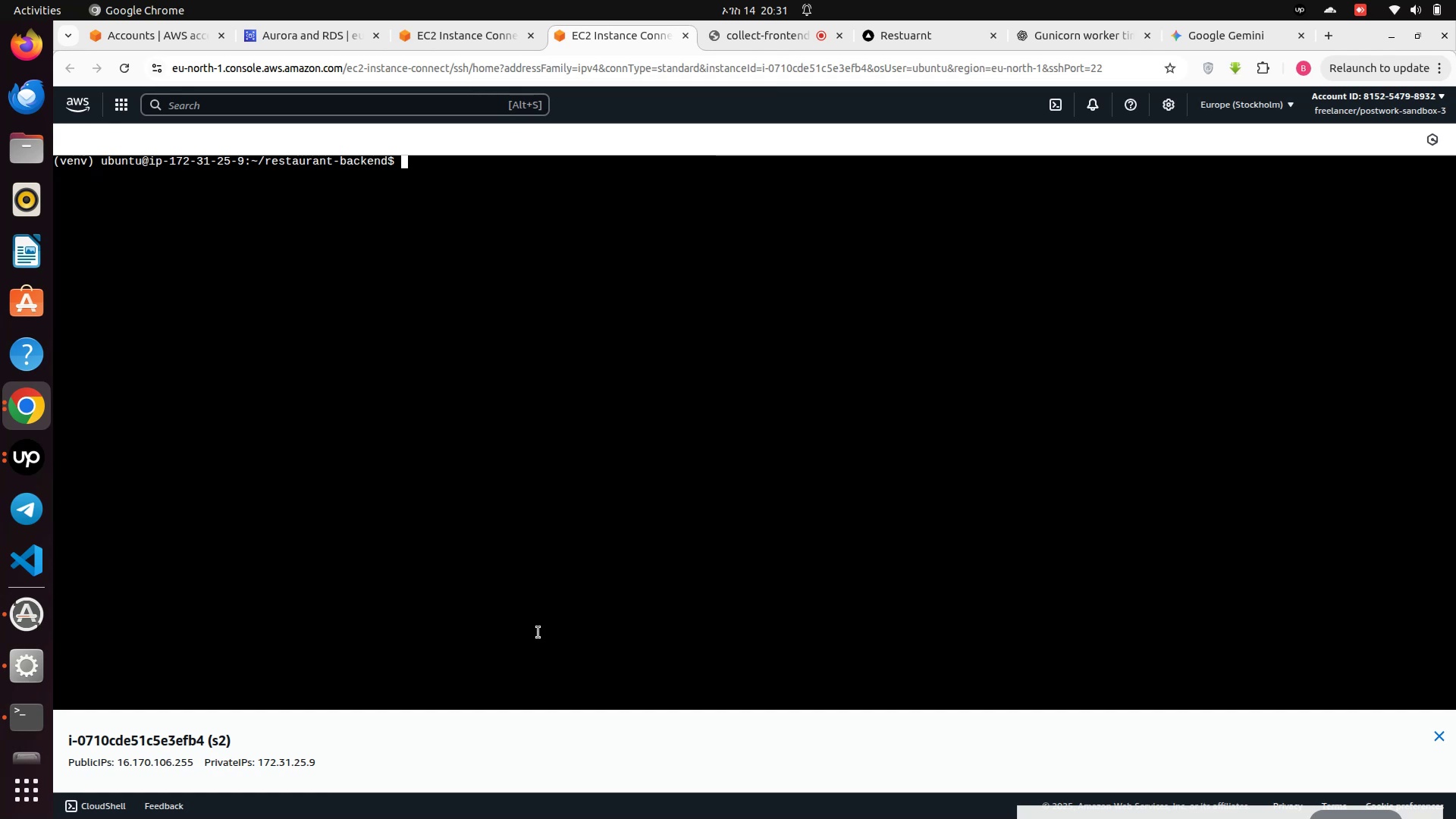 
type(sudo super)
 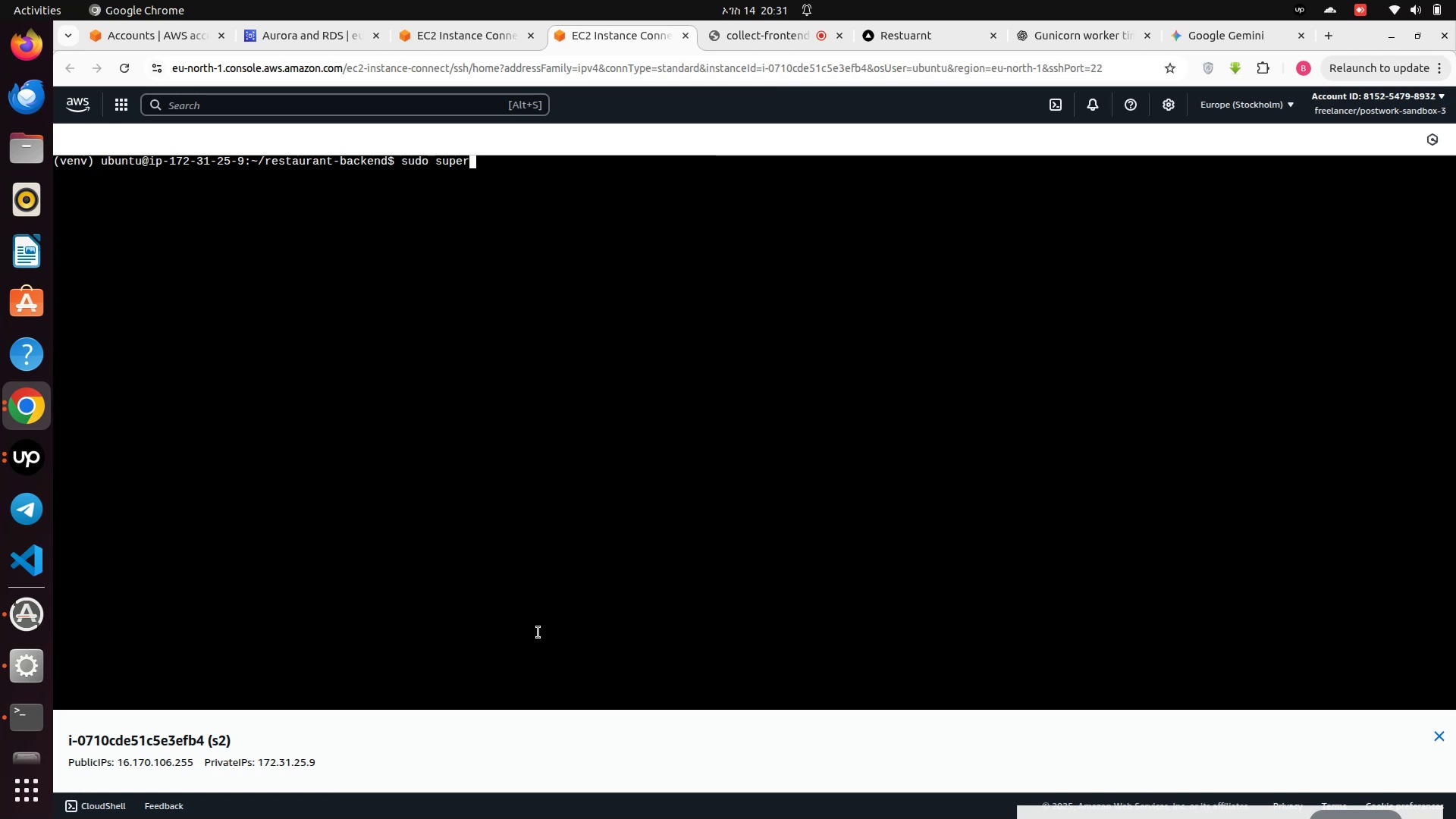 
type(vi)
key(Tab)
type(ctl stop guni)
key(Tab)
key(Tab)
key(Tab)
key(Backspace)
type(ic)
key(Tab)
key(Tab)
key(Tab)
 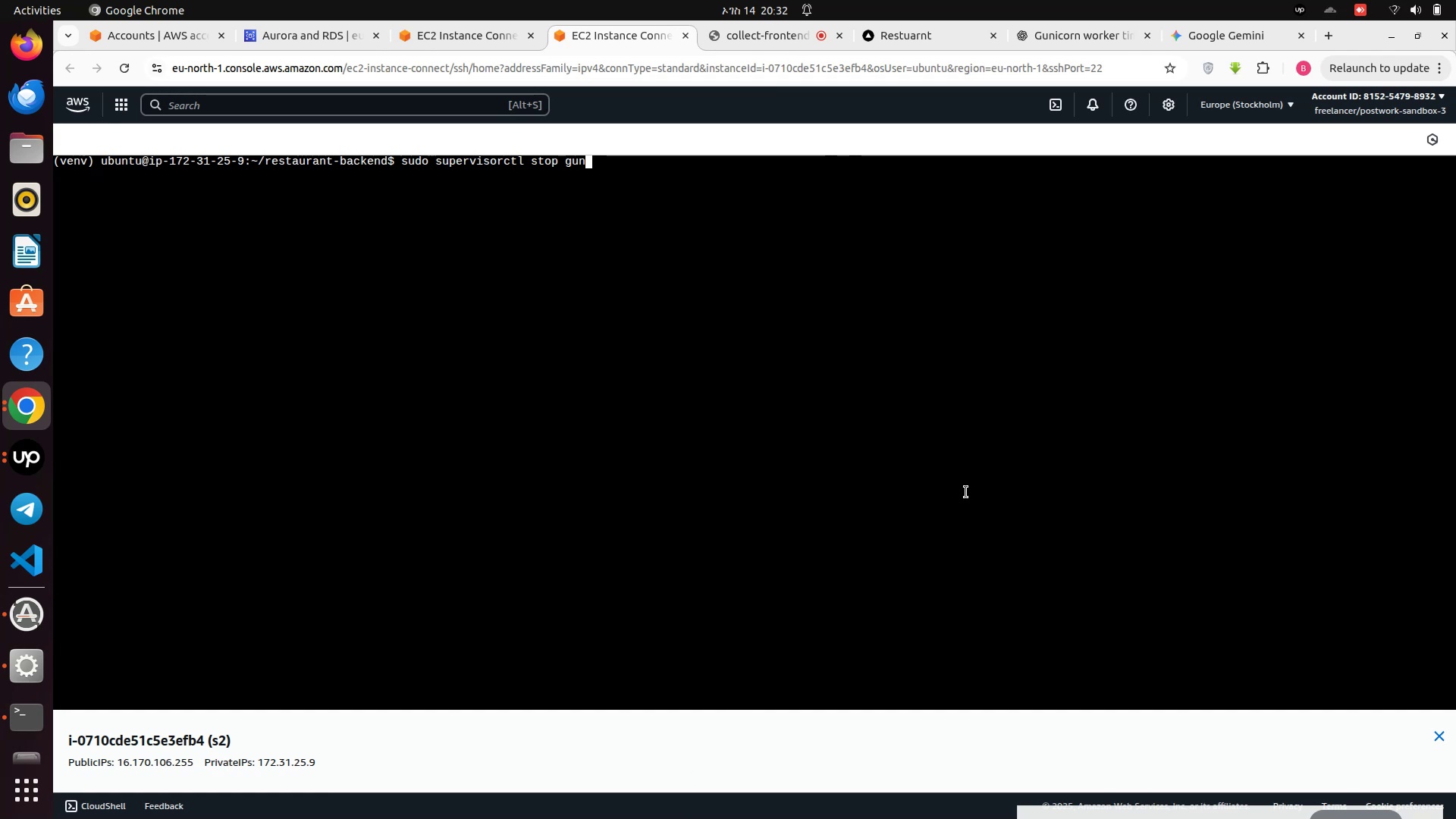 
wait(5.16)
 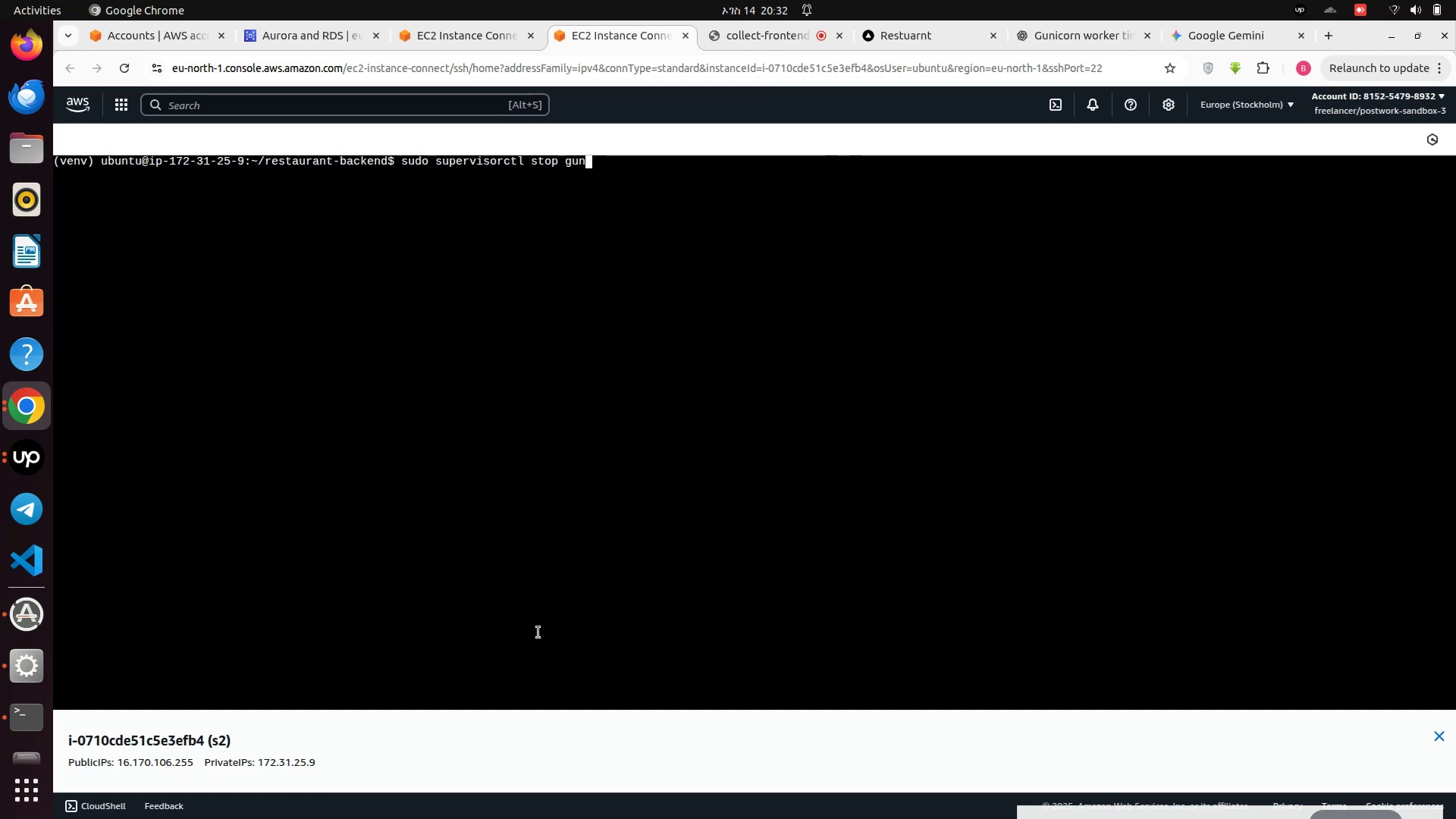 
left_click([1400, 8])
 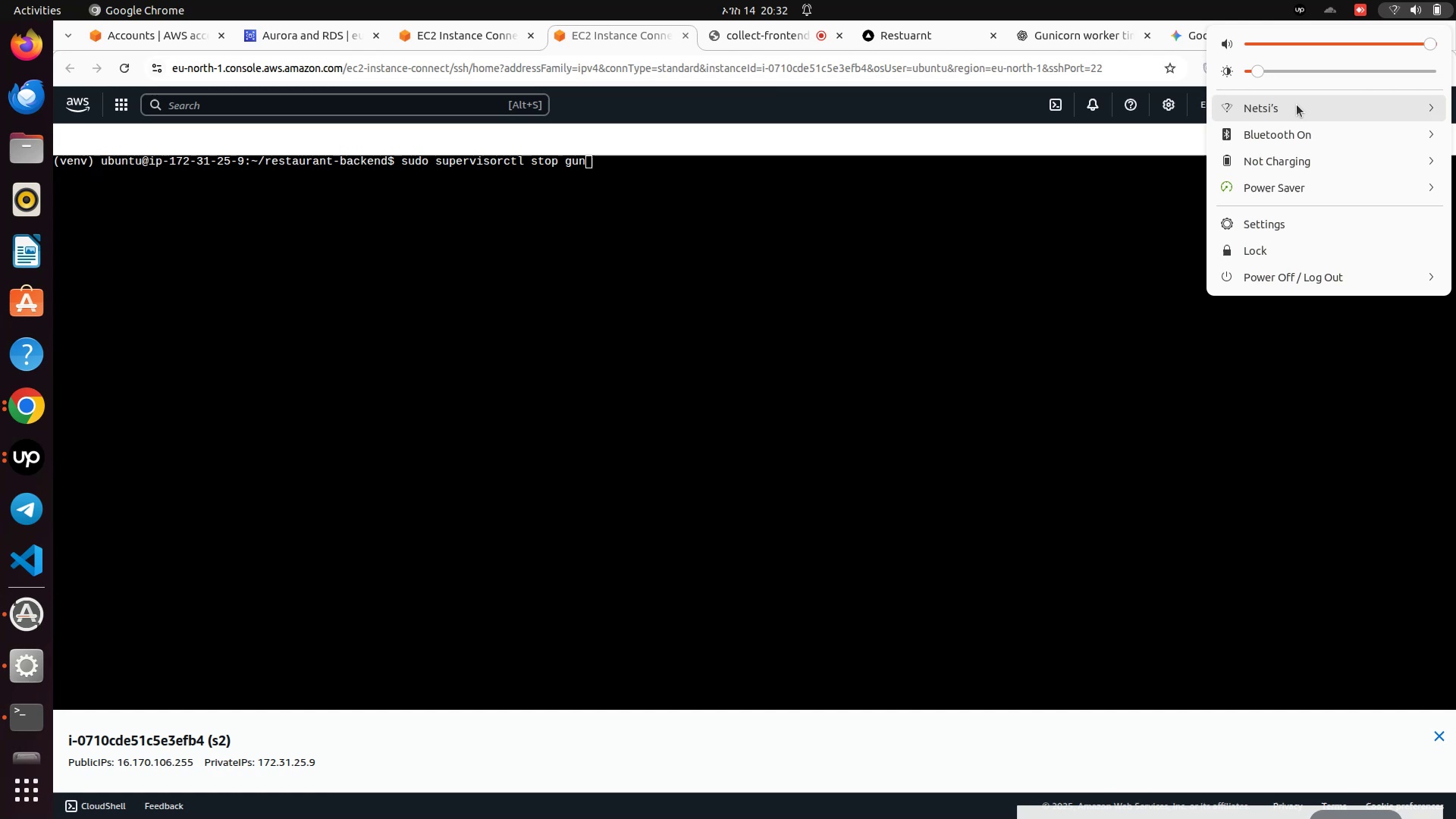 
left_click([1297, 105])
 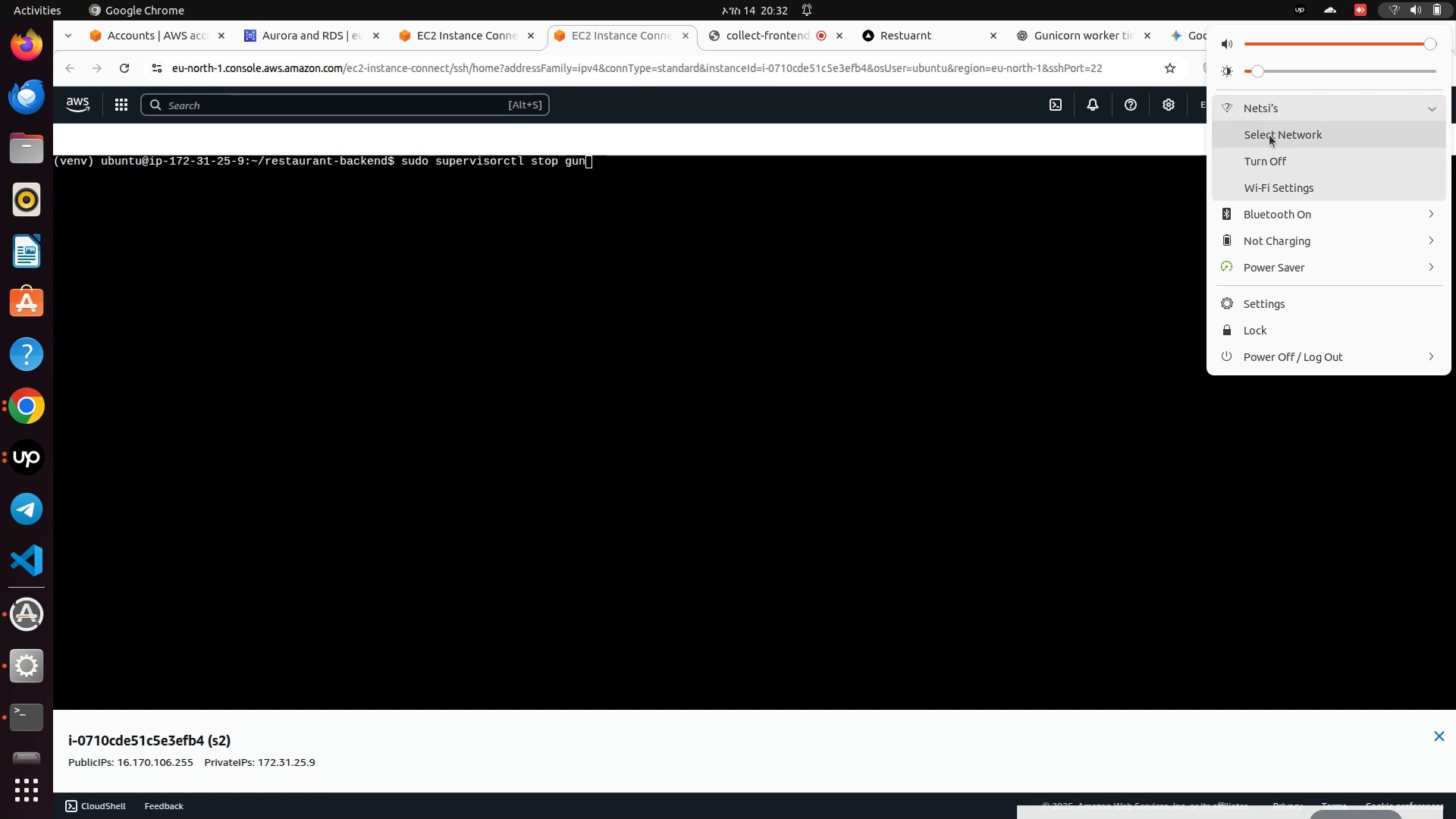 
left_click([1269, 135])
 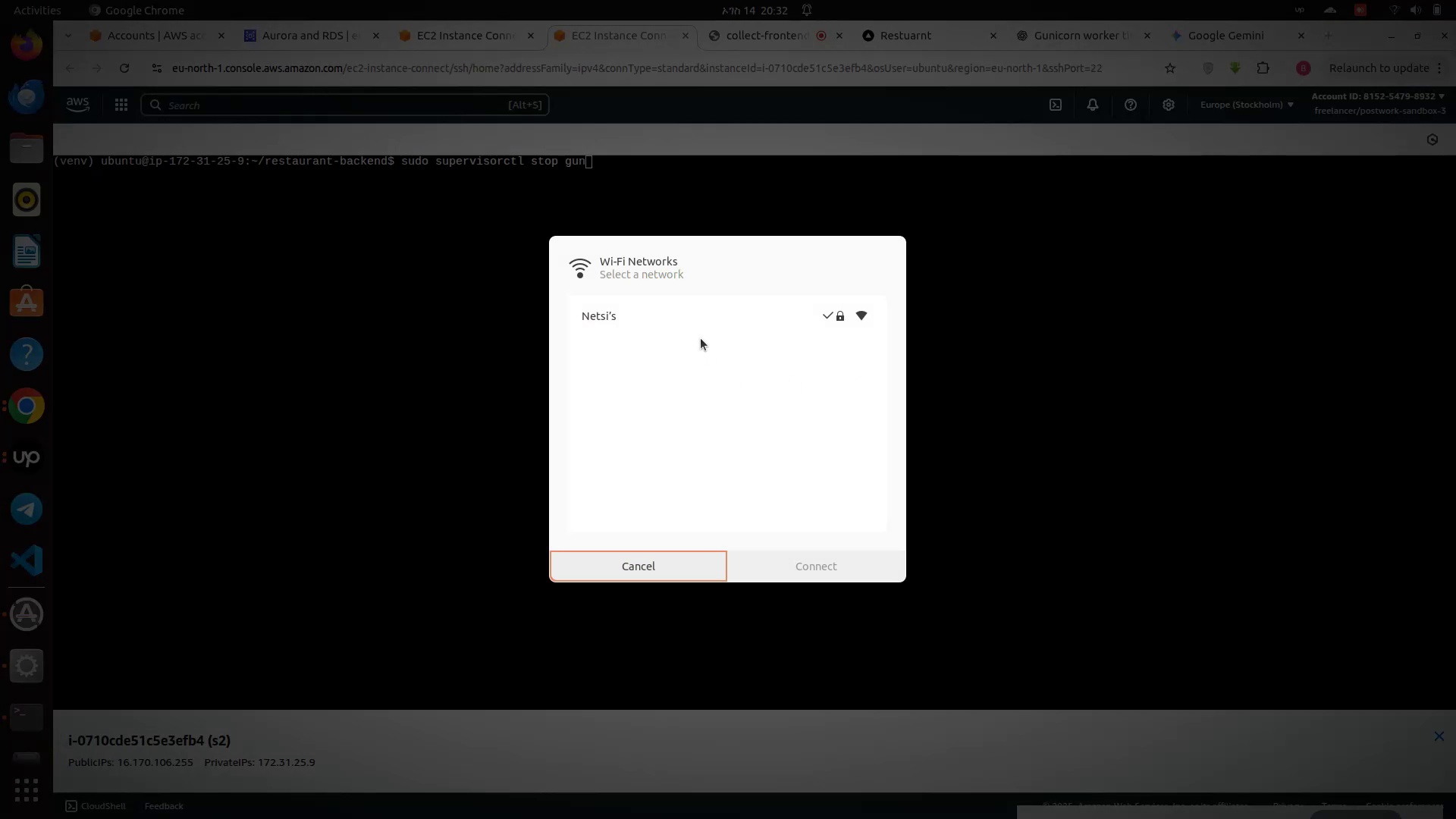 
left_click([698, 318])
 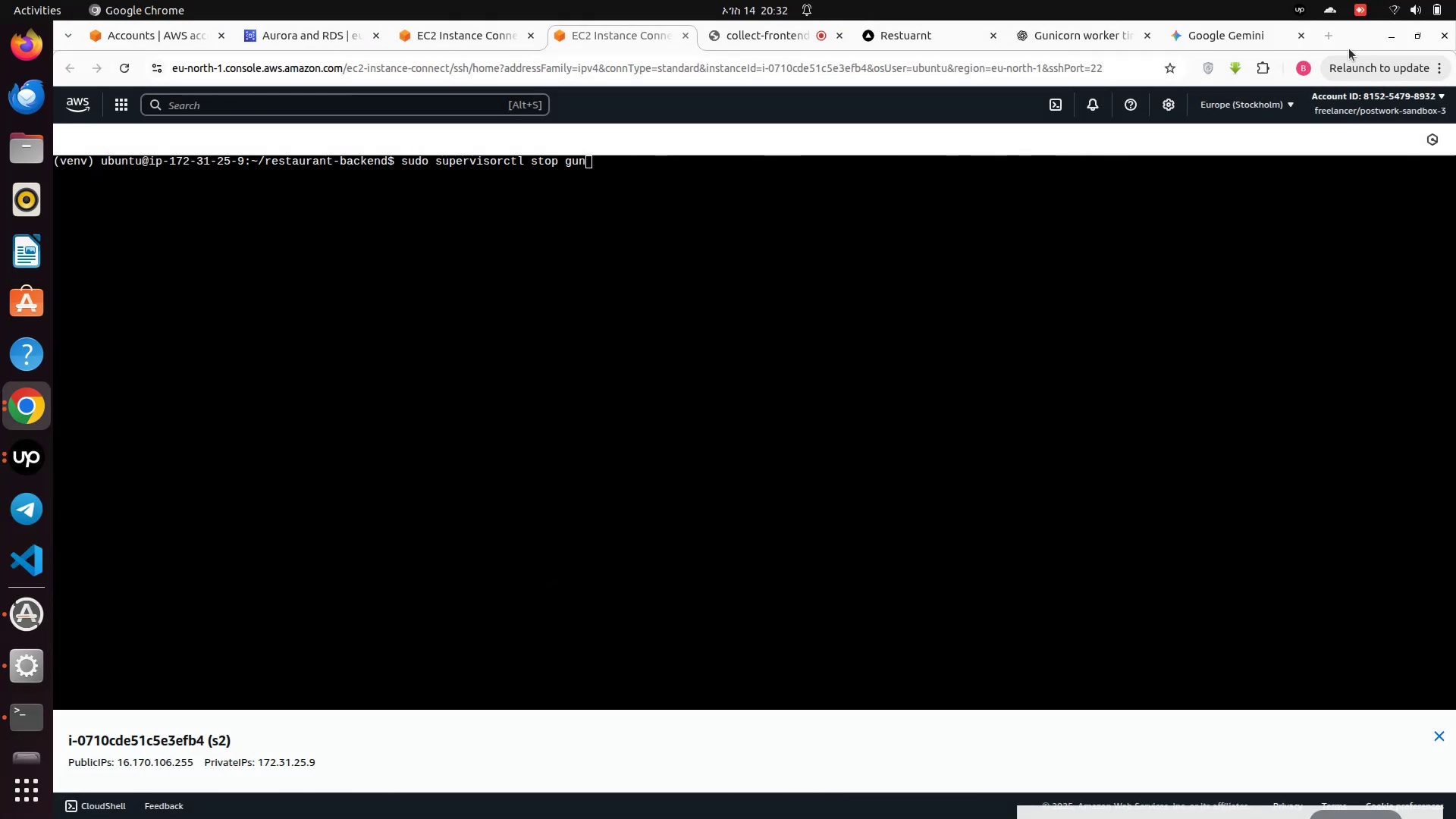 
left_click([1408, 1])
 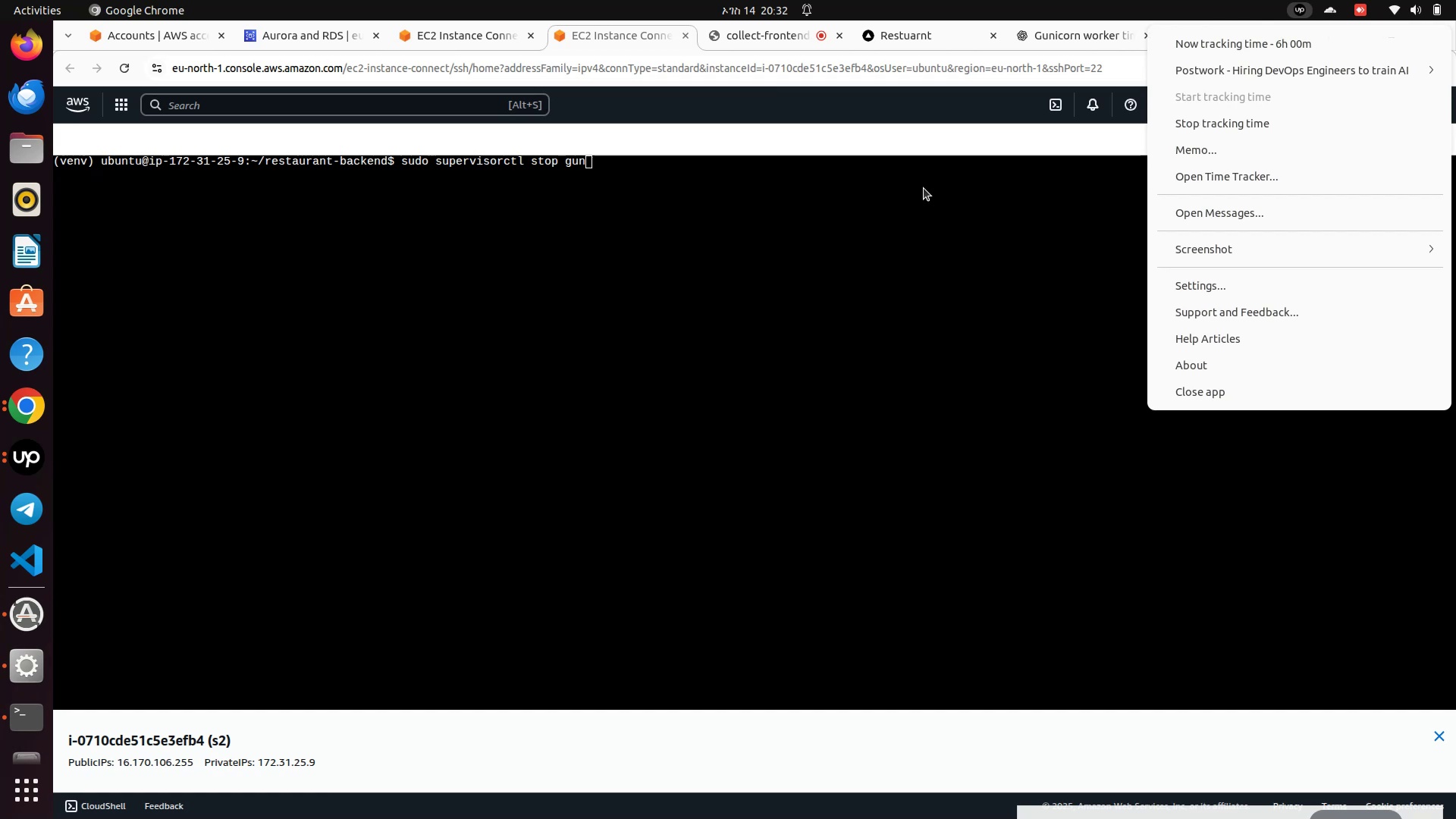 
wait(5.96)
 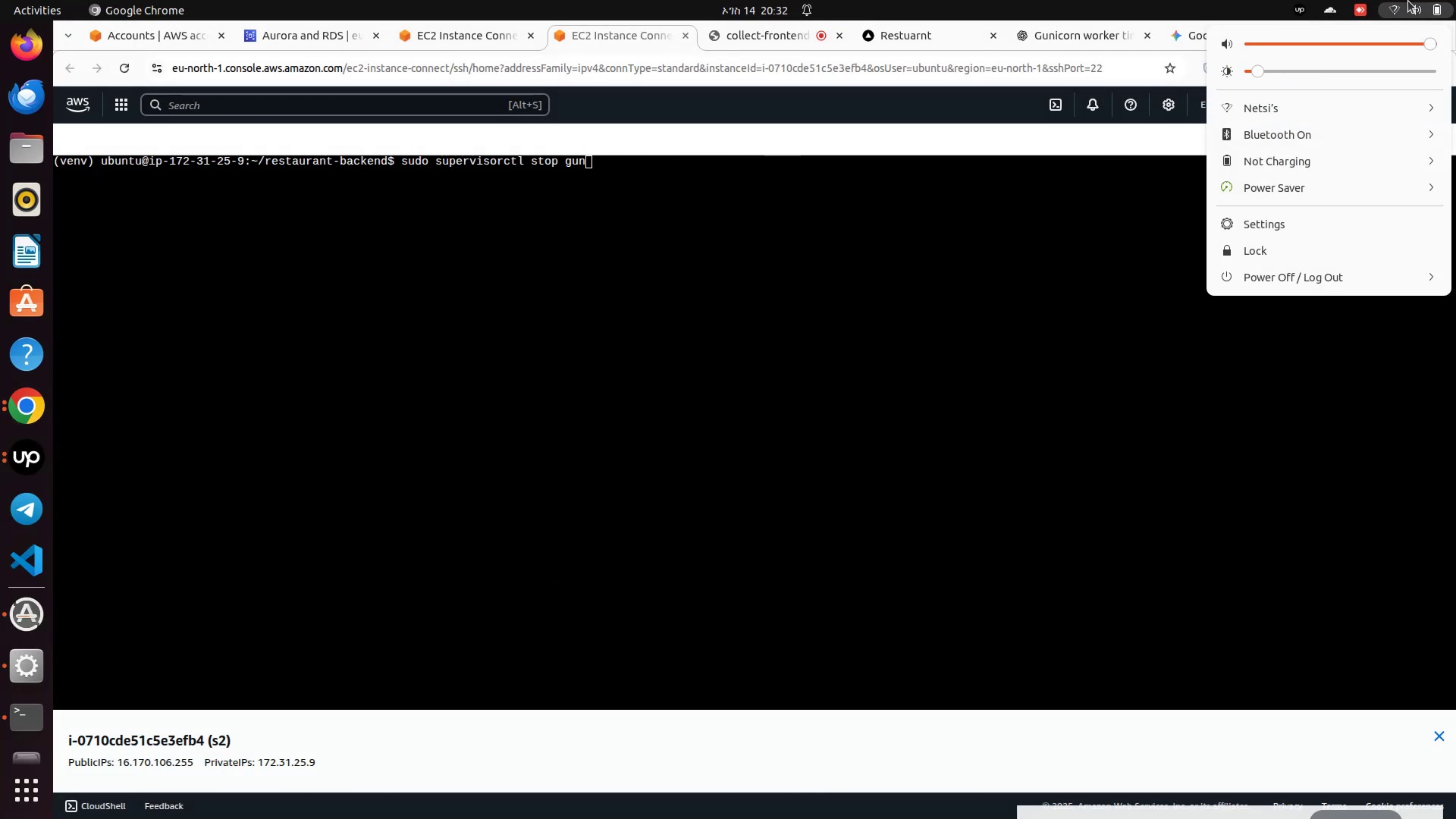 
left_click([122, 68])
 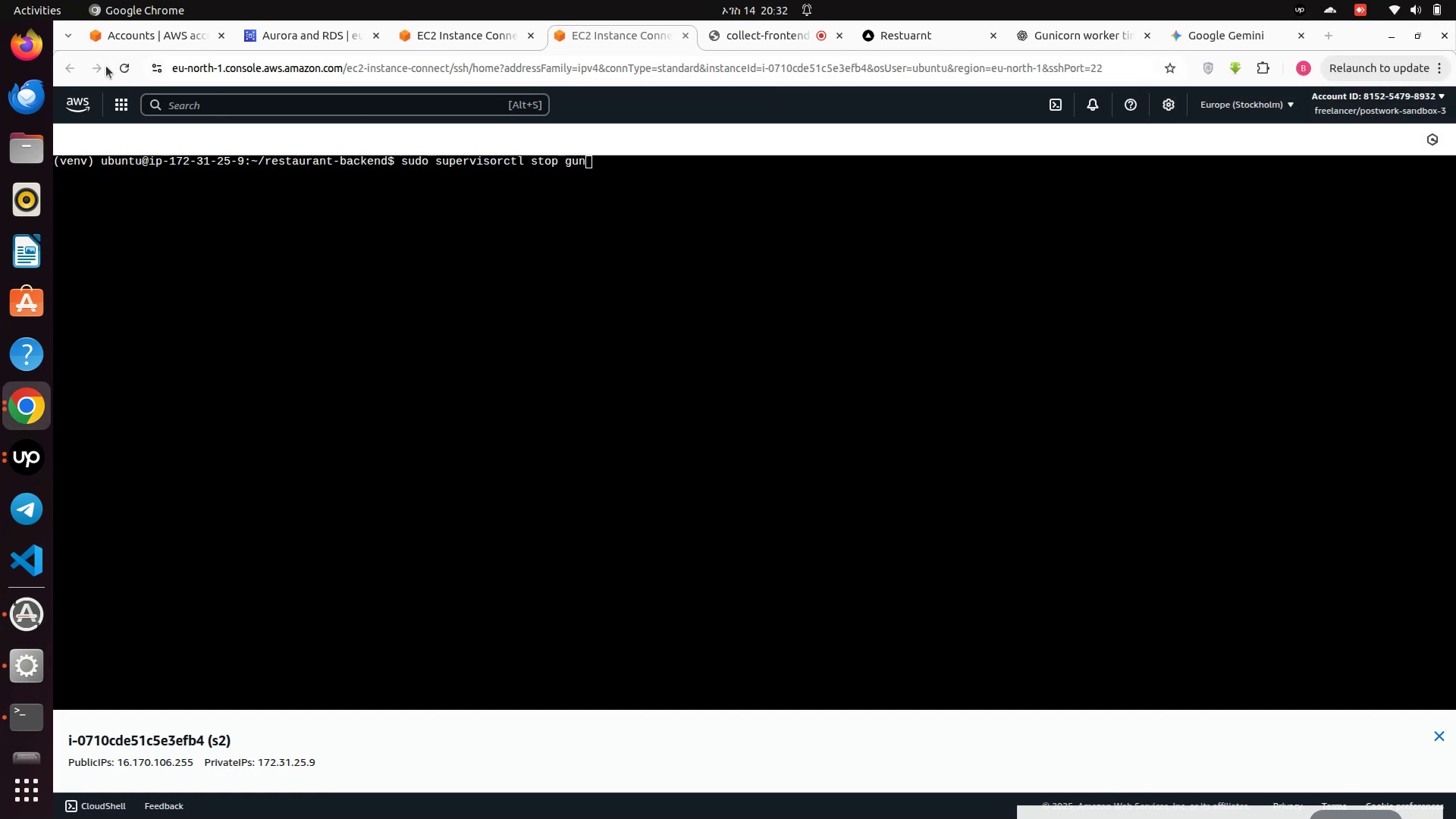 
left_click([123, 66])
 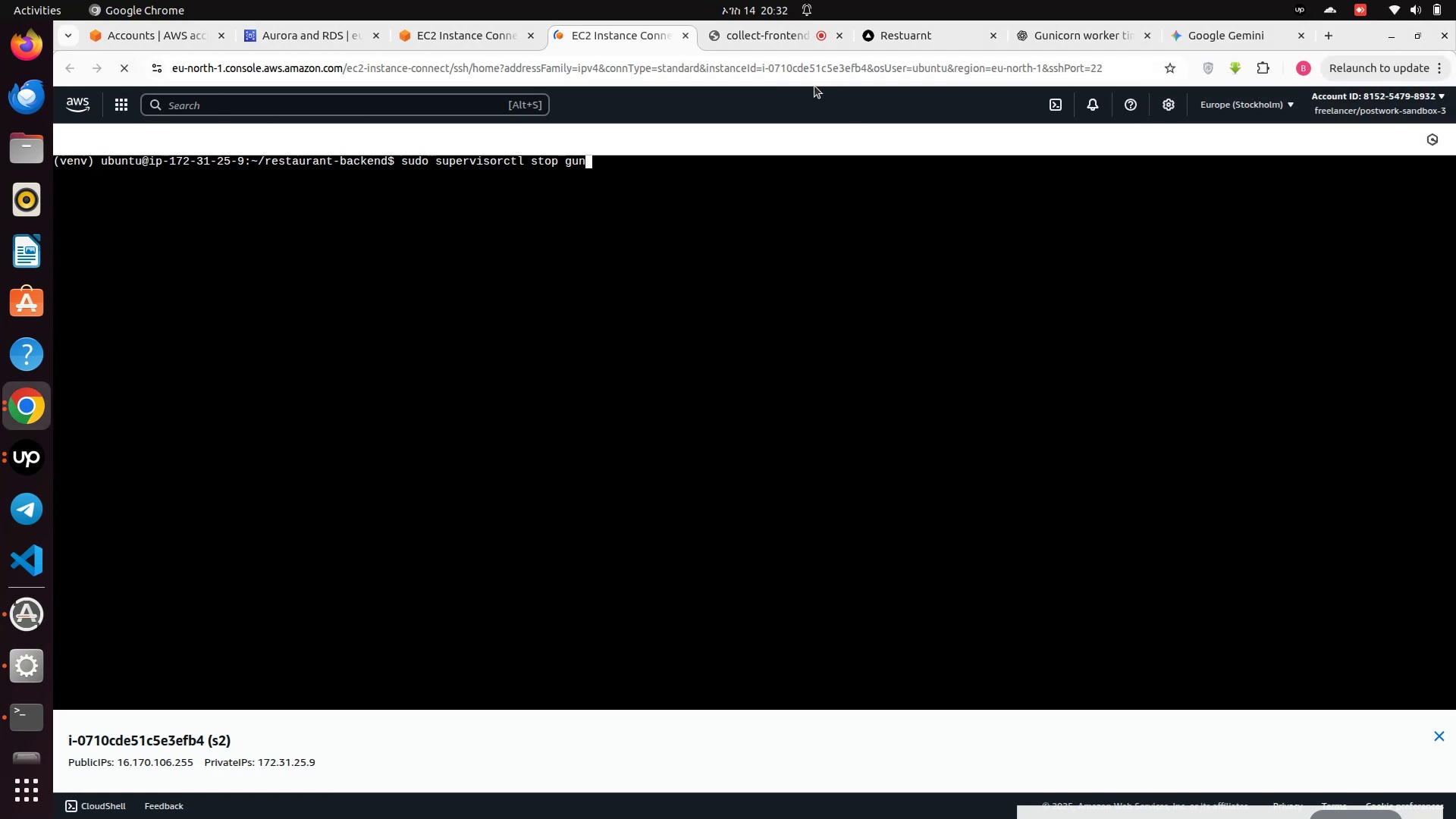 
left_click([758, 38])
 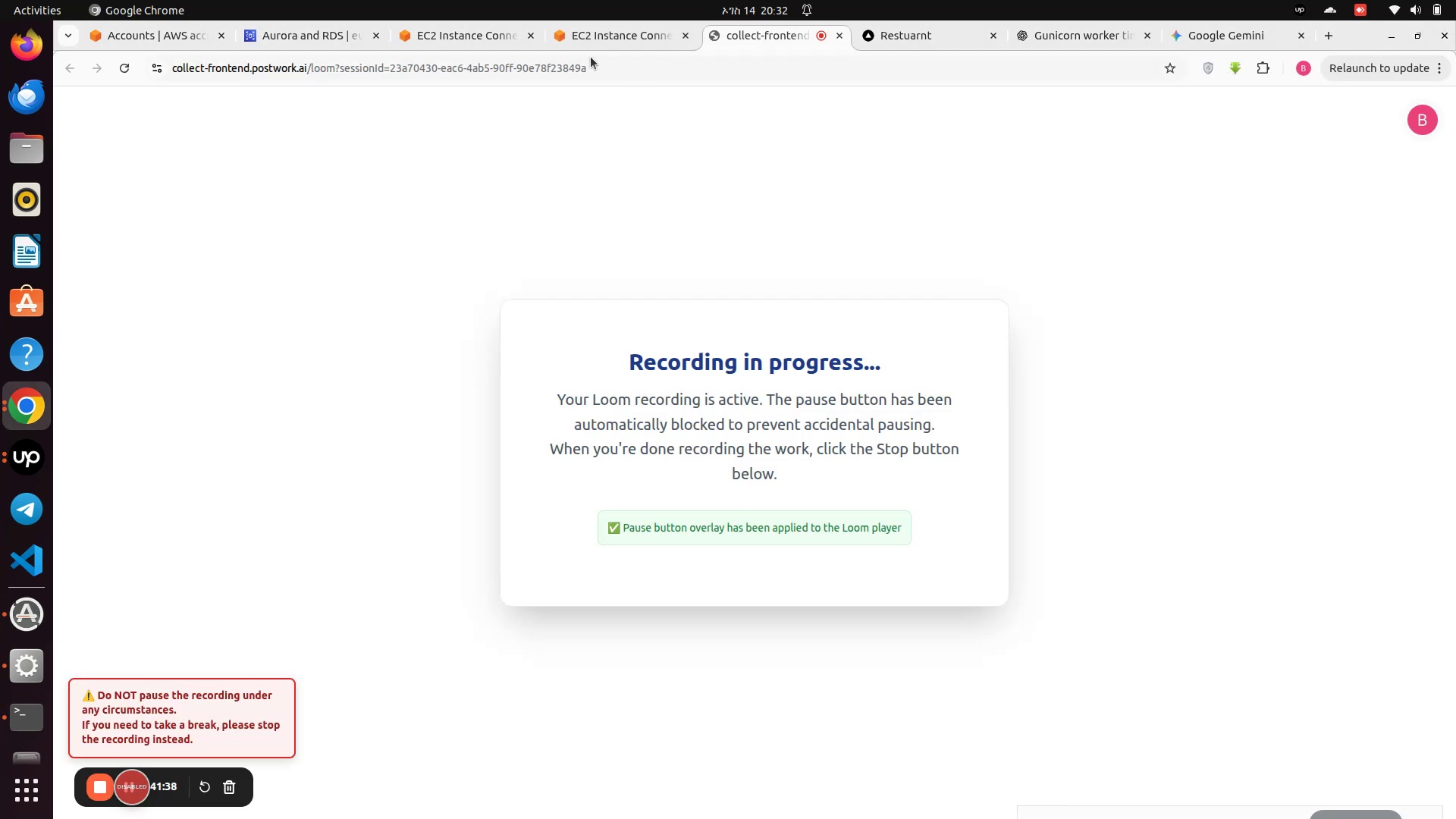 
left_click([598, 38])
 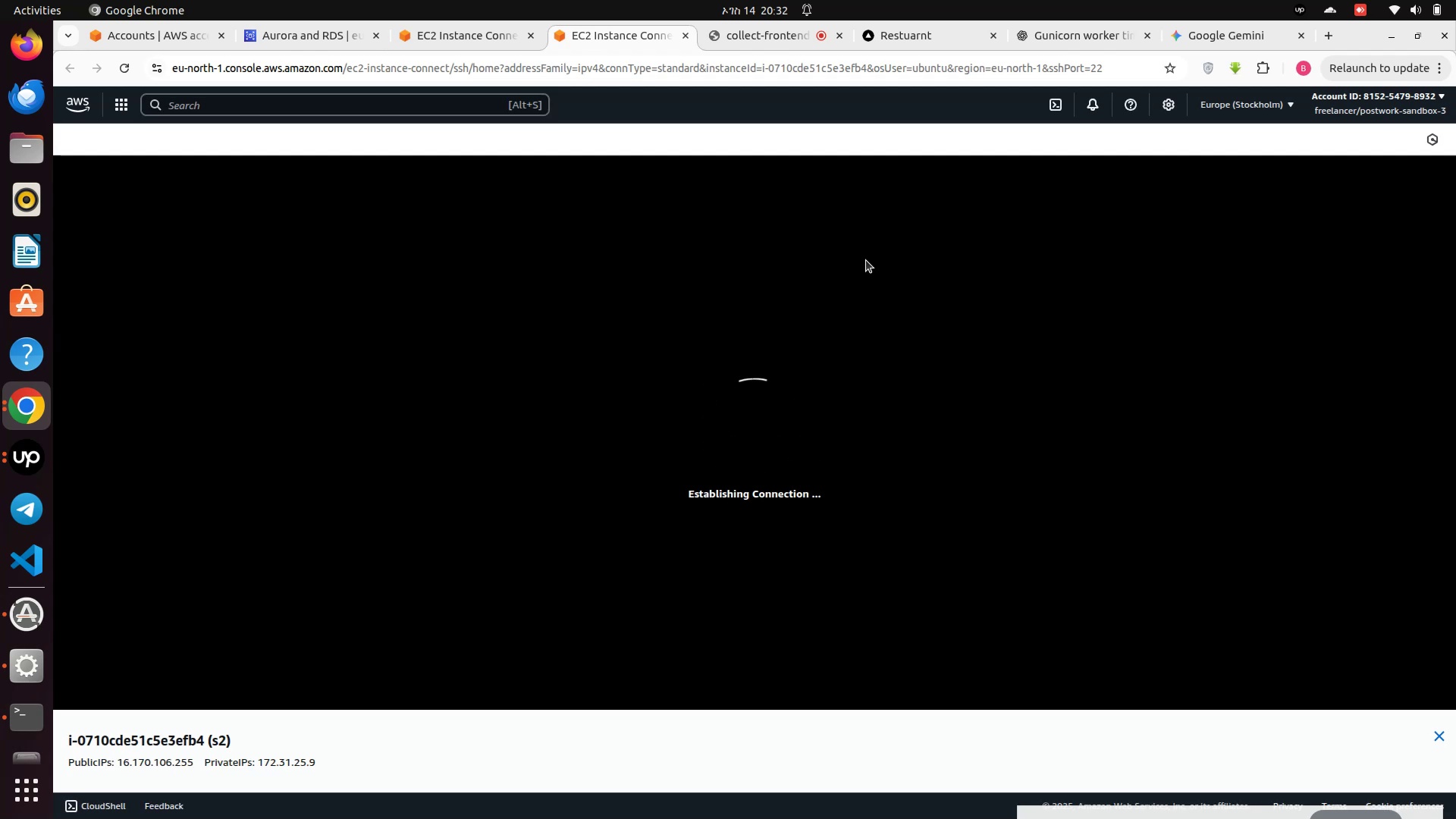 
wait(13.8)
 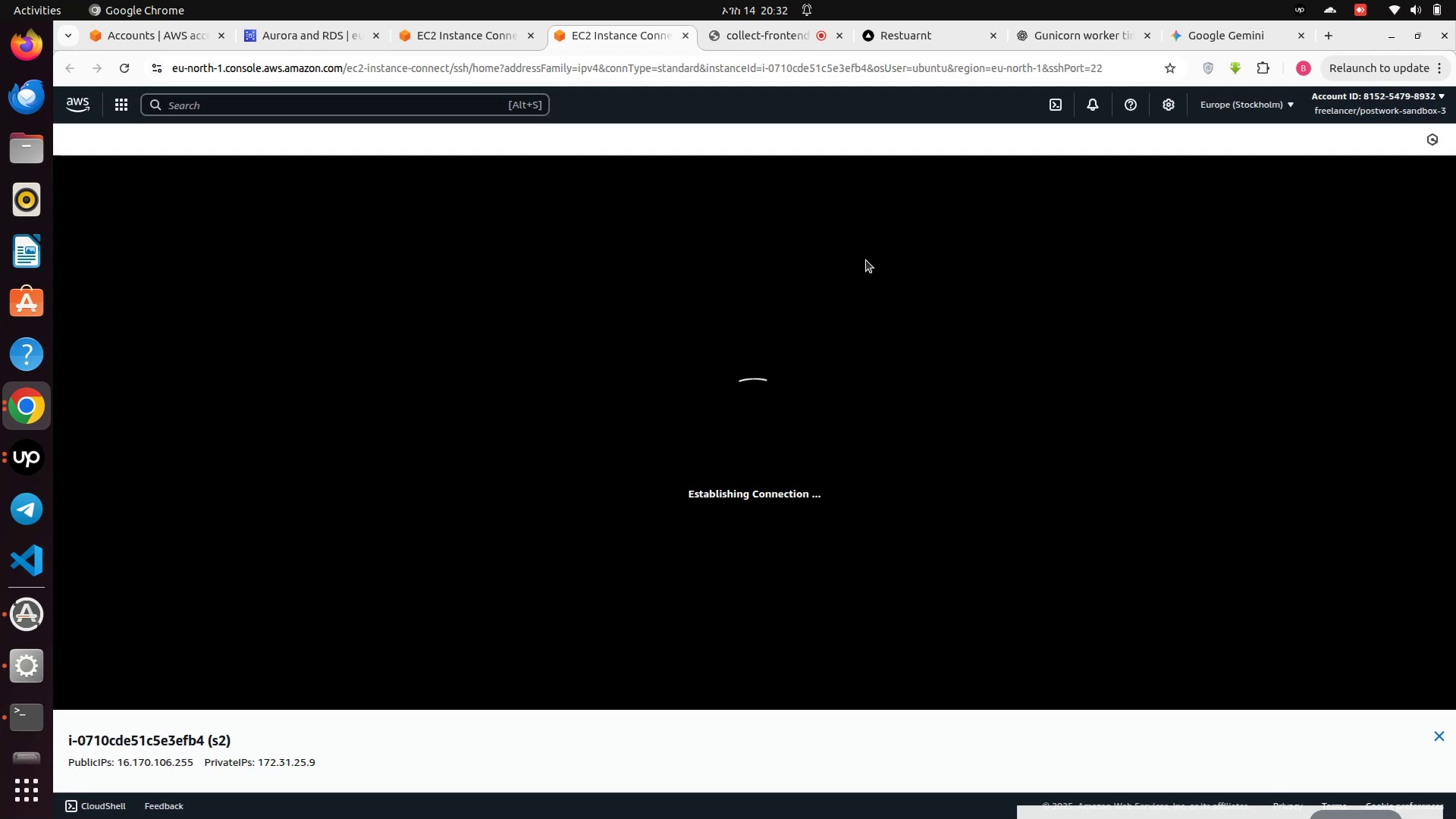 
left_click([290, 578])
 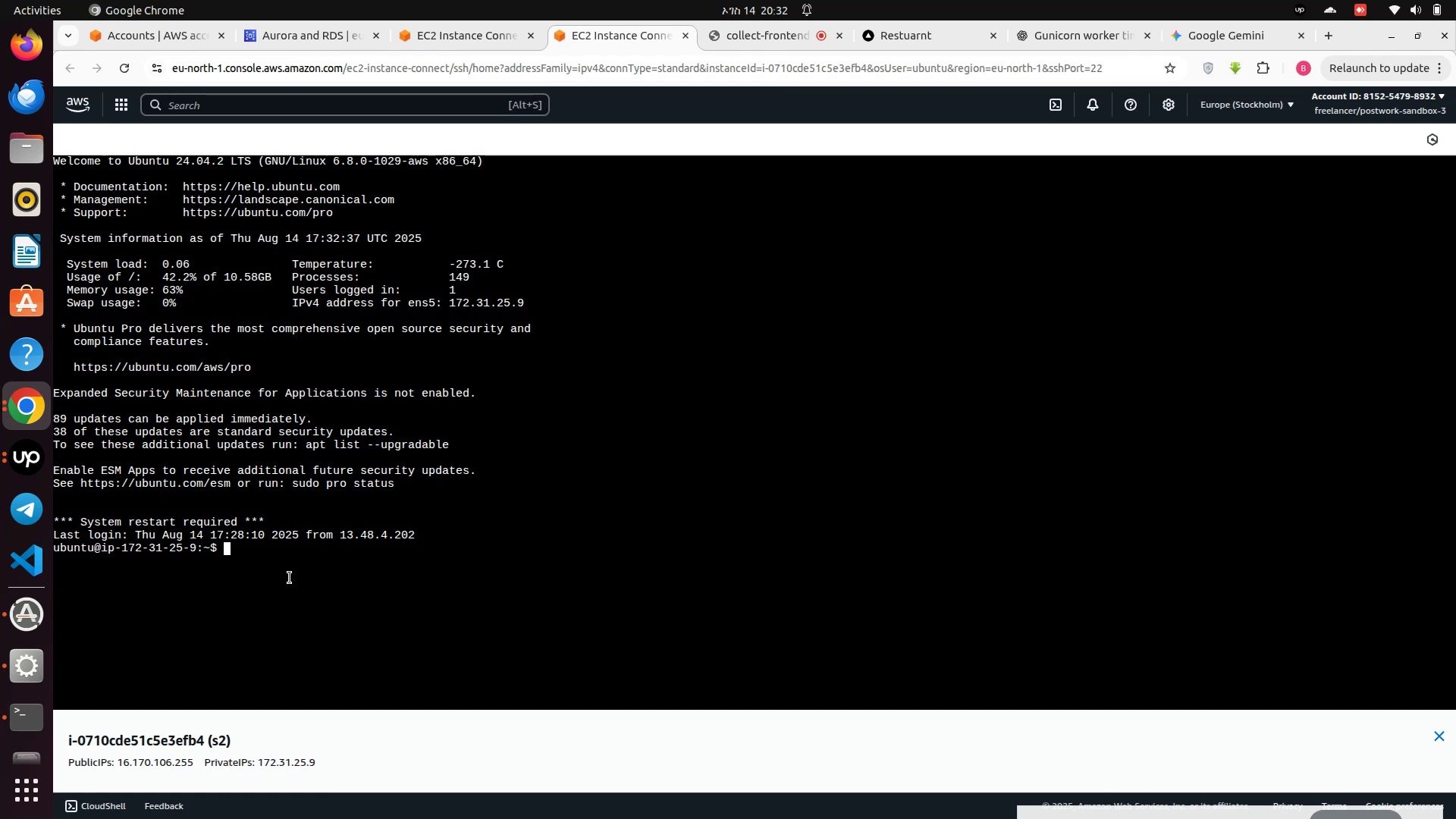 
type(clear)
 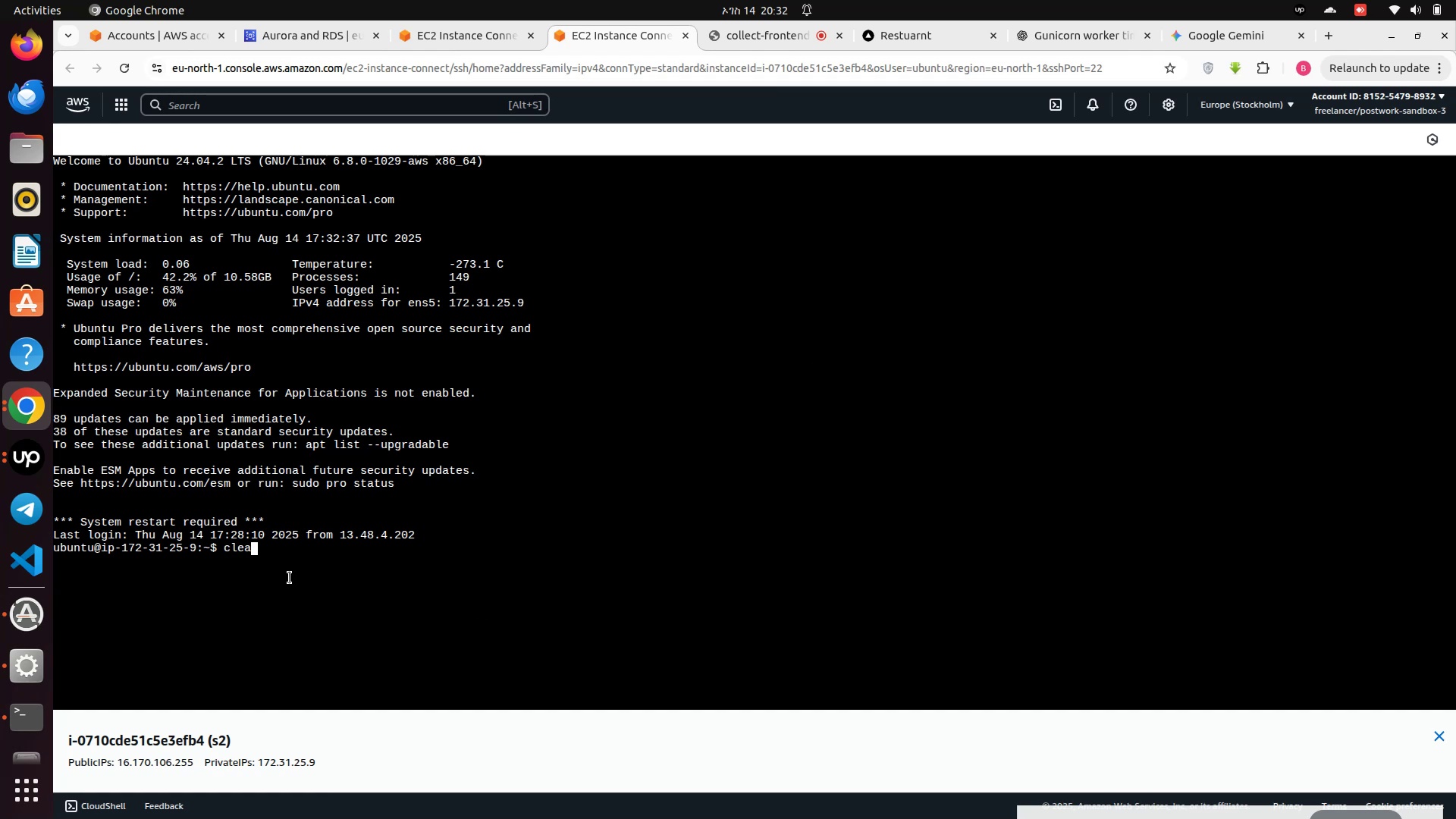 
key(Enter)
 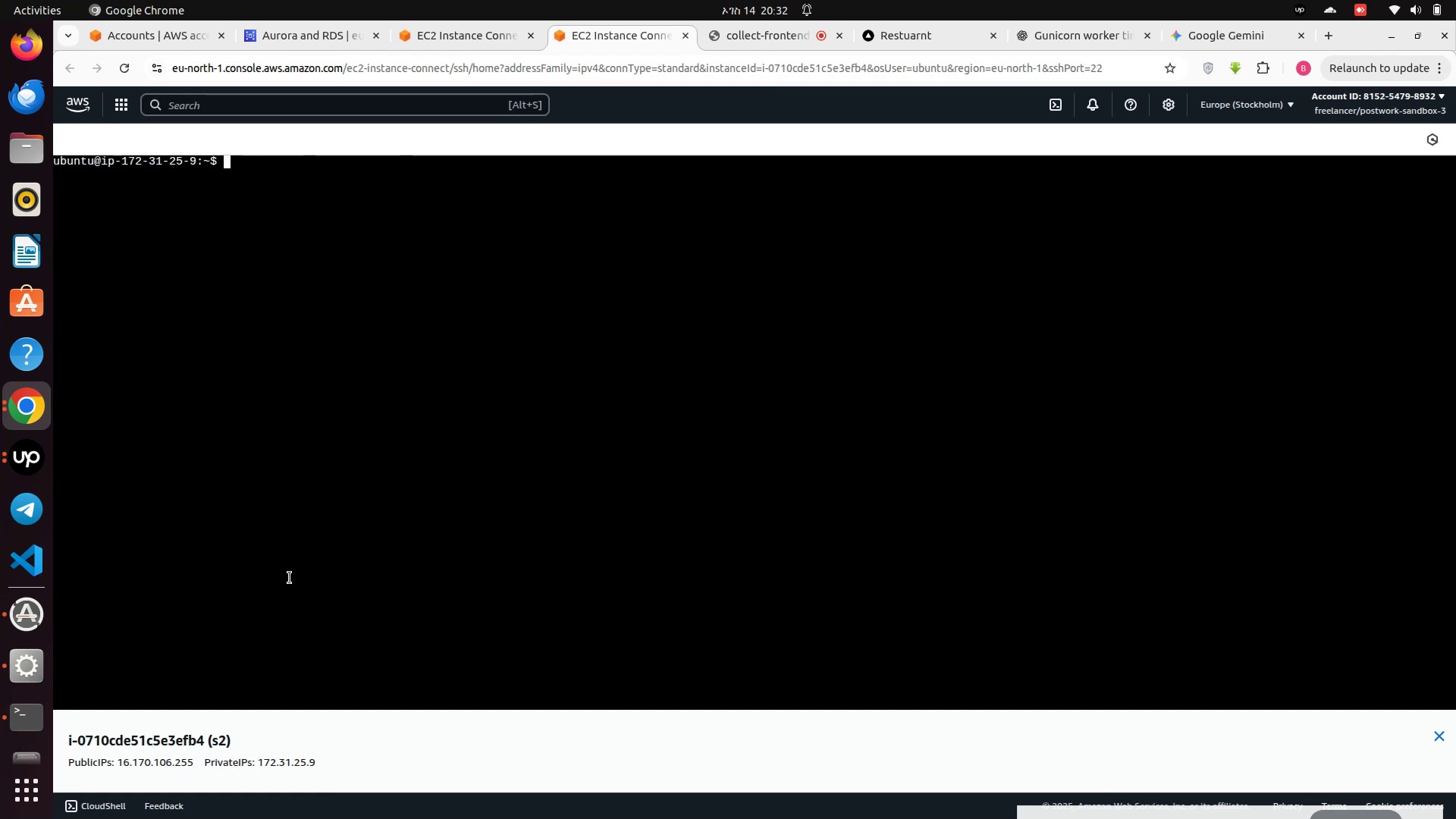 
type(s)
key(Backspace)
type(cd res)
key(Tab)
type(b)
key(Tab)
 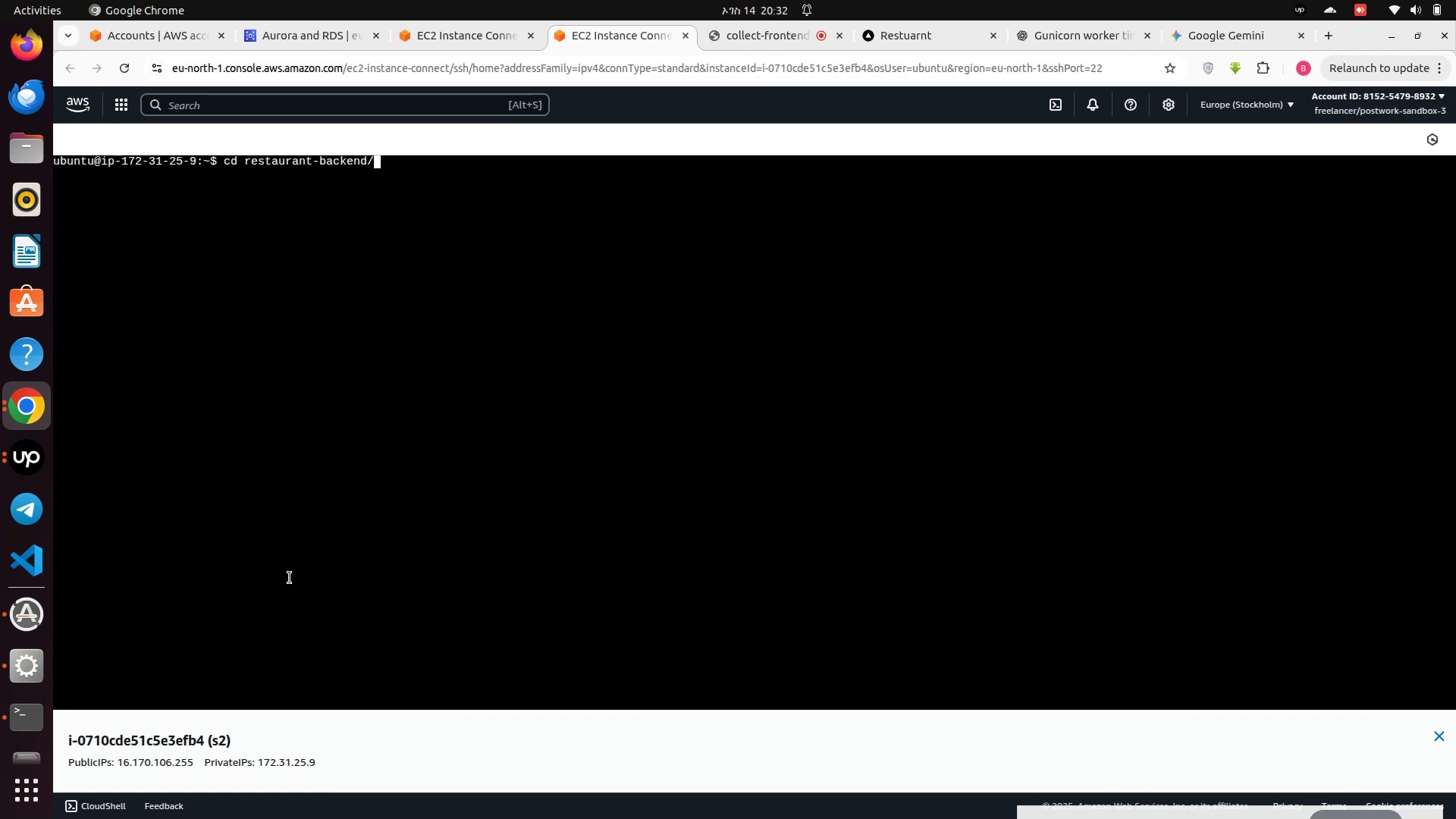 
key(Enter)
 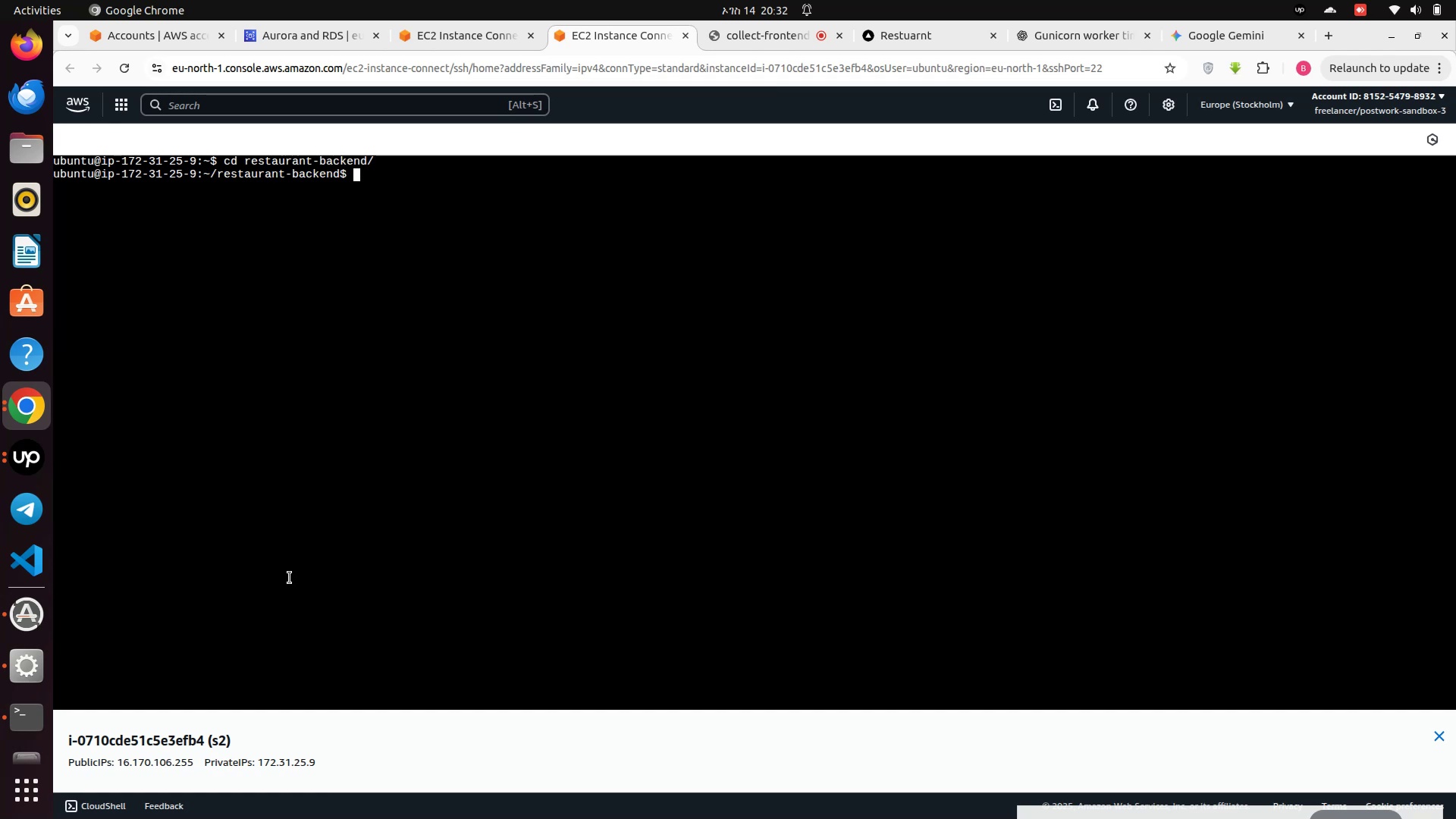 
type(ll)
 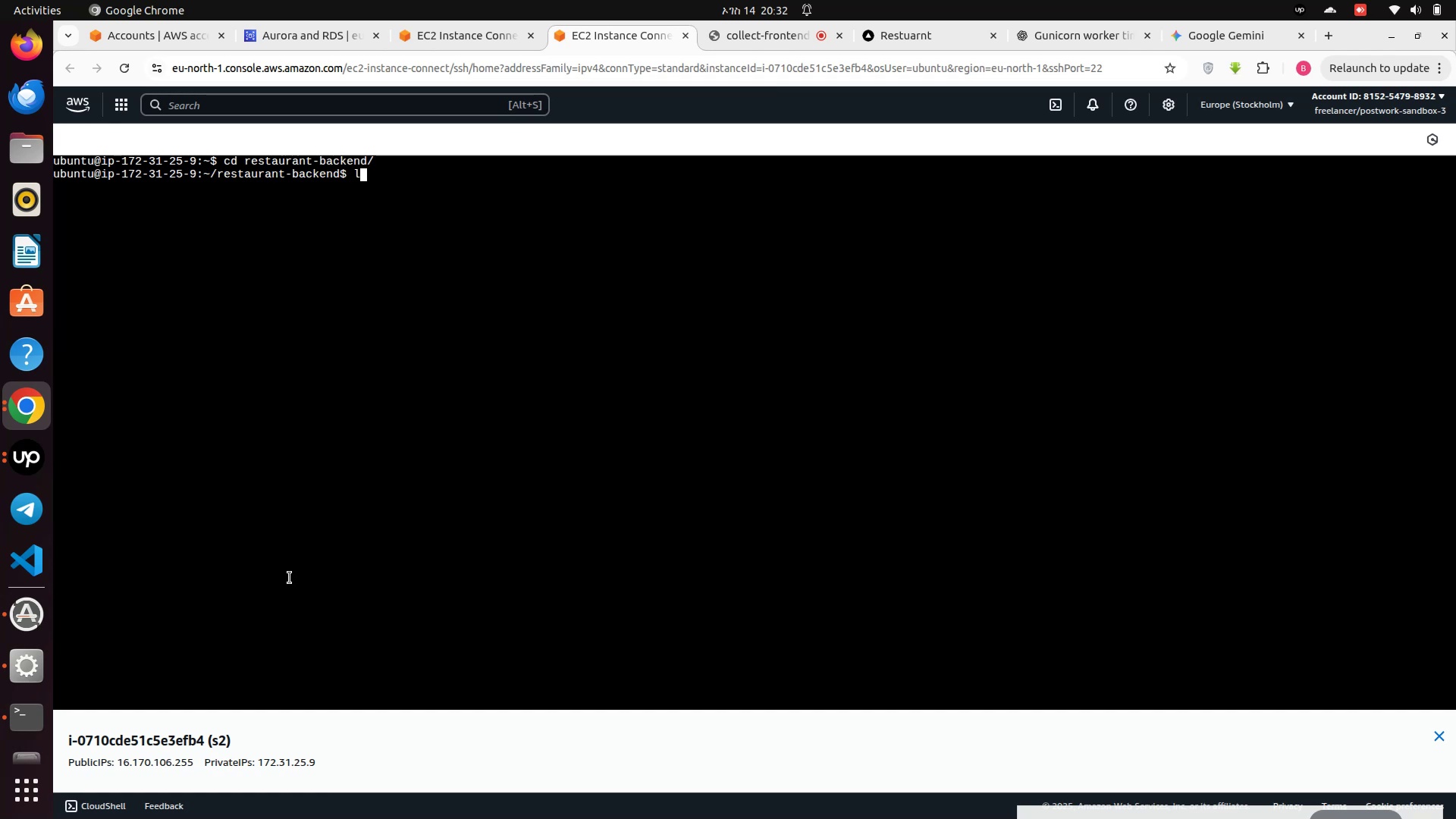 
key(Enter)
 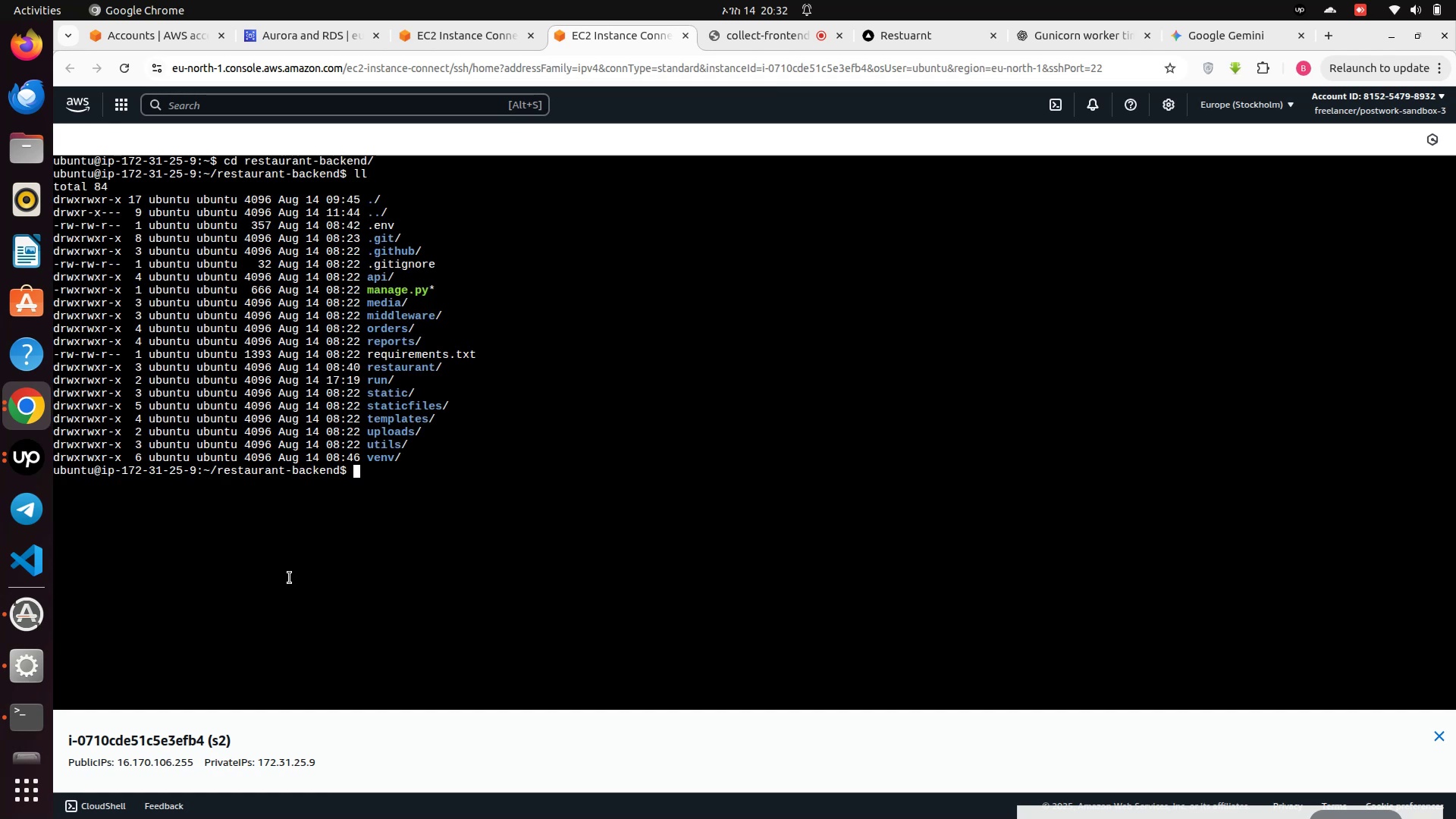 
type(sourve source ./v)
key(Tab)
type(bi)
key(Tab)
type(ac)
key(Tab)
 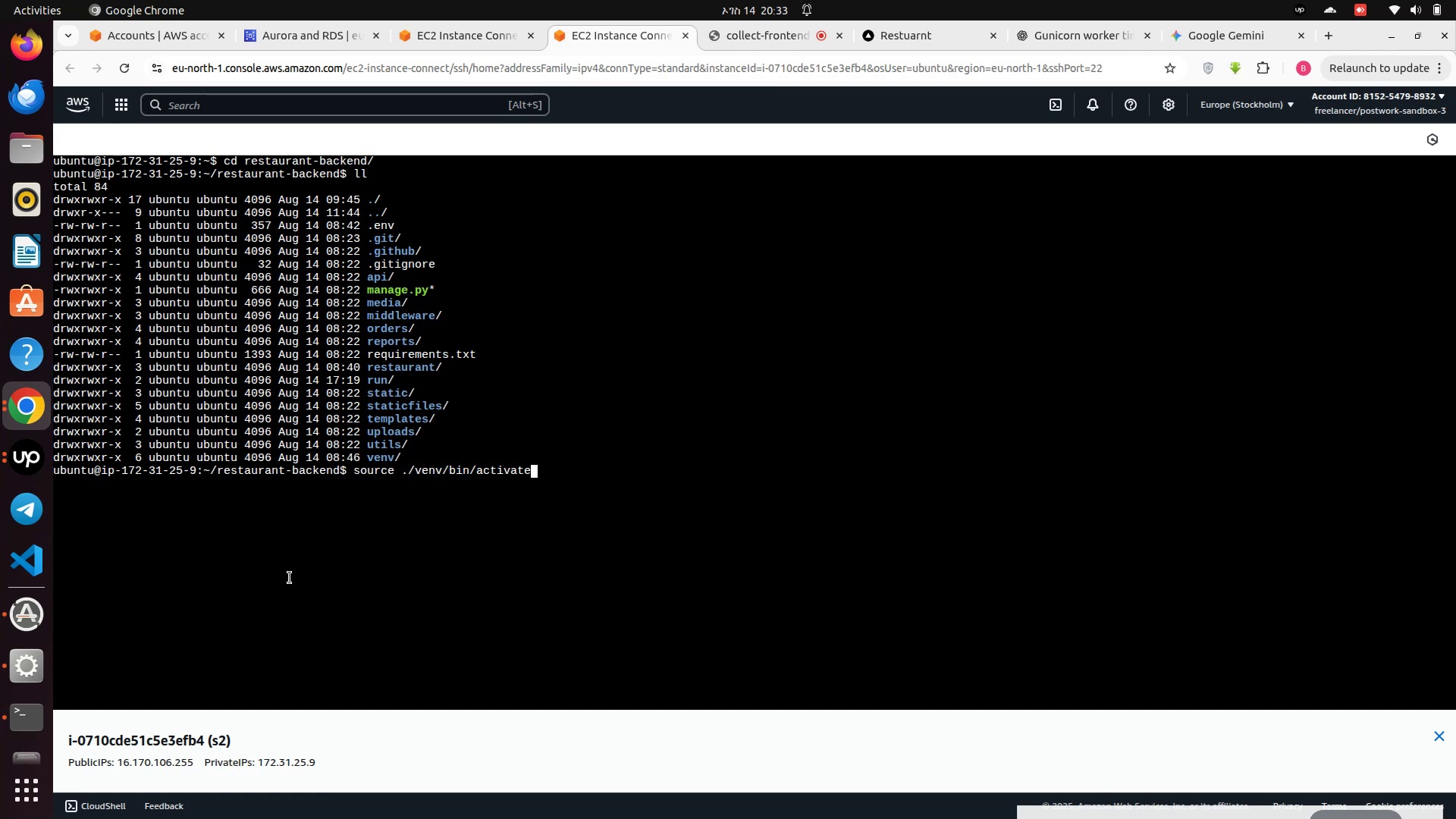 
hold_key(key=Backspace, duration=1.25)
 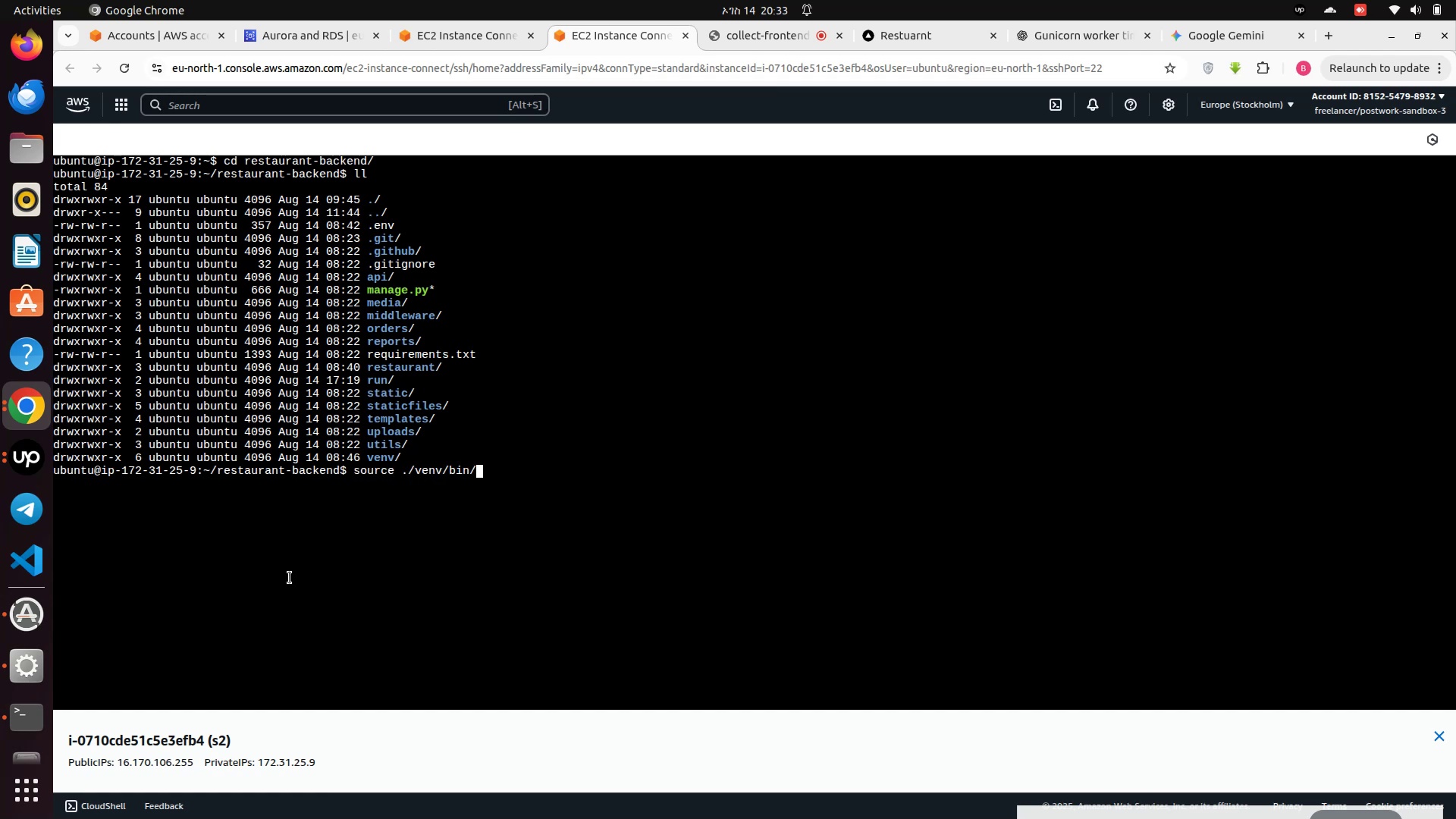 
key(Enter)
 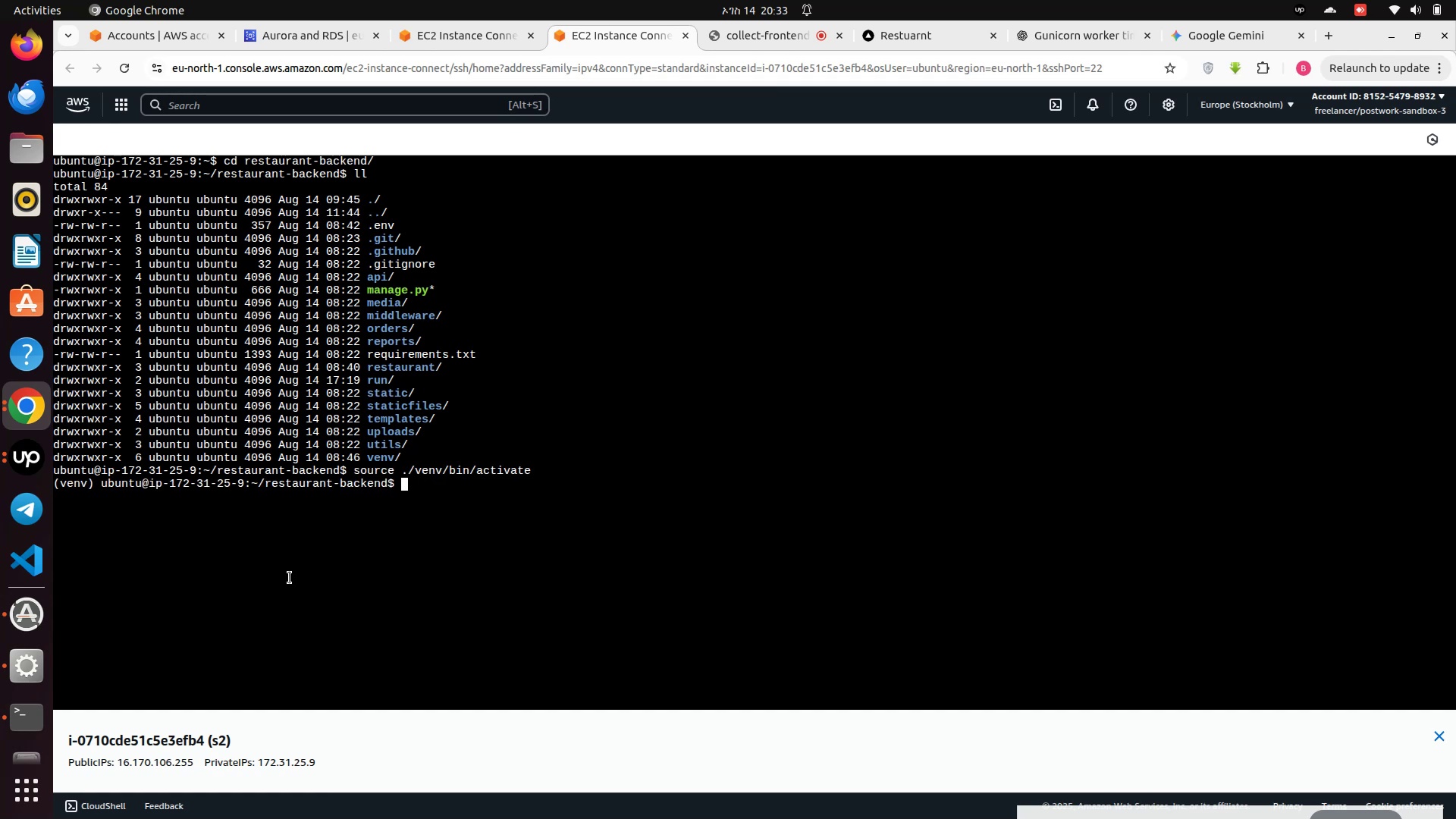 
type(clear)
 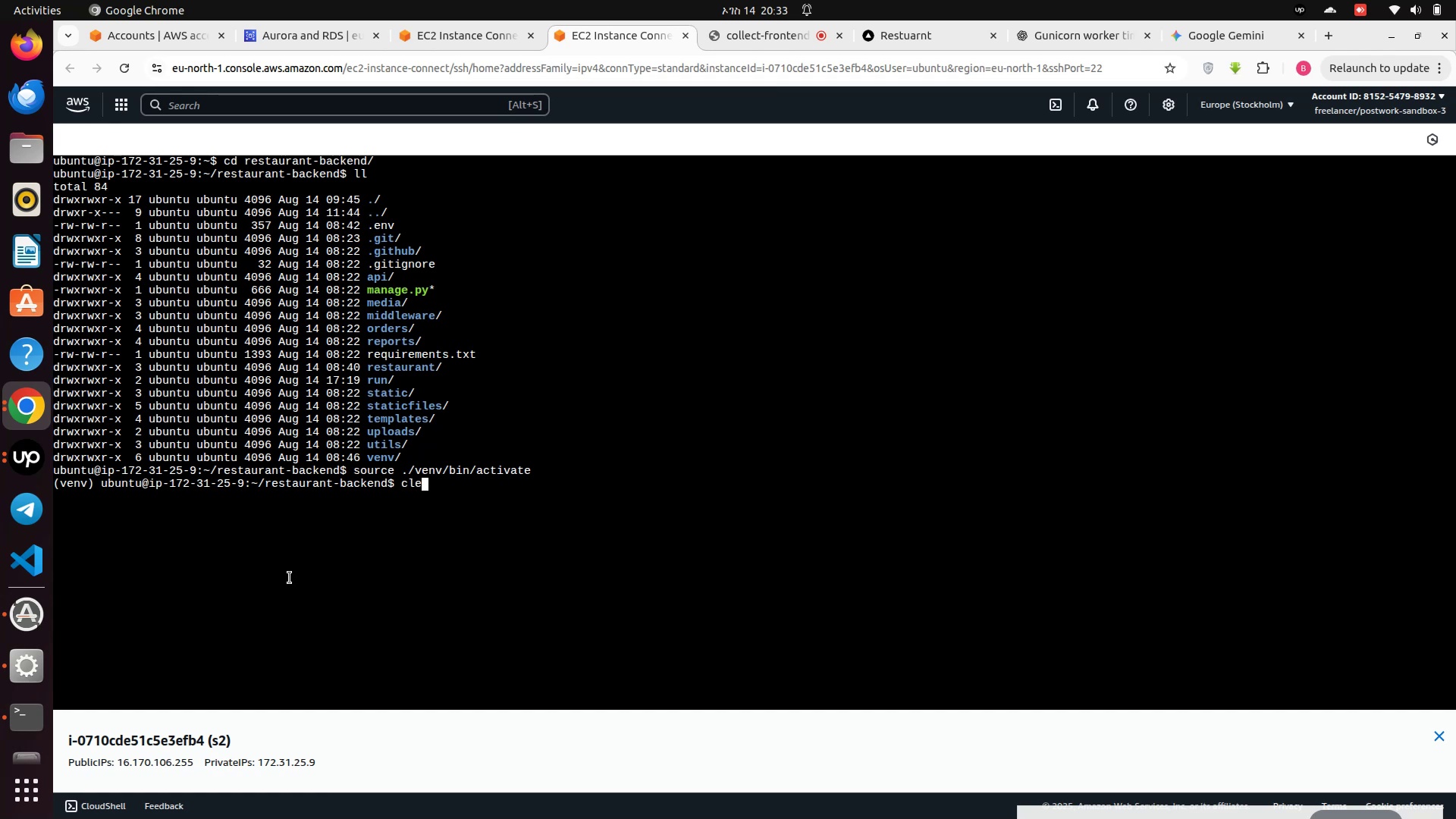 
key(Enter)
 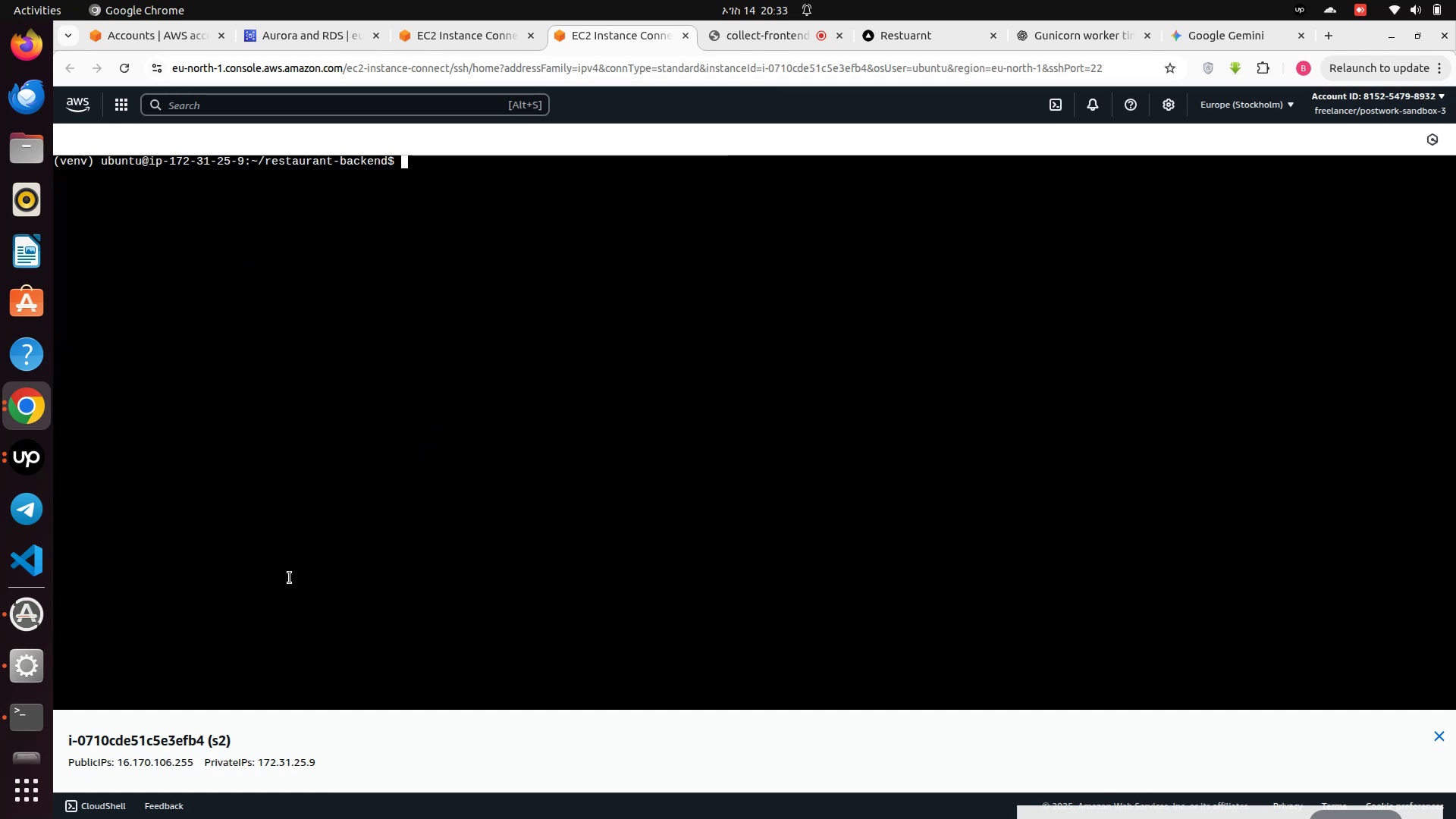 
type(ls)
 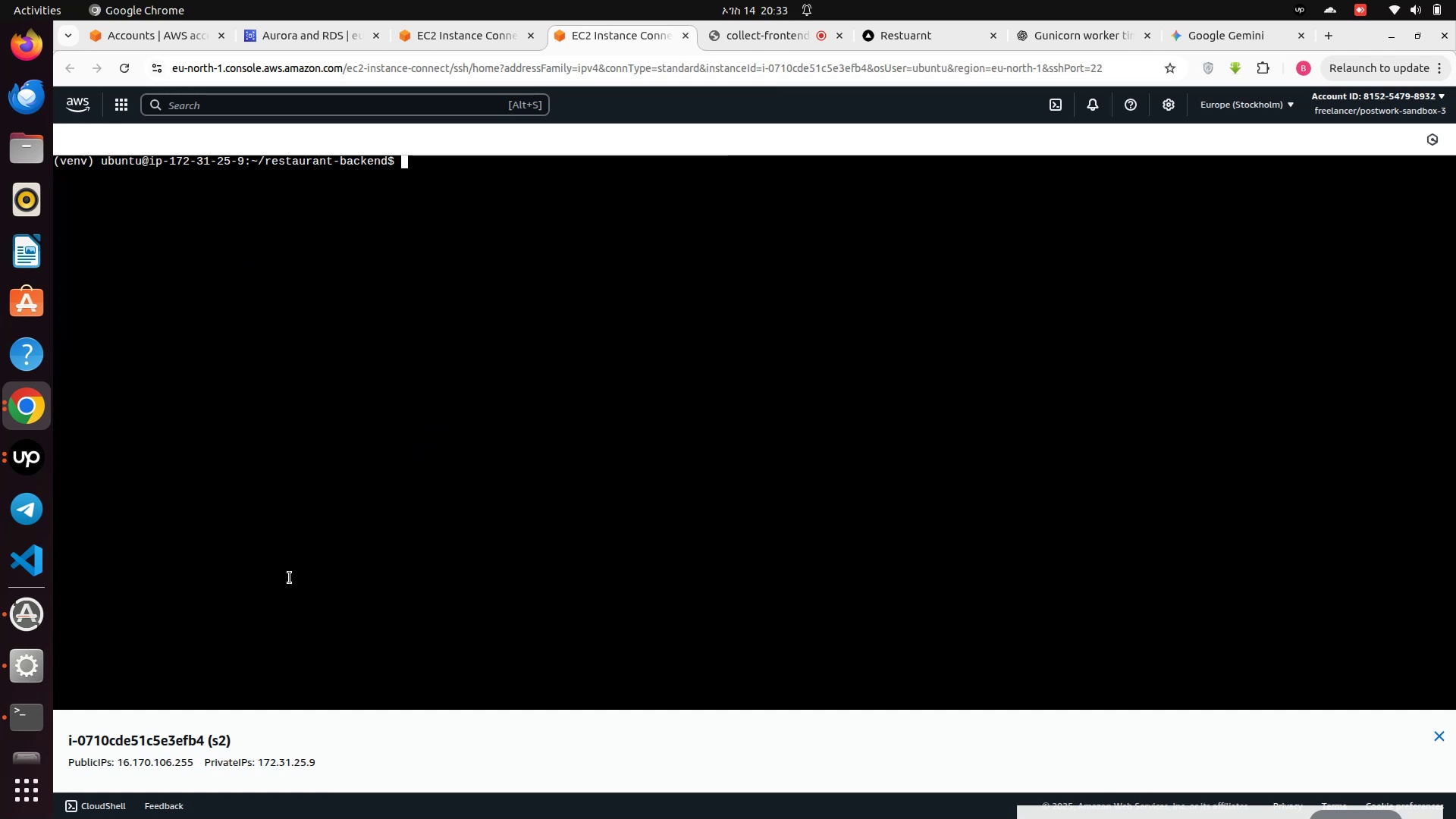 
key(Enter)
 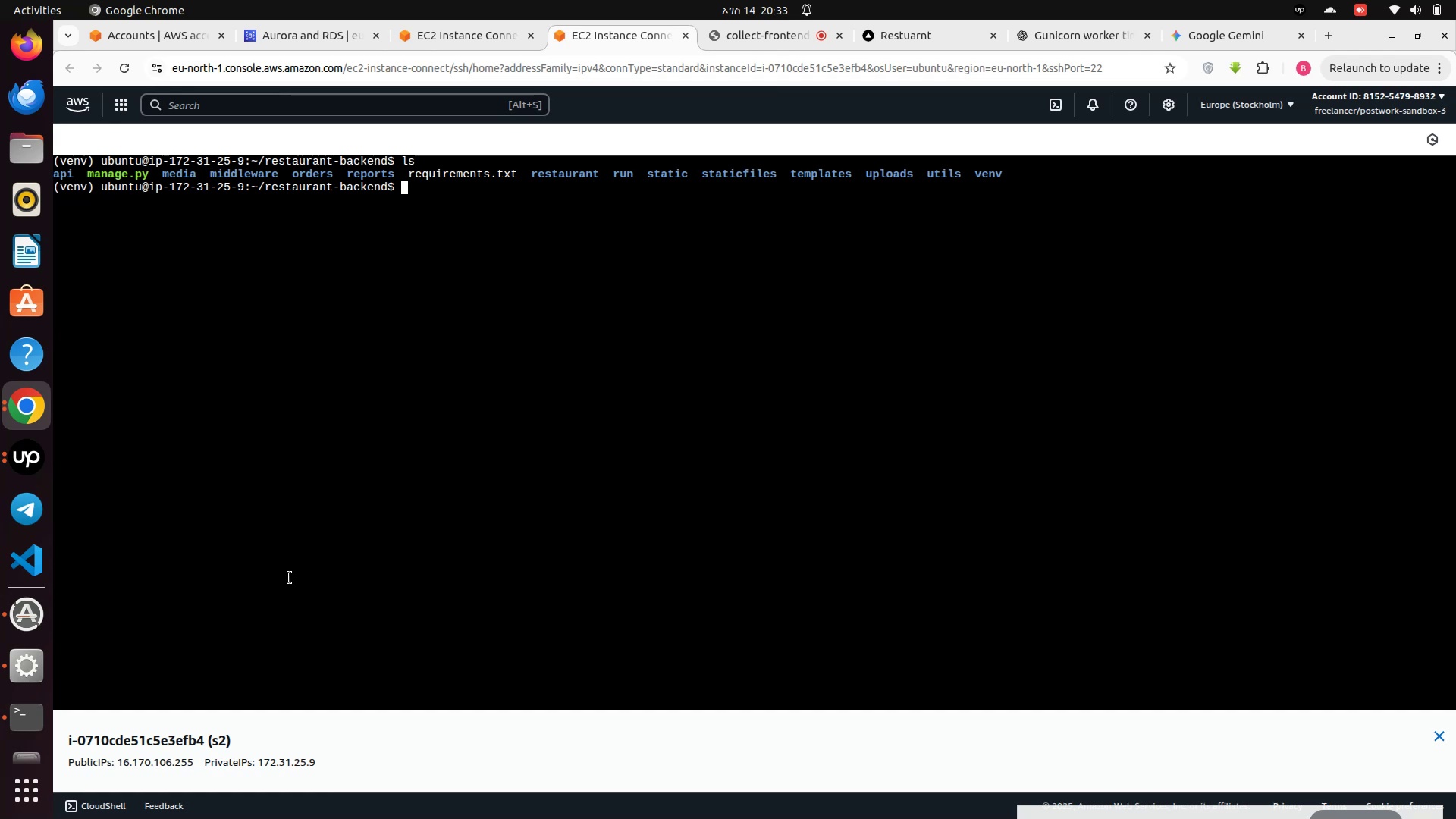 
wait(9.82)
 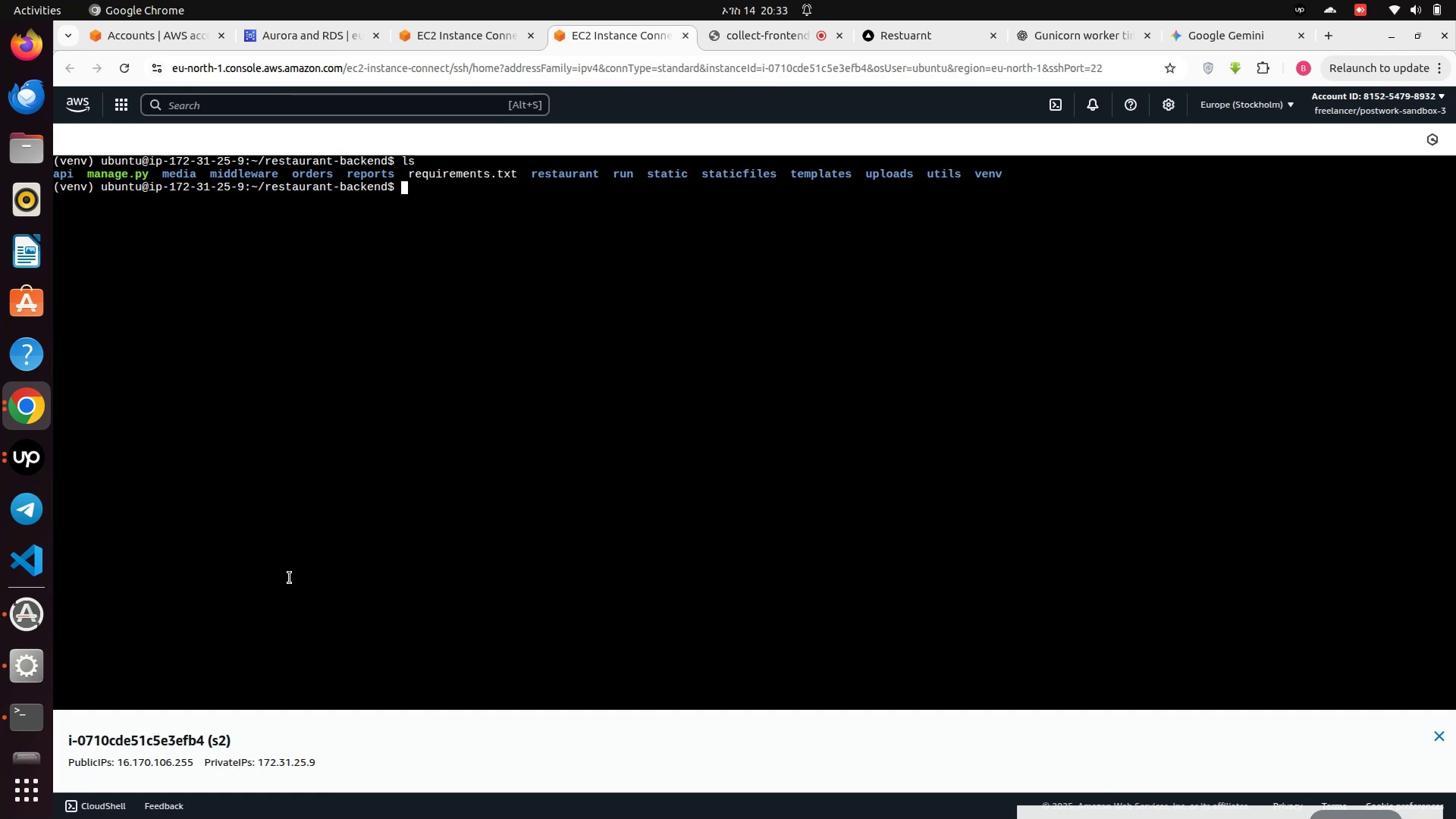 
key(ArrowUp)
 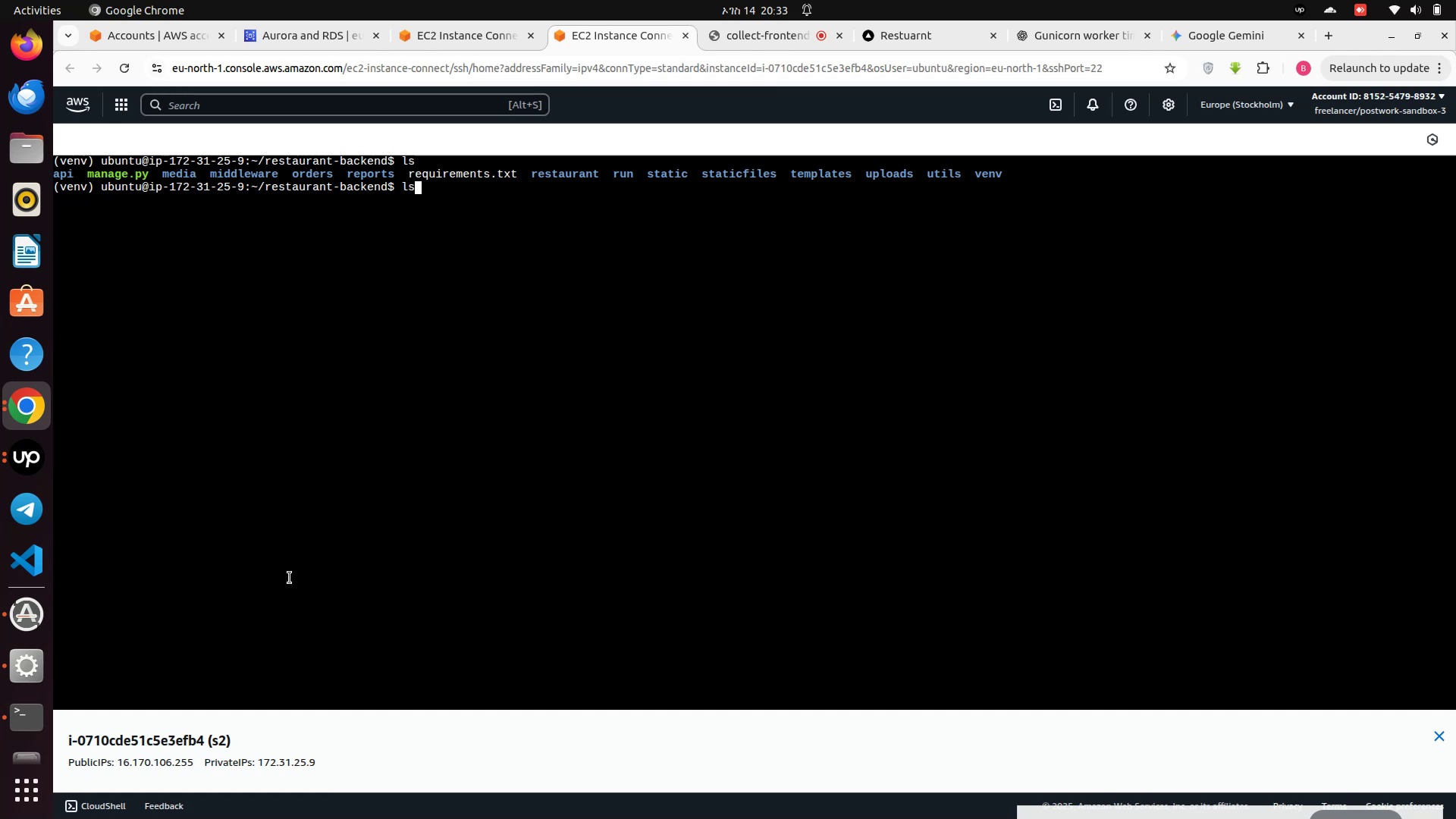 
key(ArrowUp)
 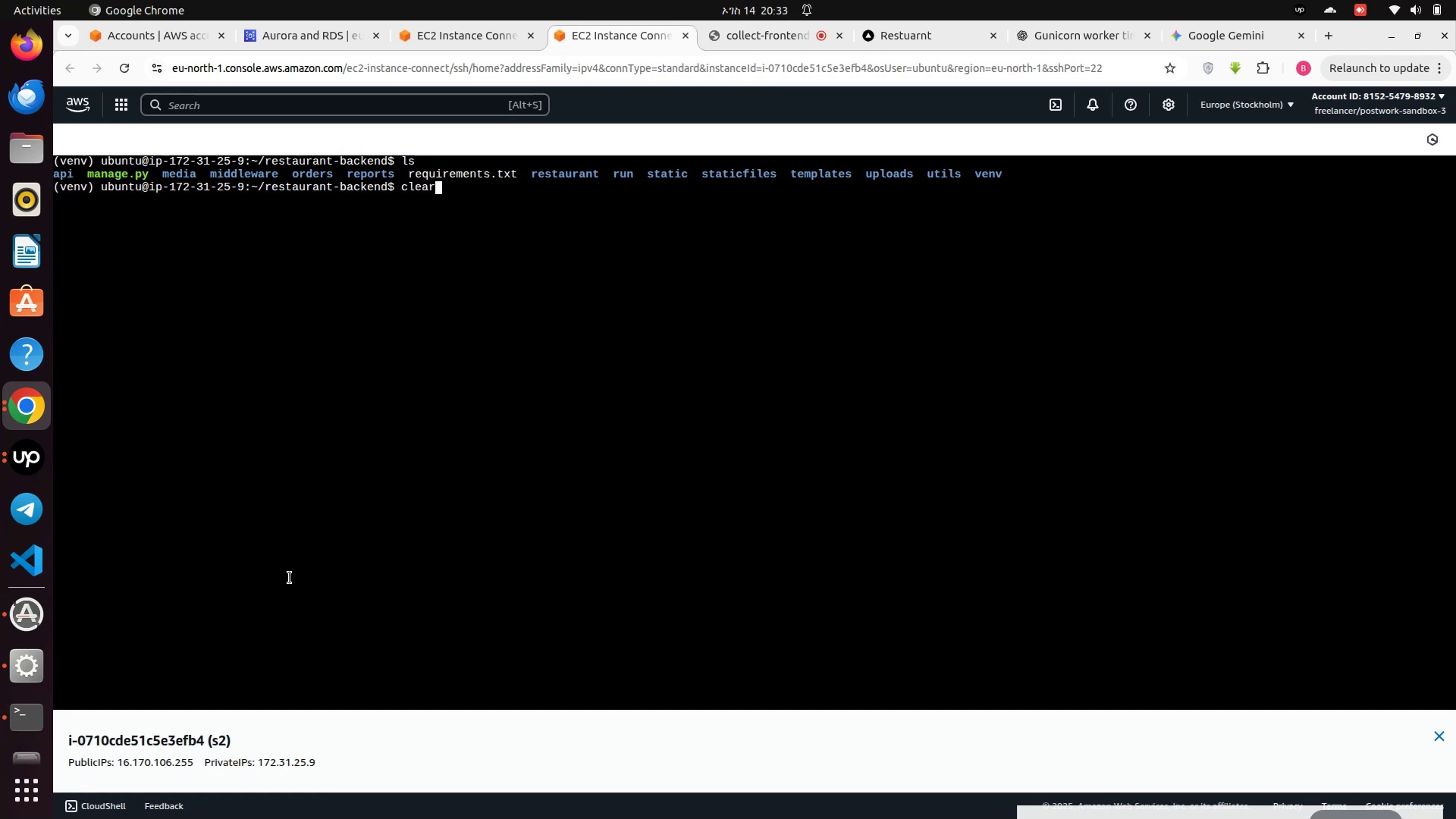 
key(ArrowUp)
 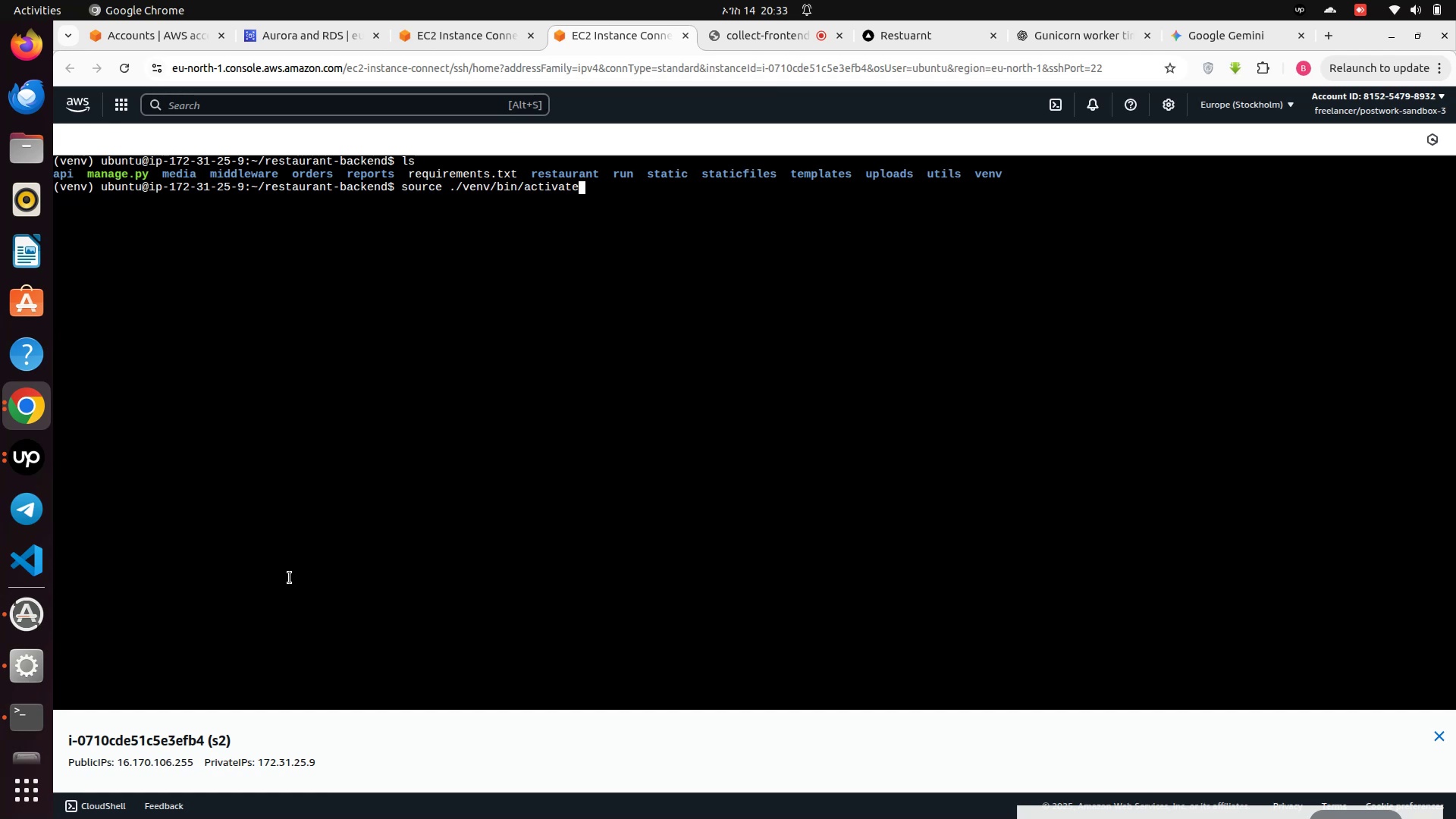 
hold_key(key=ArrowDown, duration=0.39)
 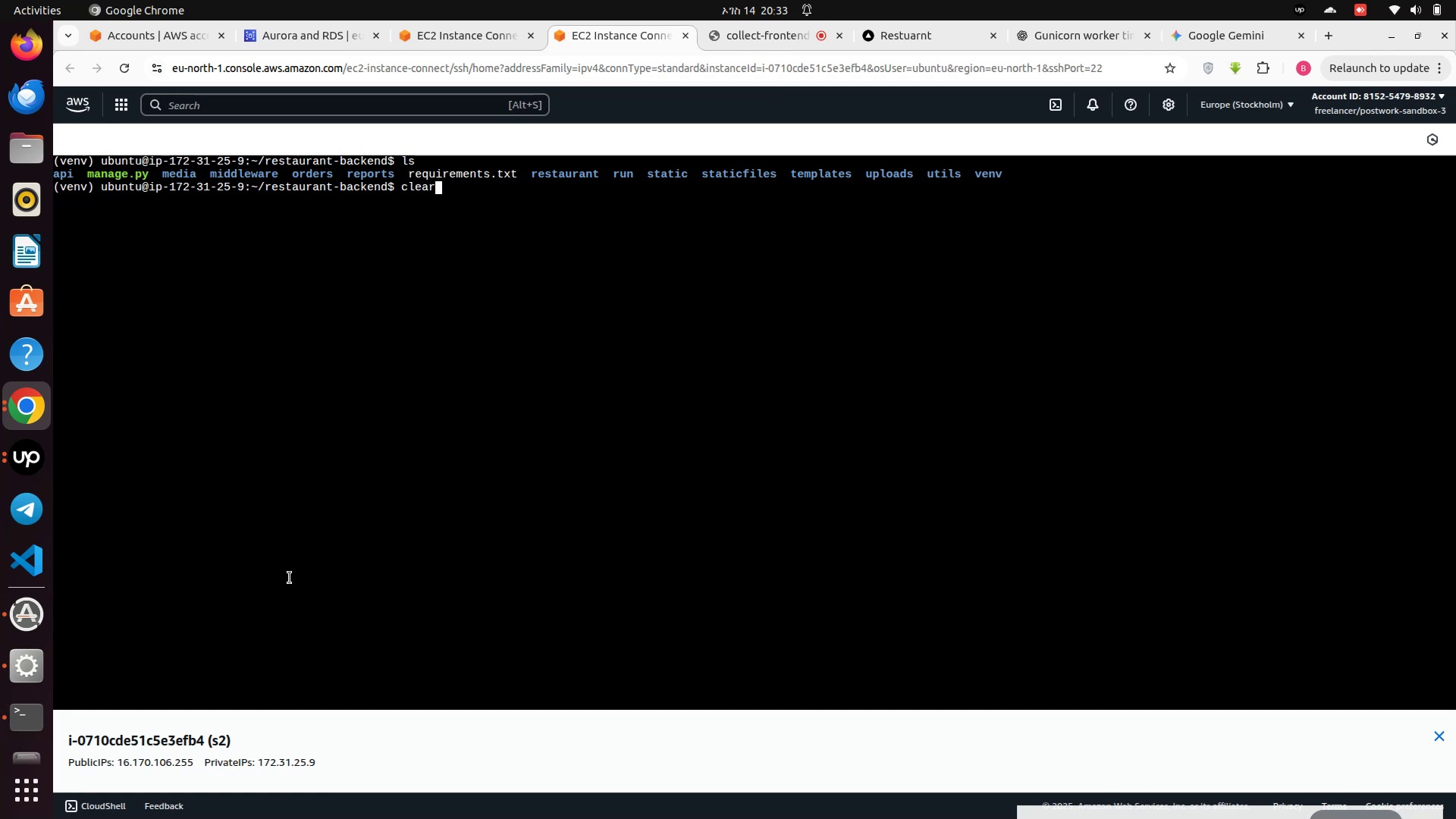 
hold_key(key=Backspace, duration=1.06)
 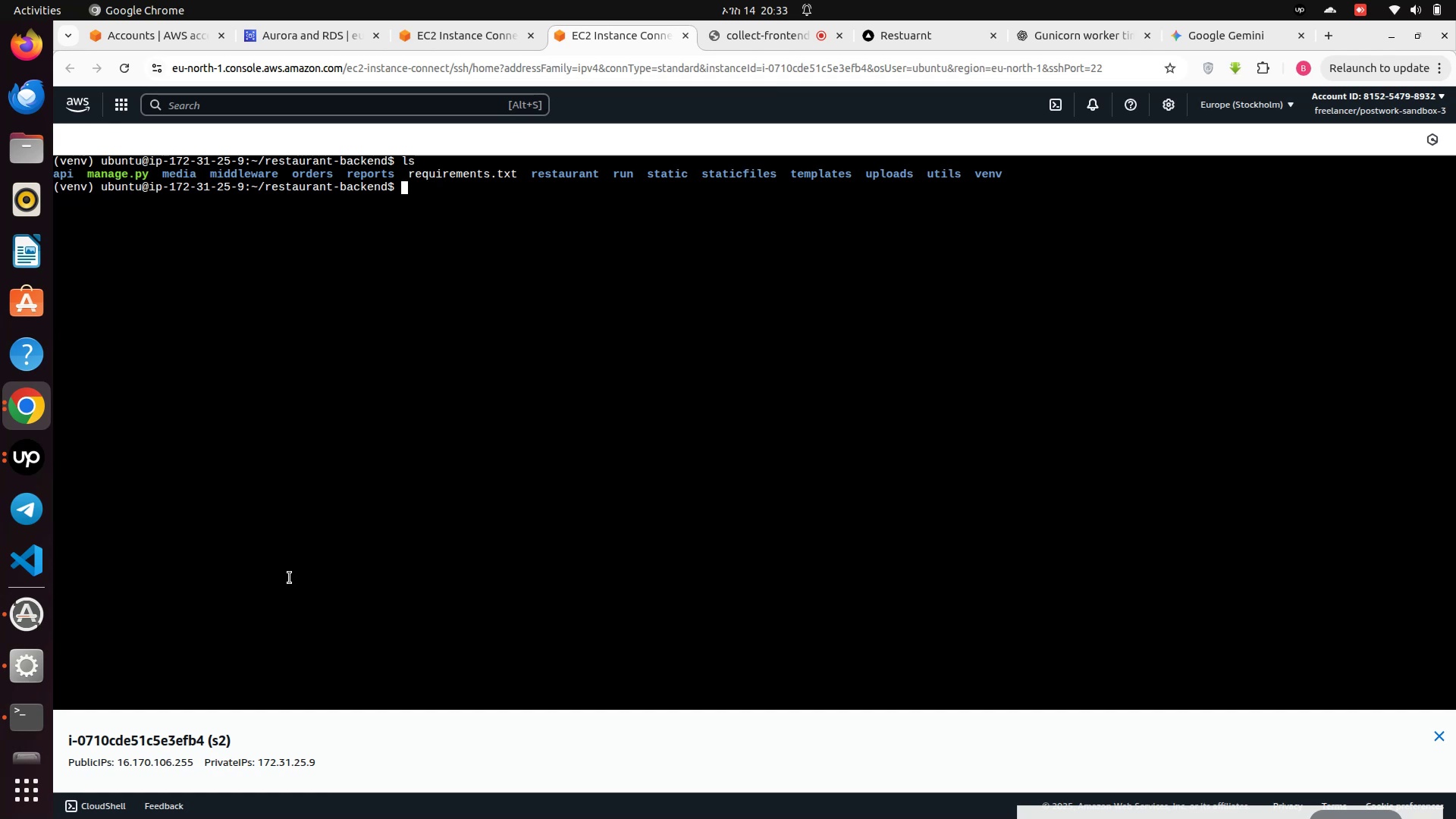 
type(sudo supervisor)
key(Tab)
type(ctl stop gunicorn)
 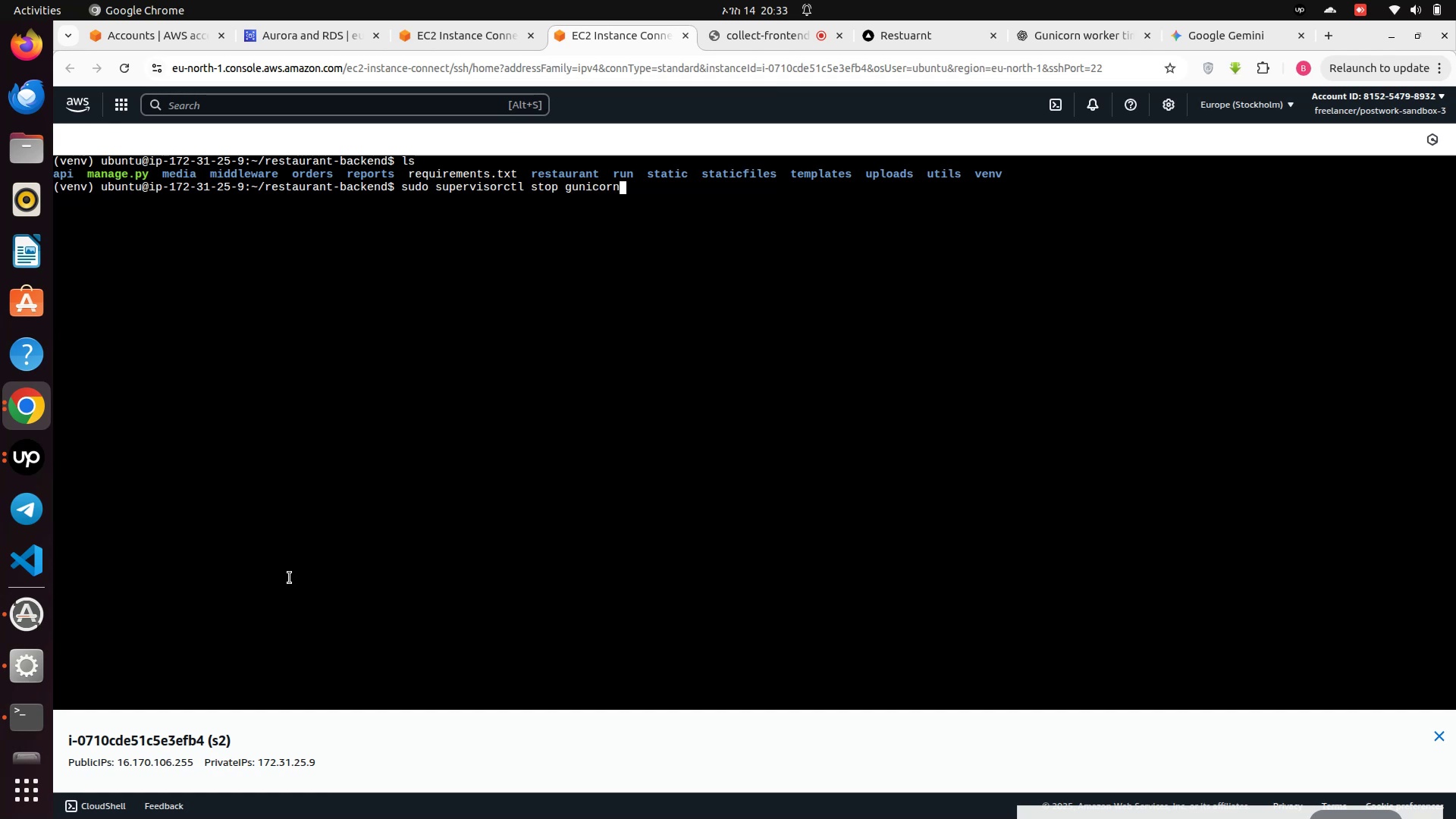 
key(Enter)
 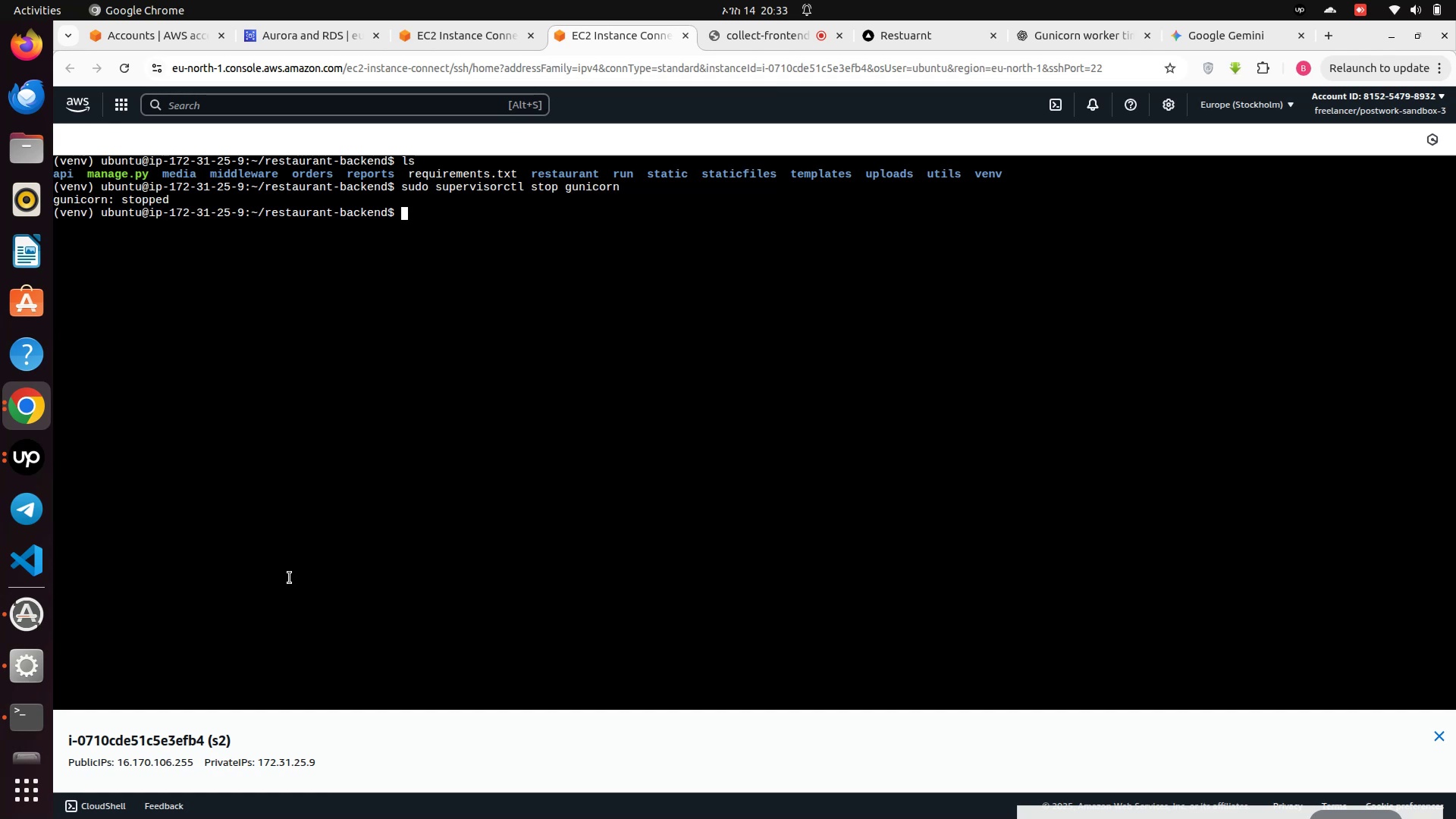 
type(python3 manage.py runserver)
 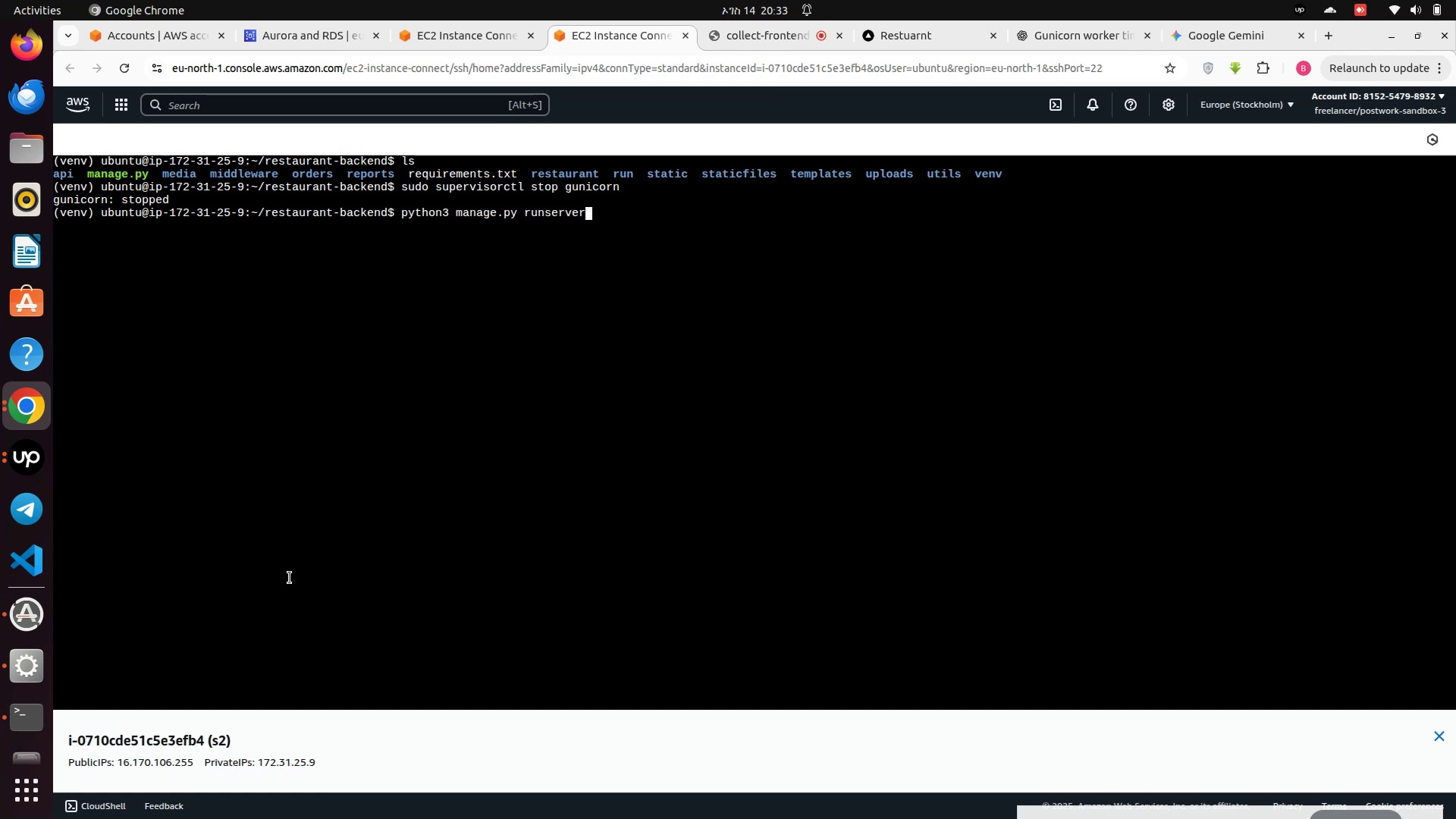 
key(Enter)
 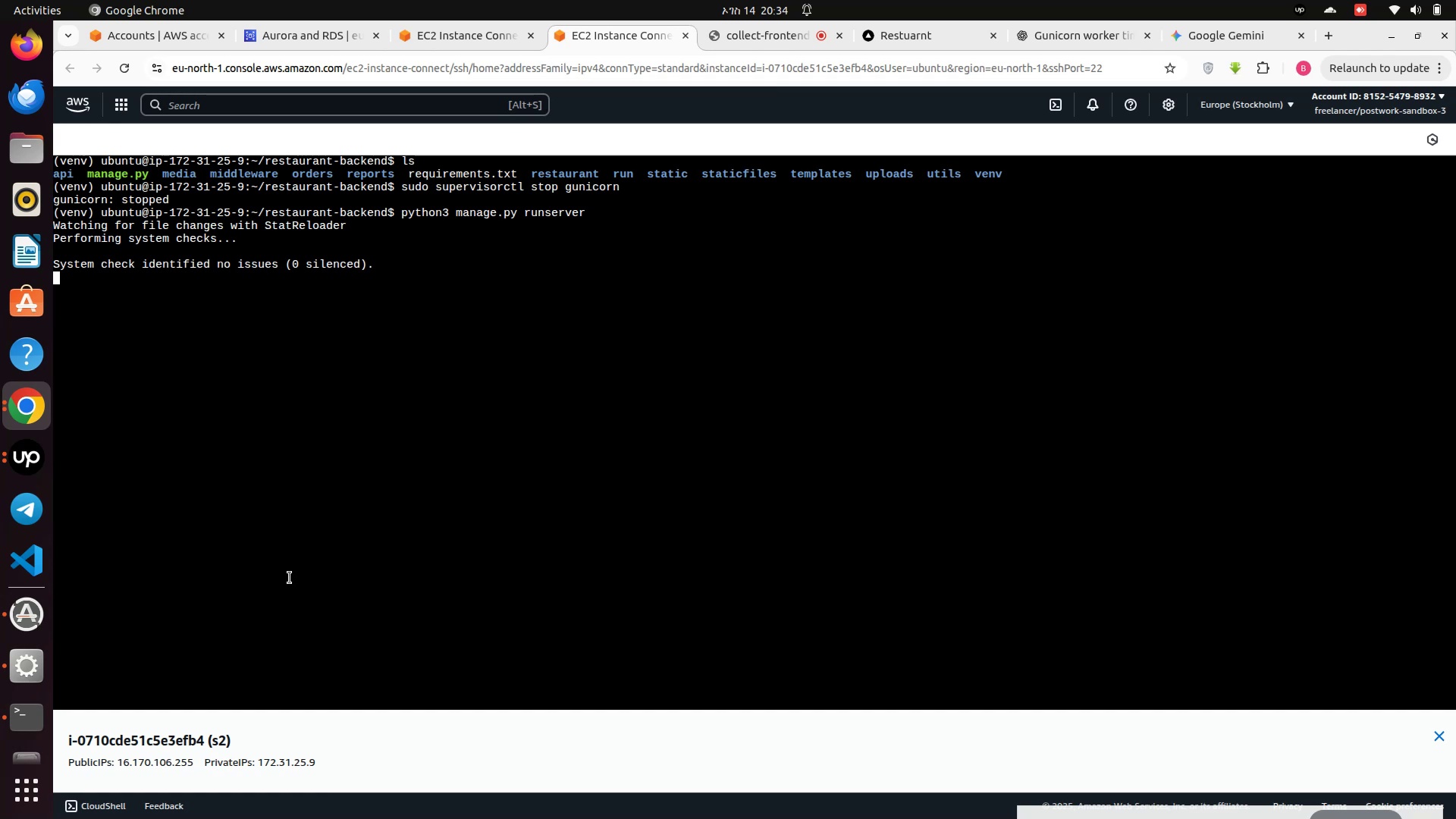 
wait(25.07)
 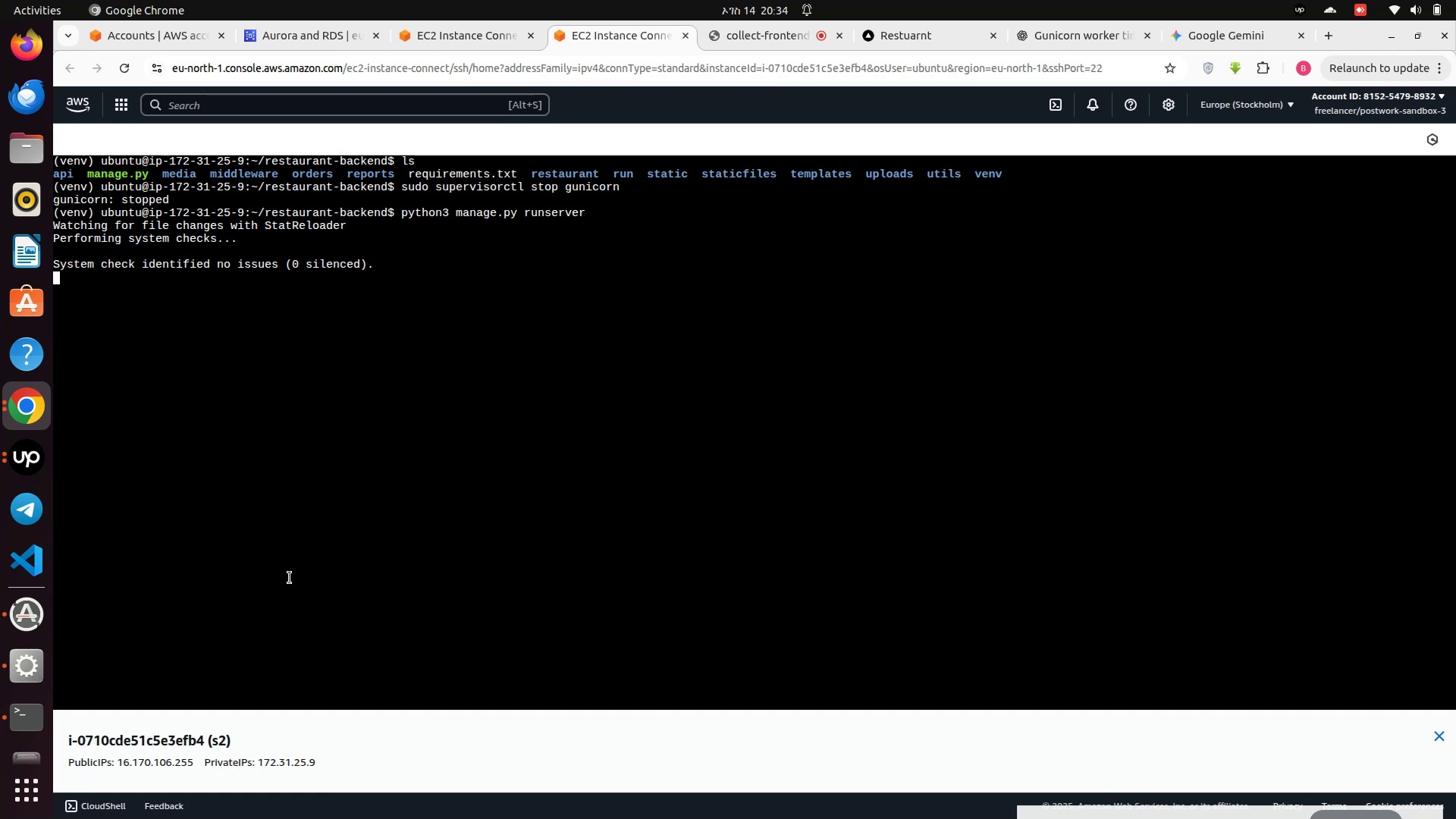 
left_click([469, 33])
 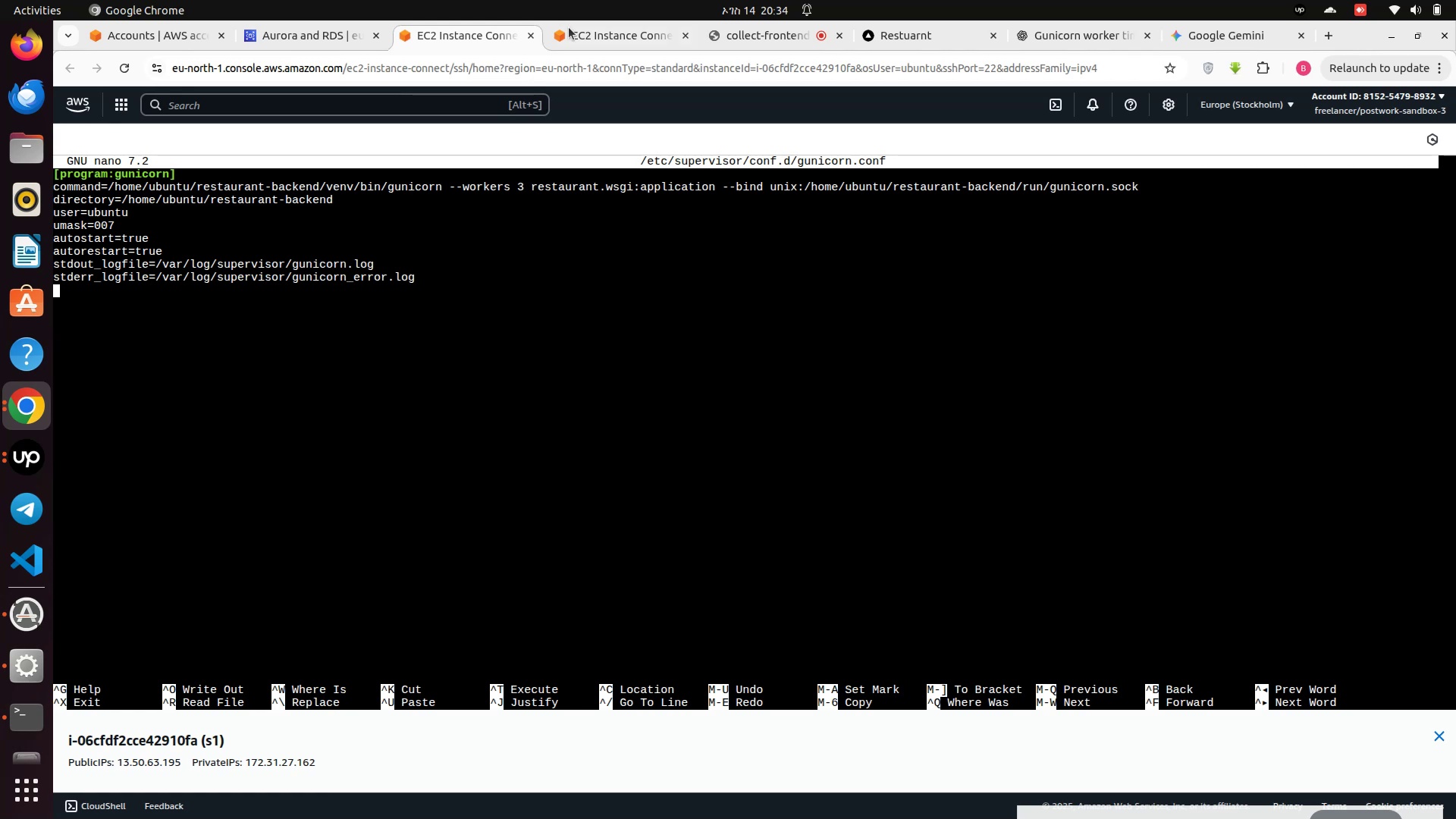 
left_click([583, 31])
 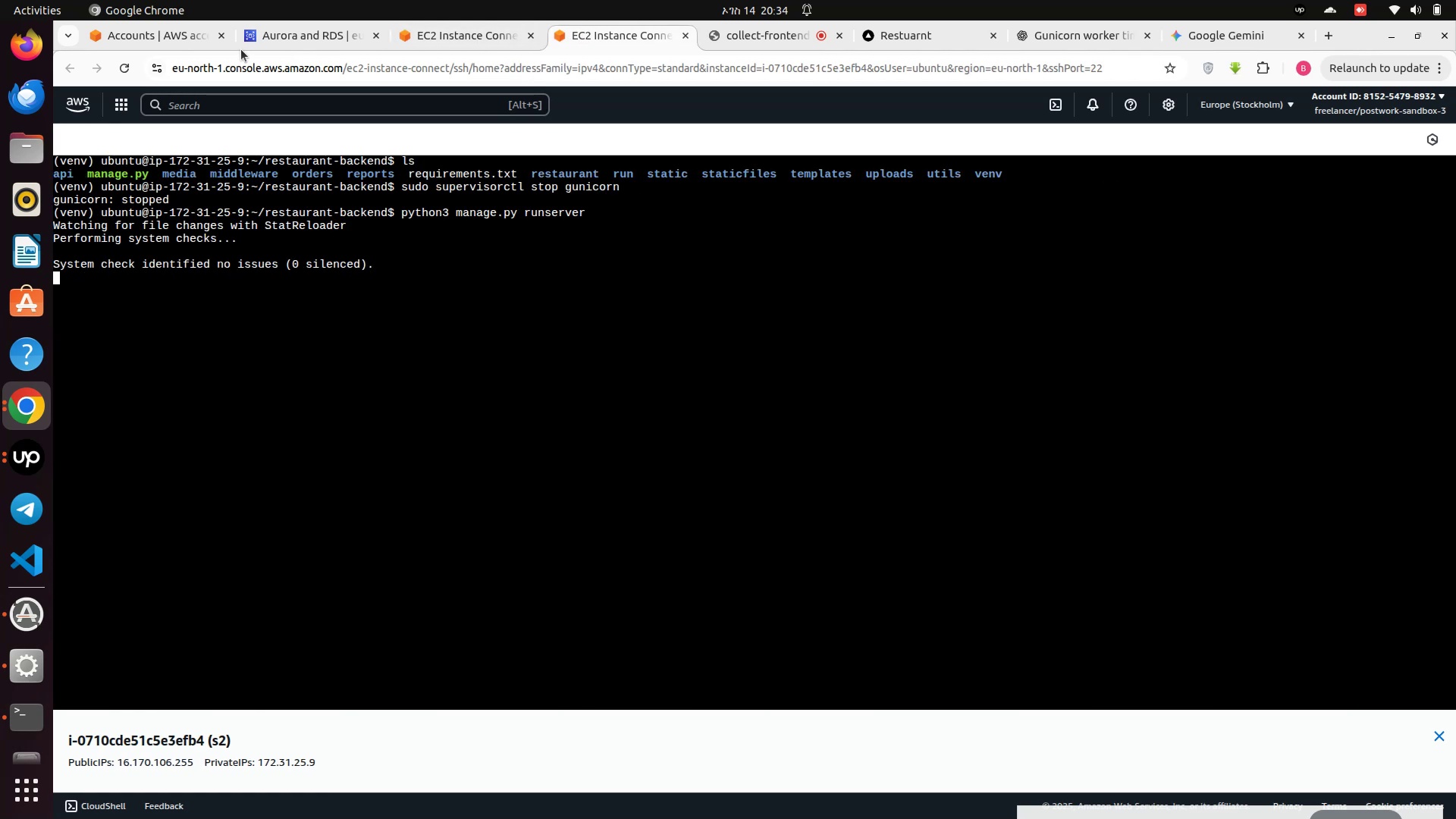 
left_click([149, 46])
 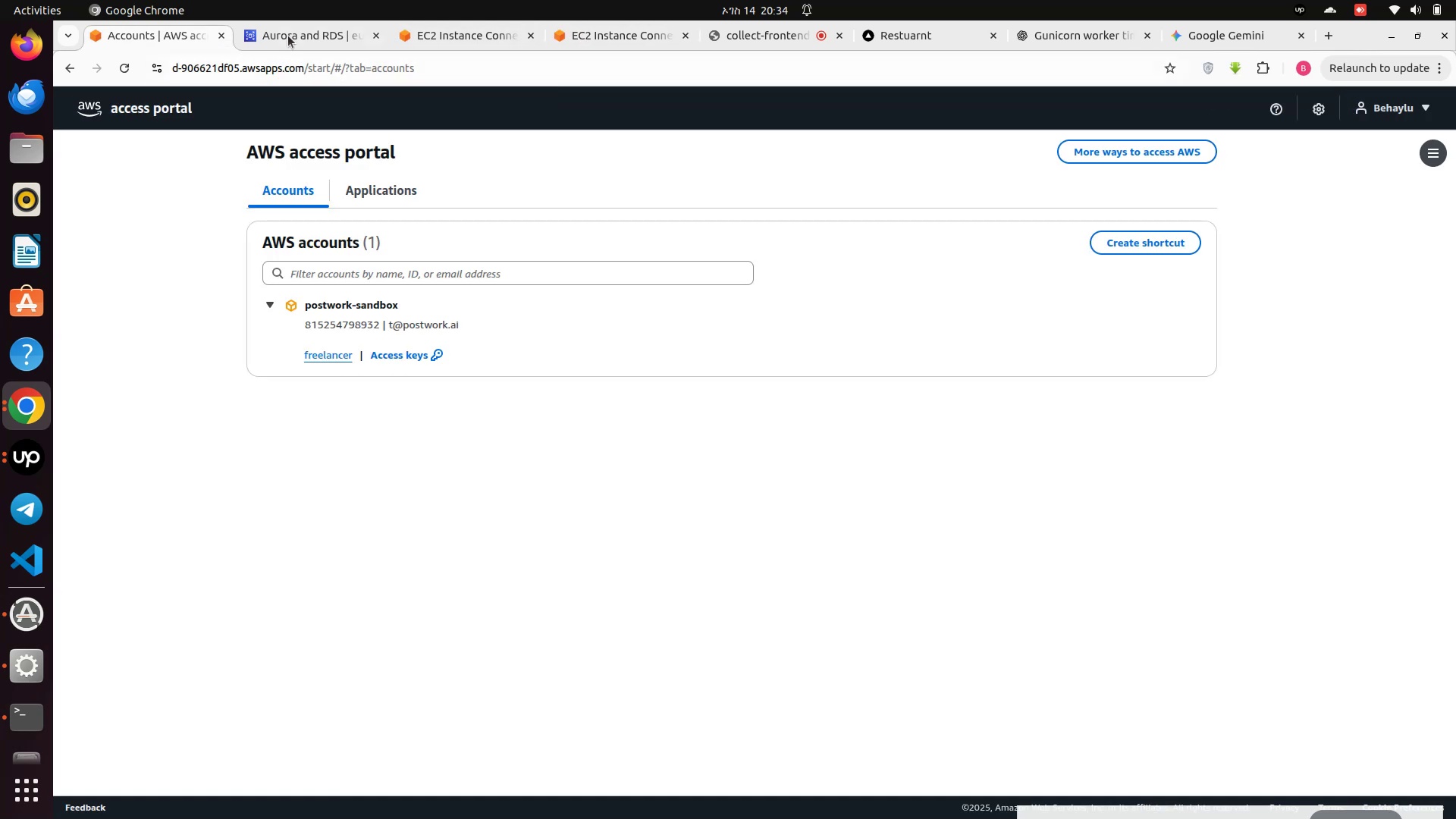 
left_click([288, 36])
 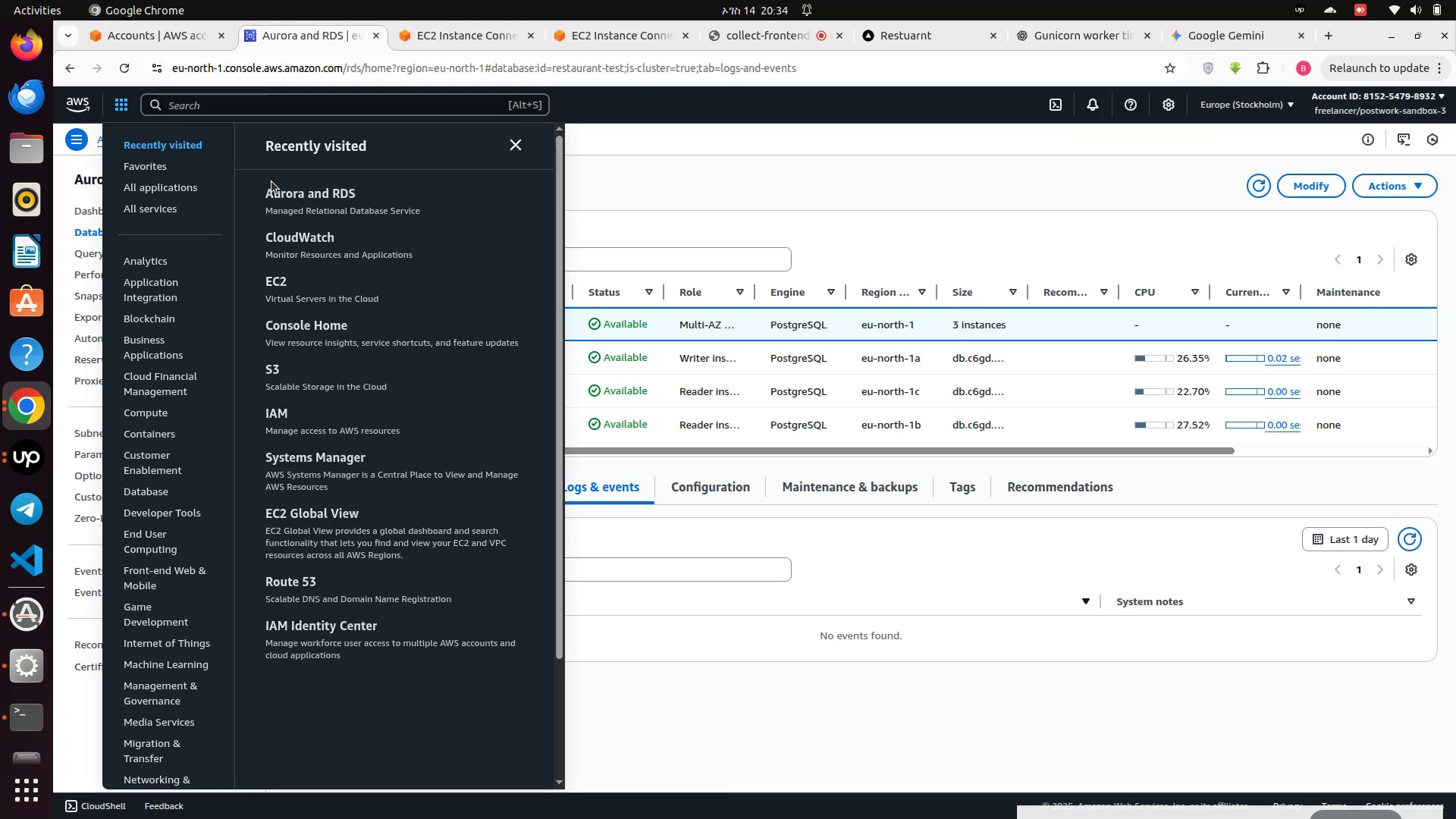 
left_click([722, 146])
 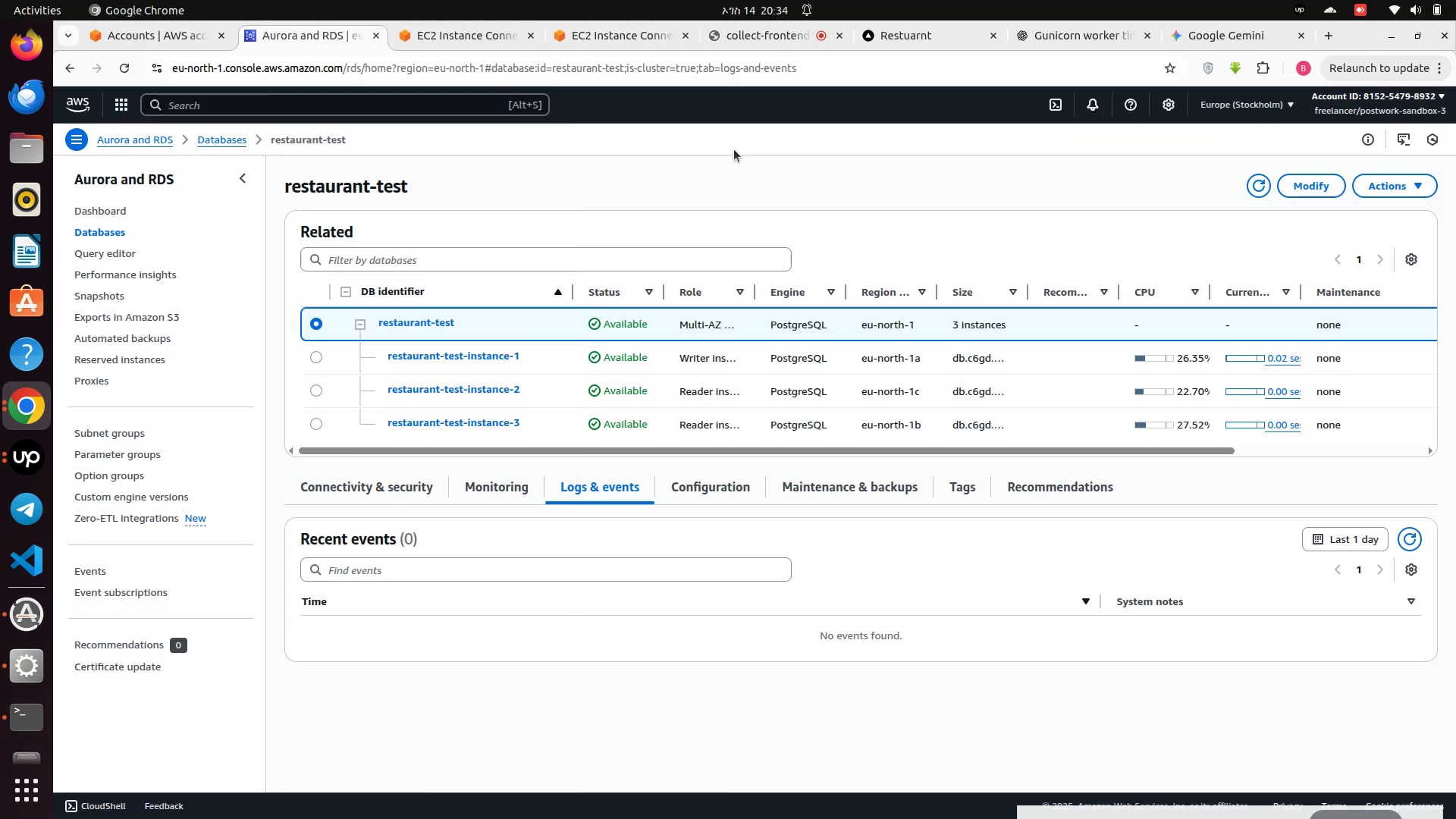 
scroll: coordinate [734, 206], scroll_direction: down, amount: 5.0
 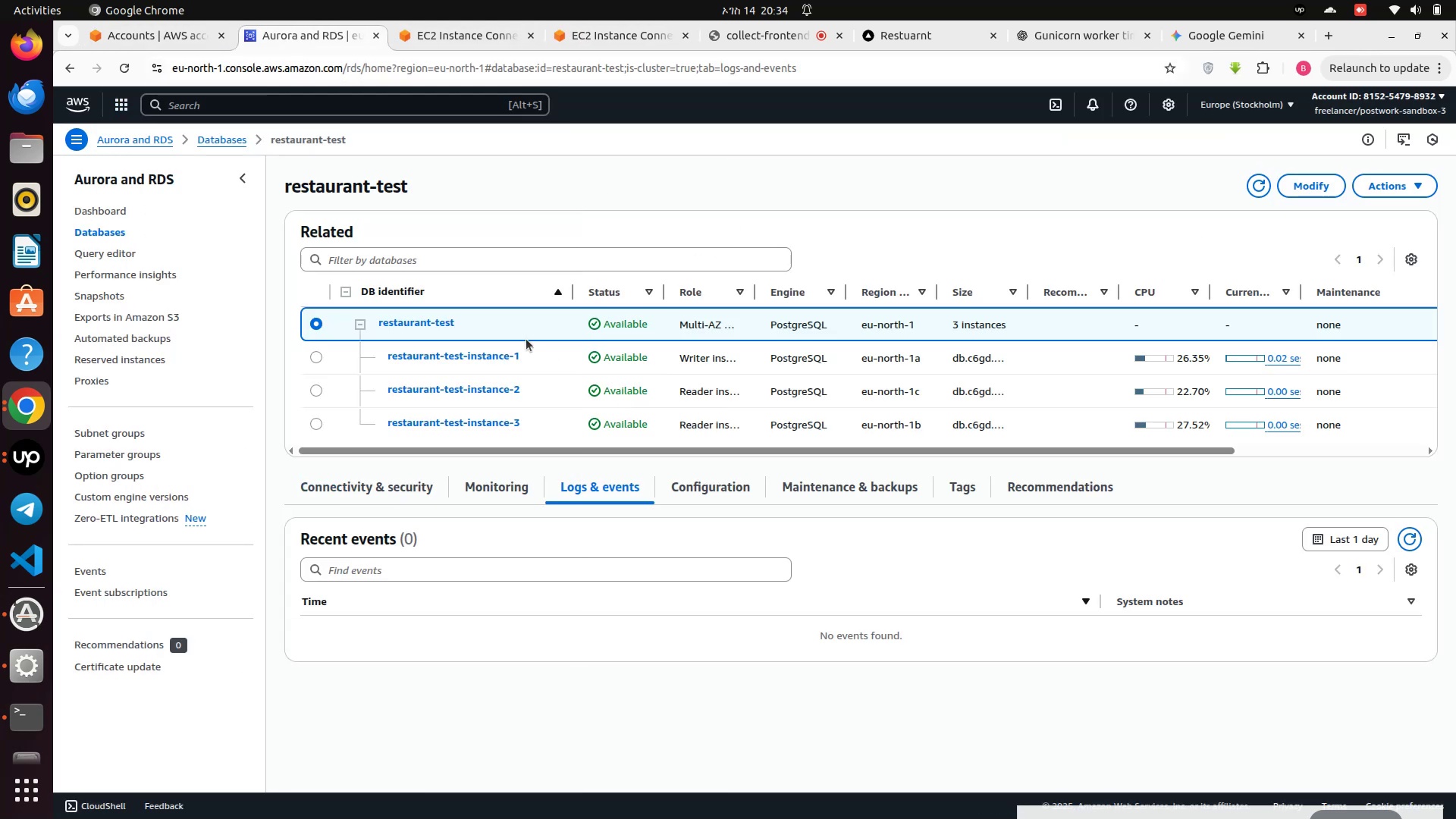 
left_click([422, 320])
 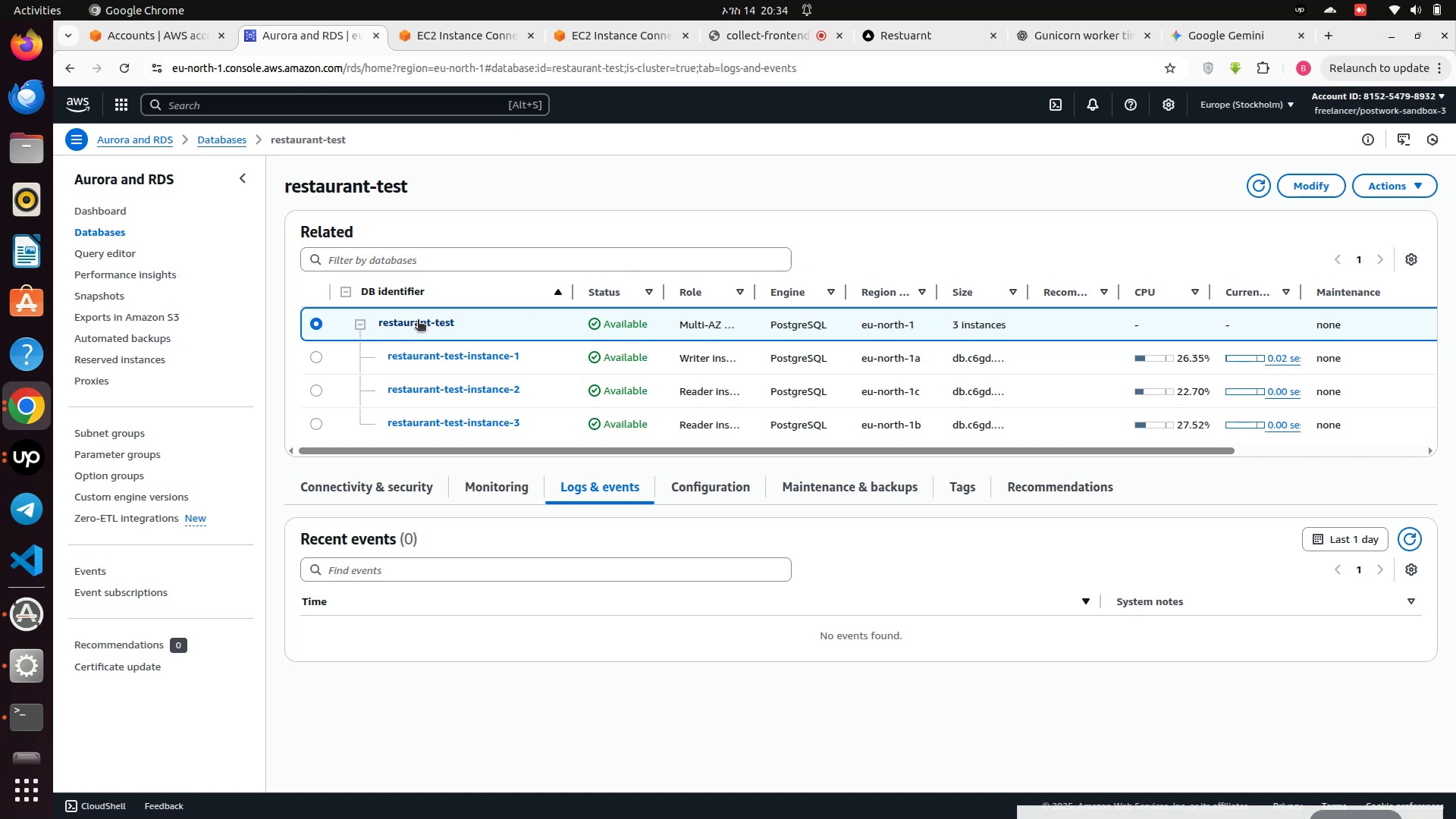 
wait(6.4)
 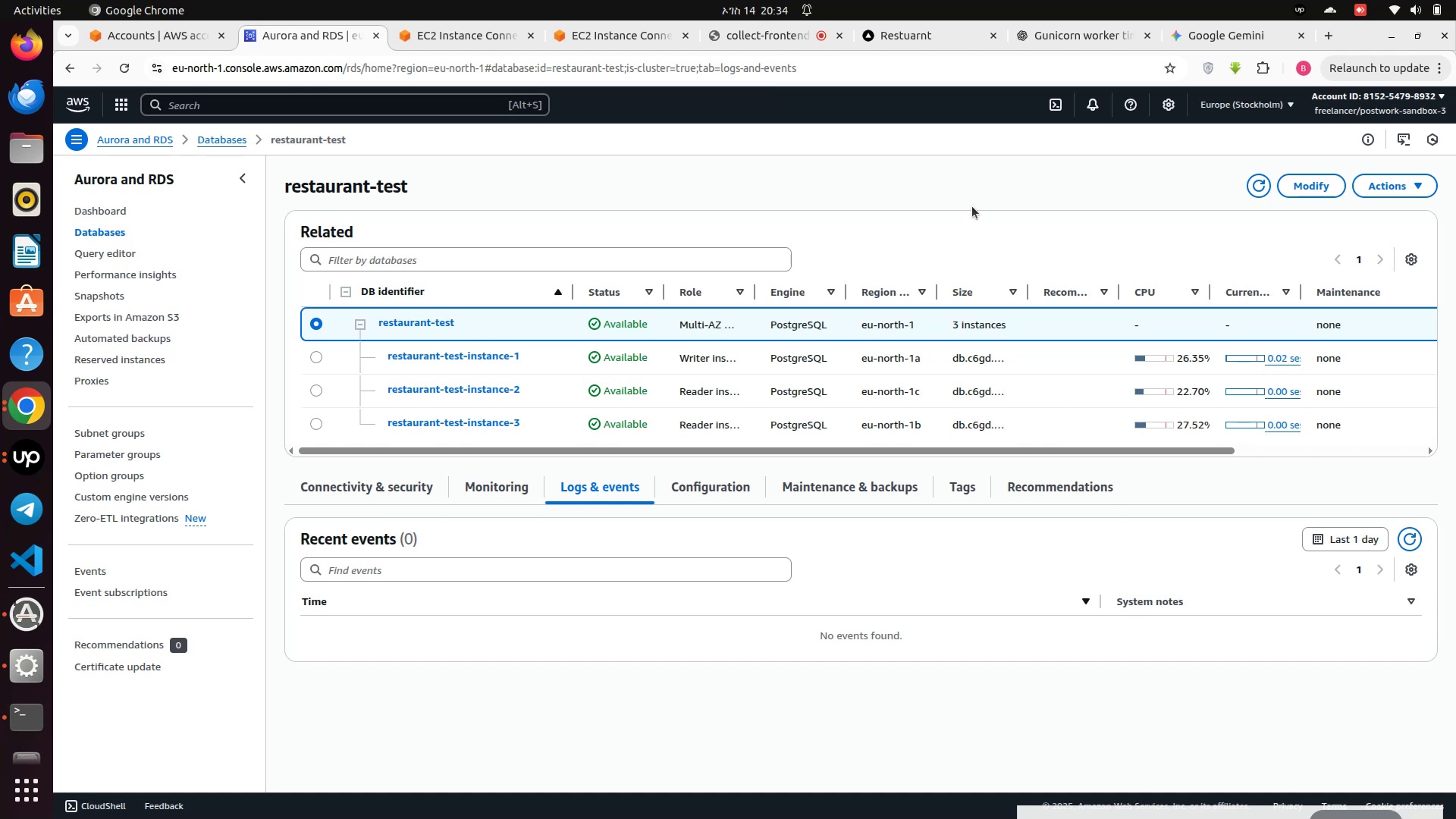 
left_click([435, 39])
 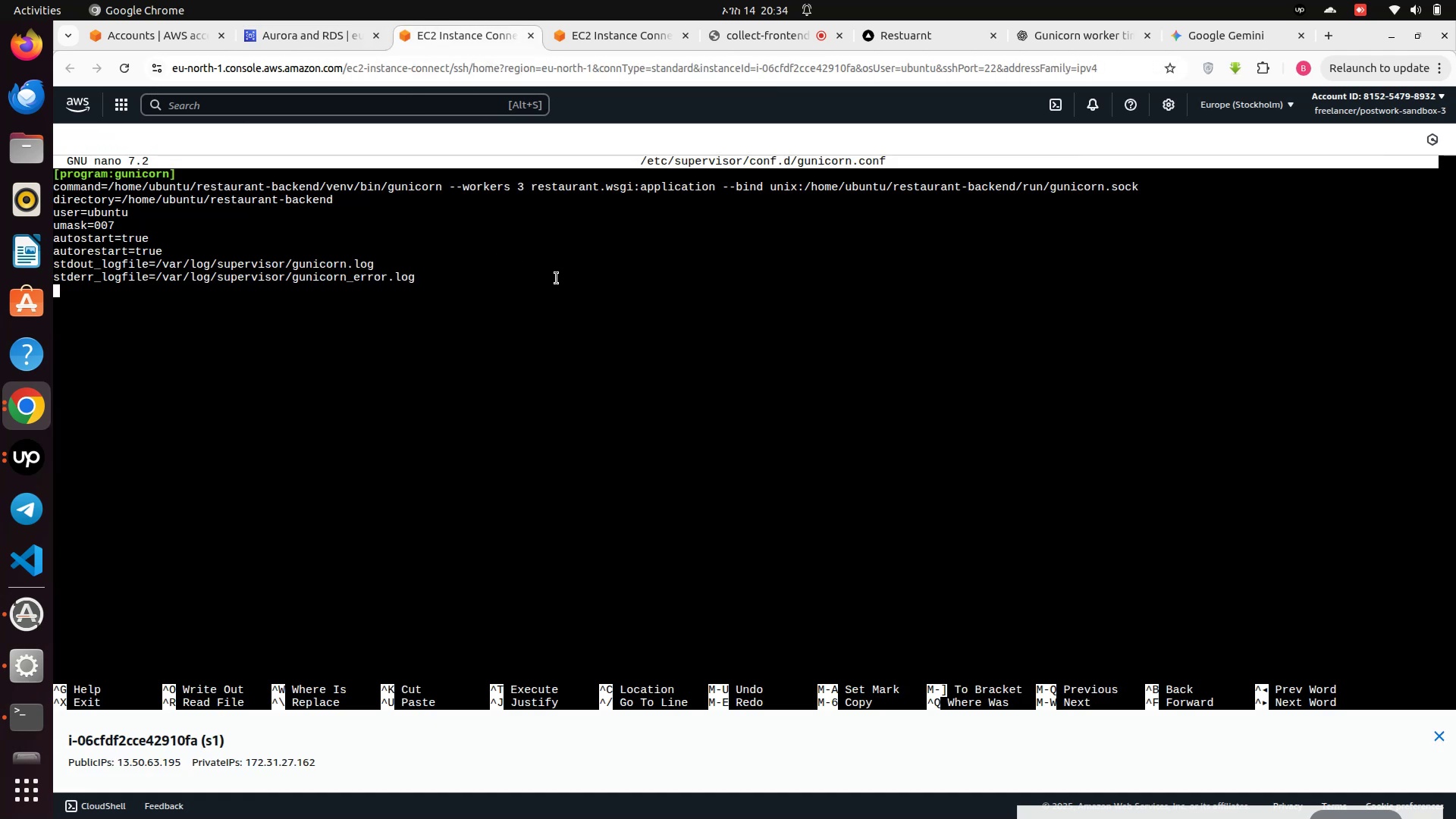 
hold_key(key=ControlLeft, duration=1.08)
 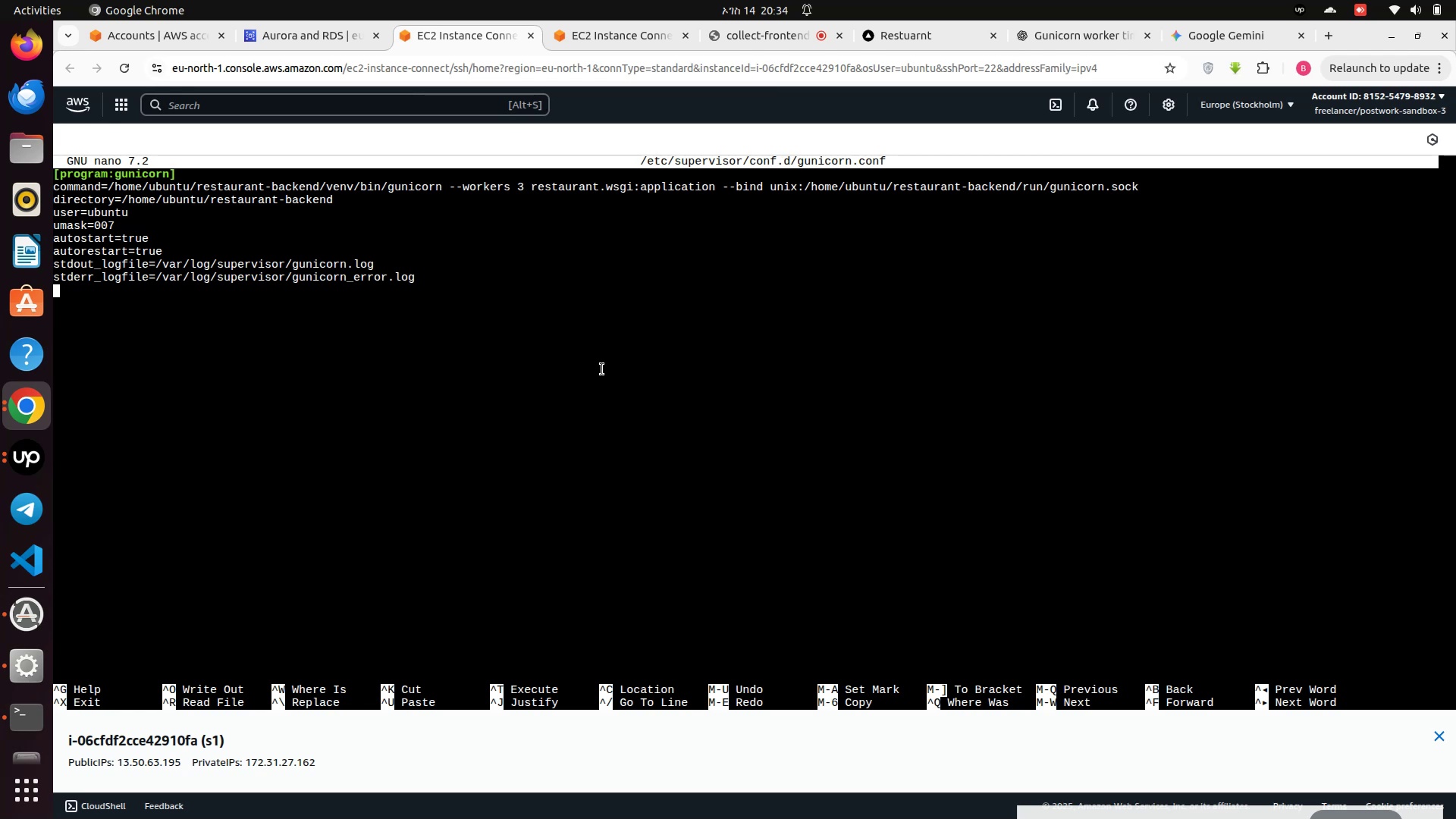 
hold_key(key=X, duration=0.3)
 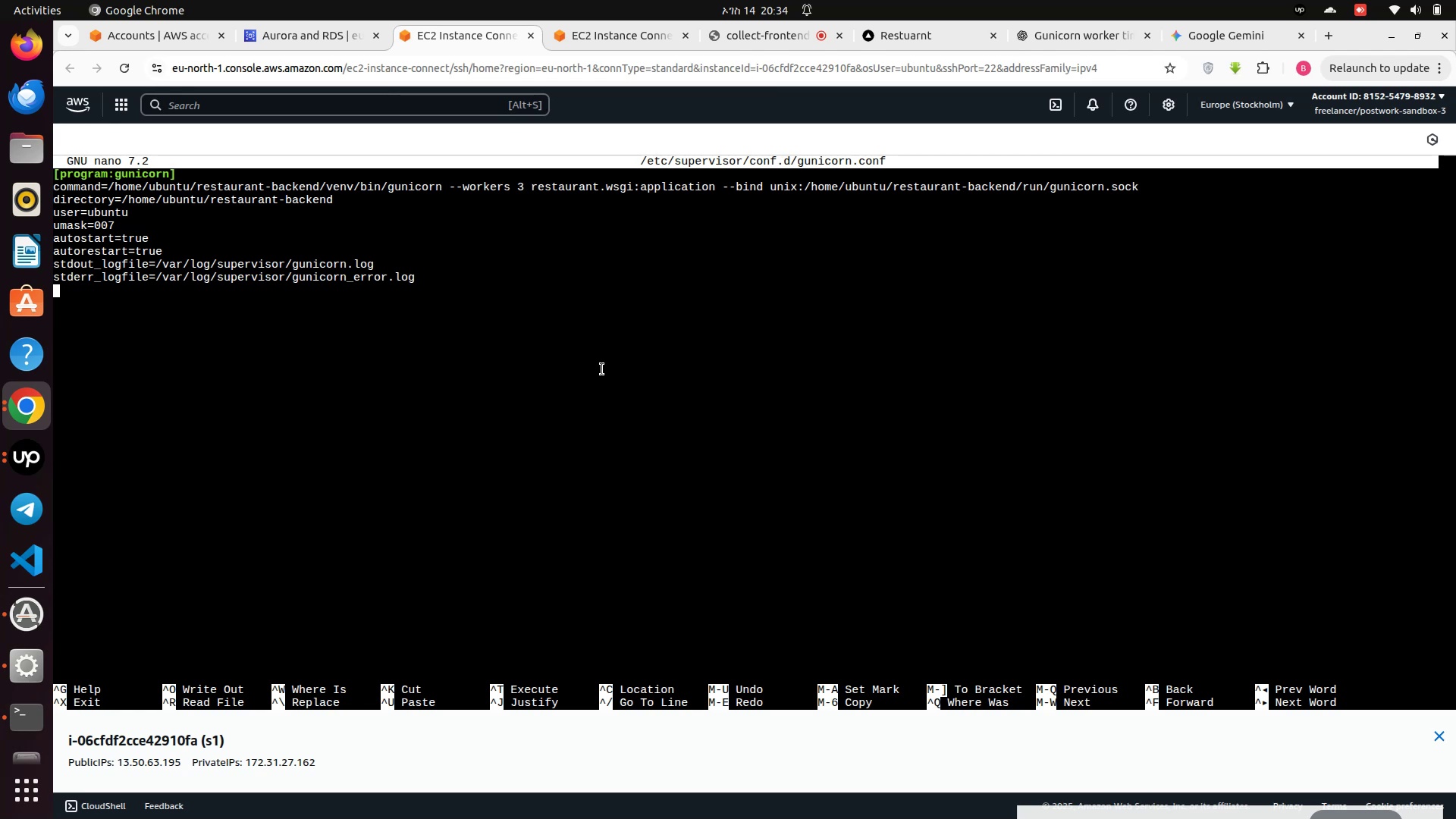 
key(Control+Z)
 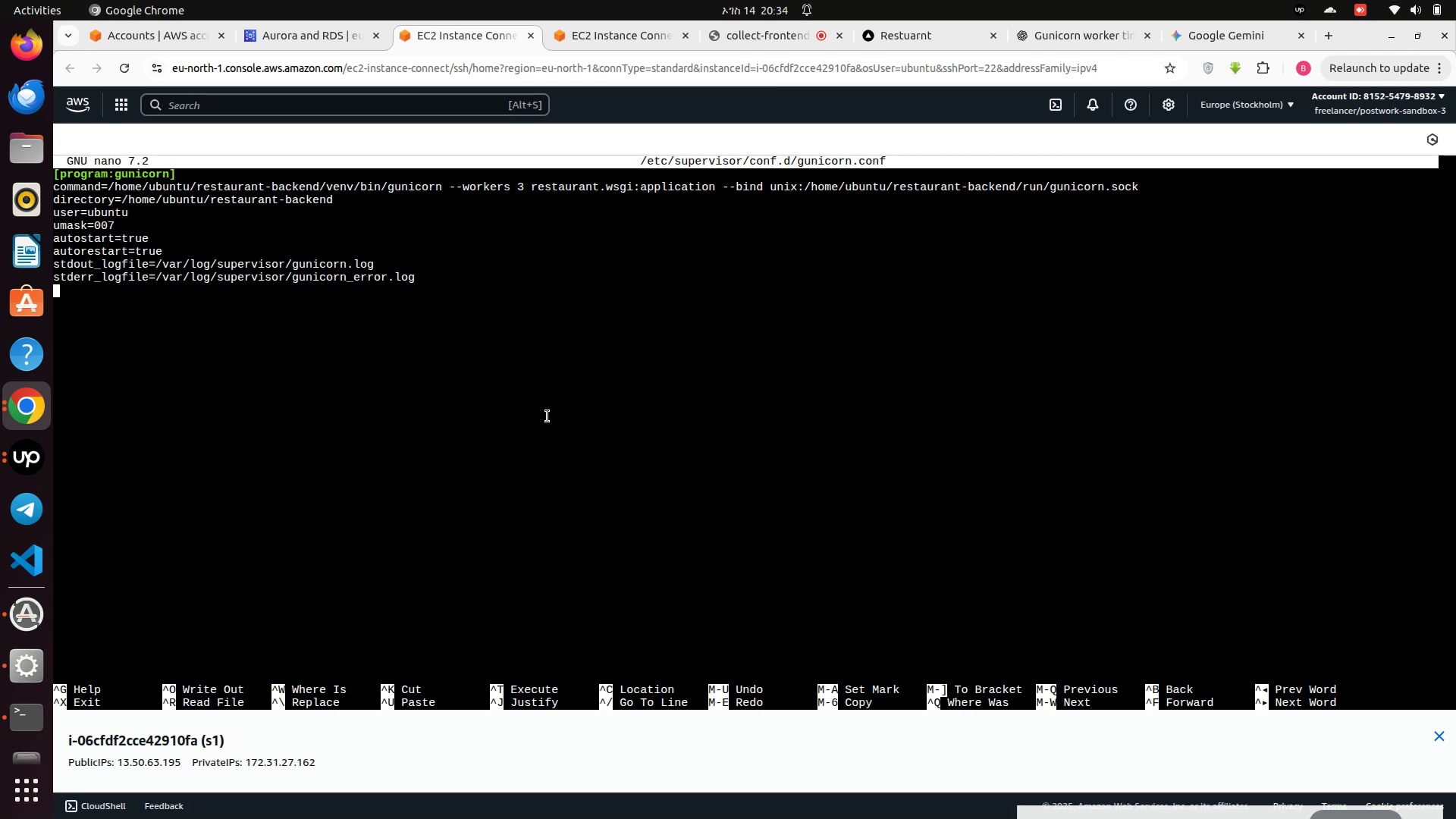 
key(Control+Z)
 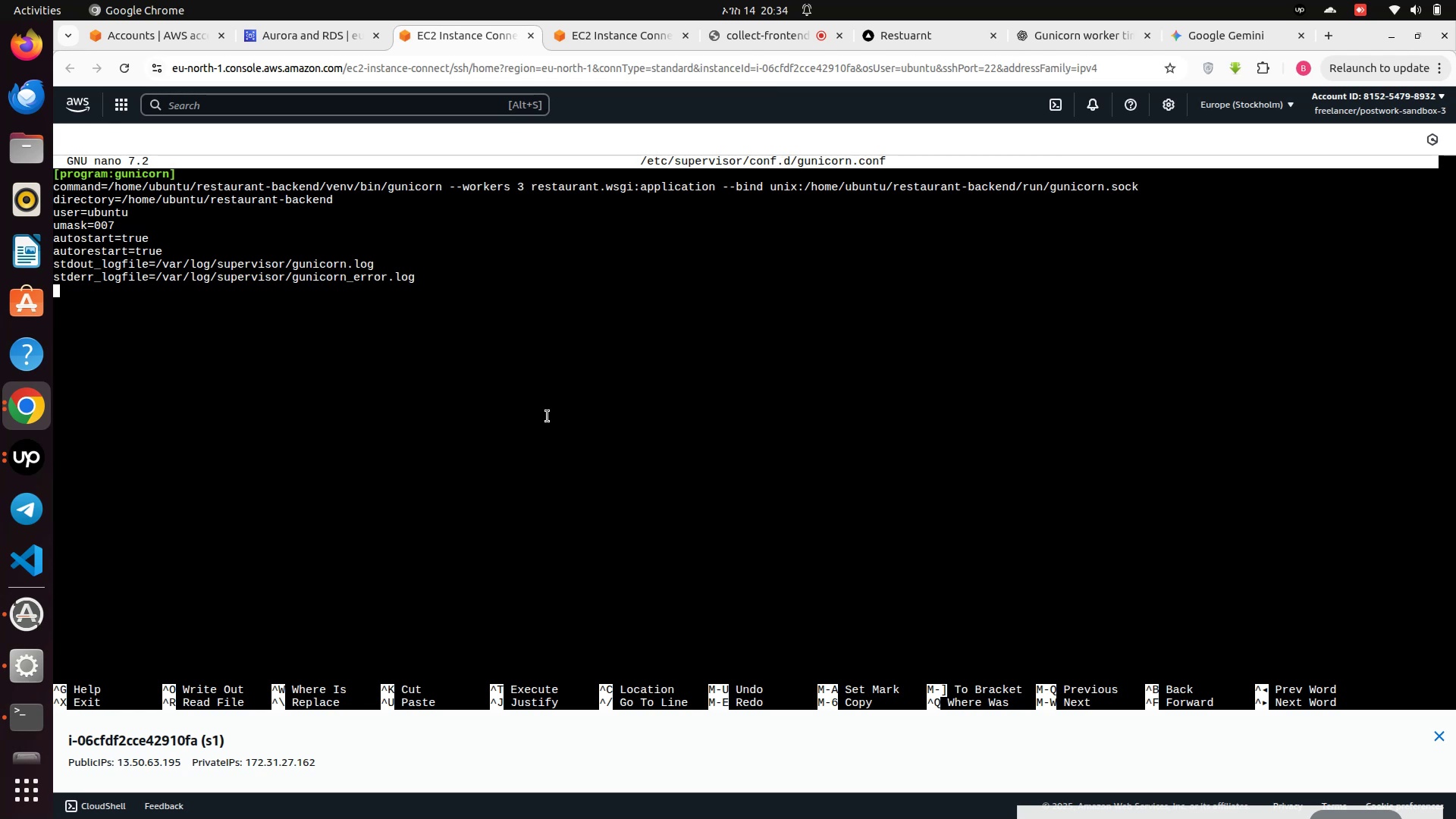 
key(Control+C)
 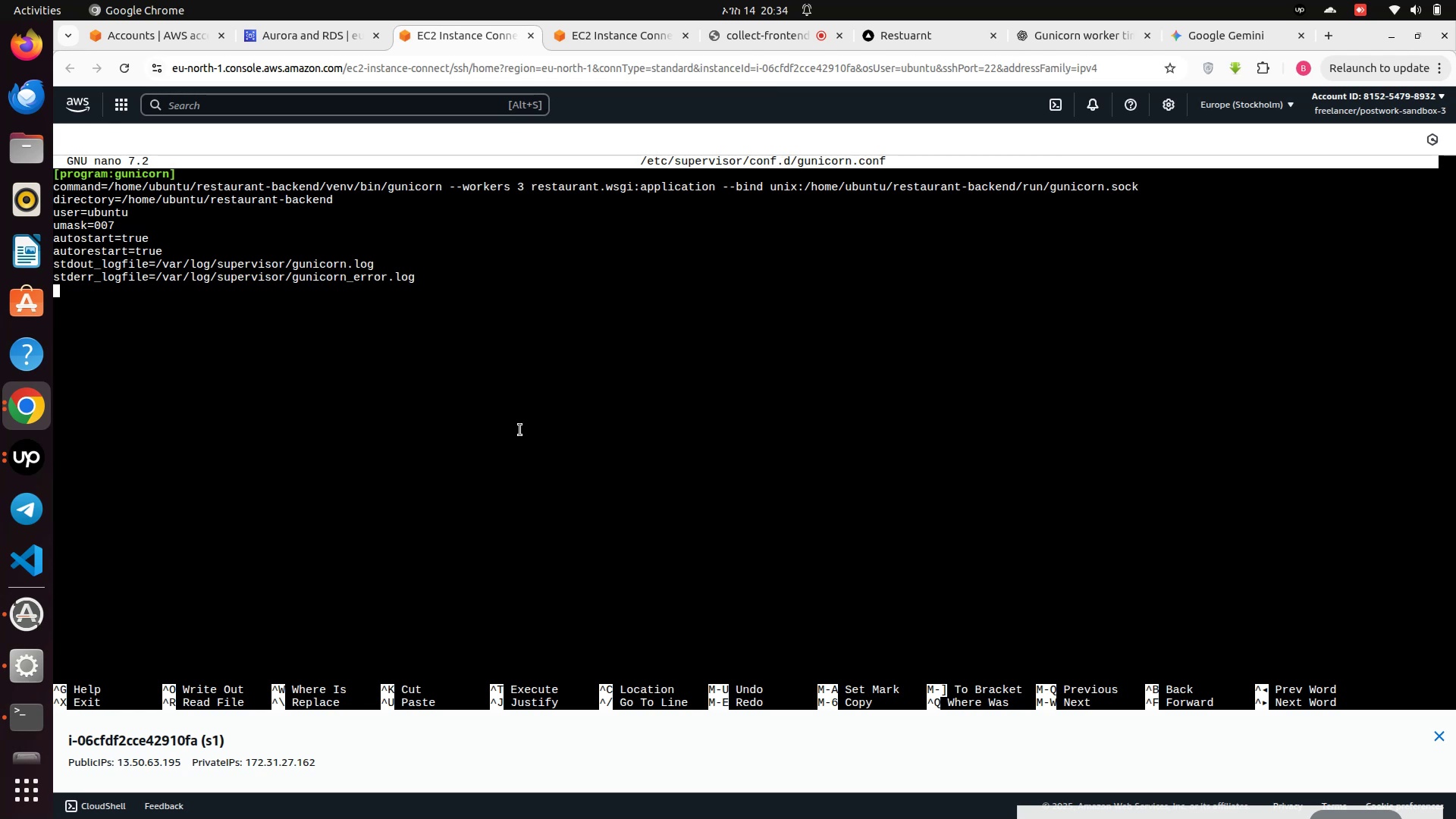 
left_click([520, 430])
 